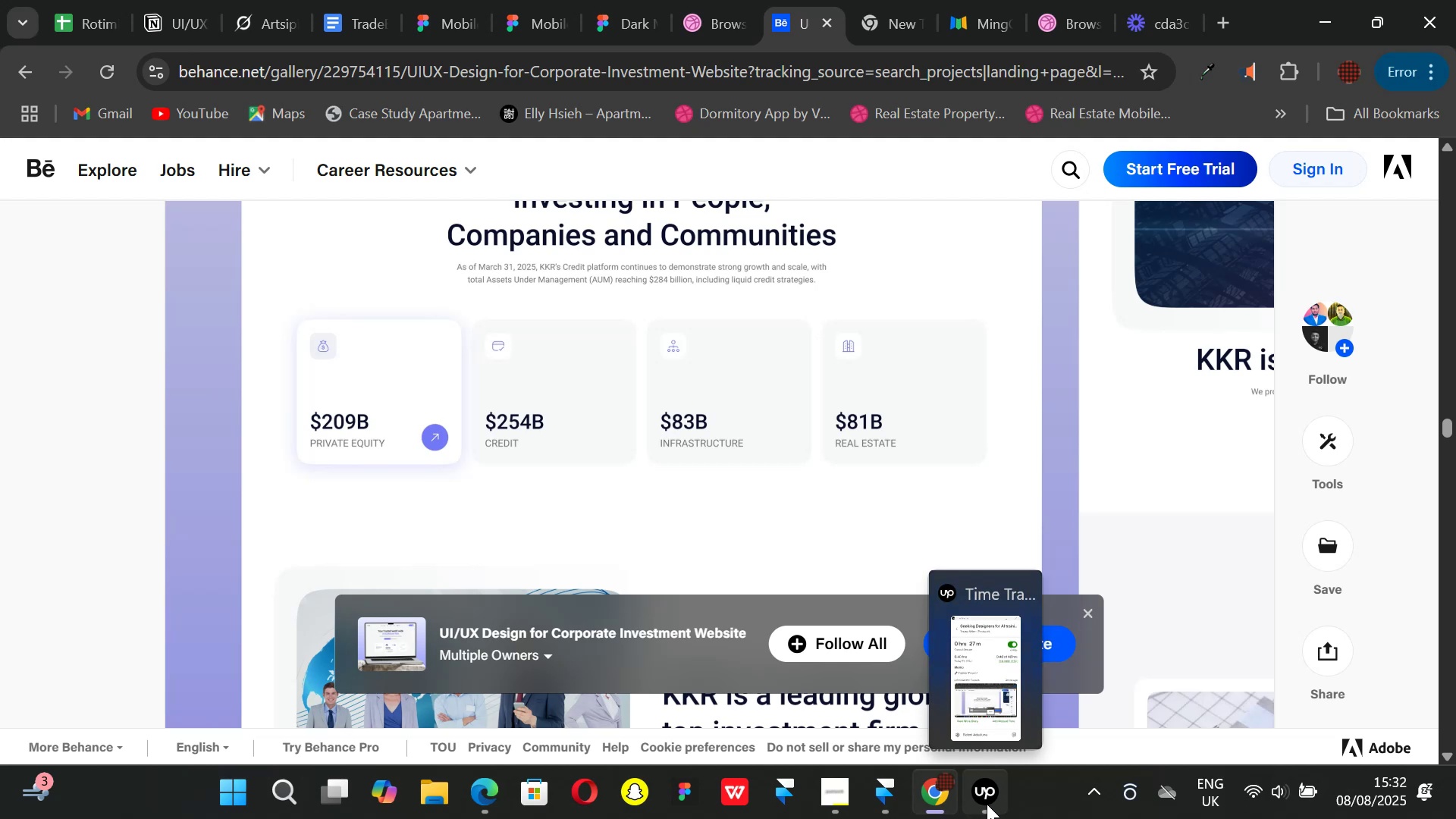 
left_click([987, 804])
 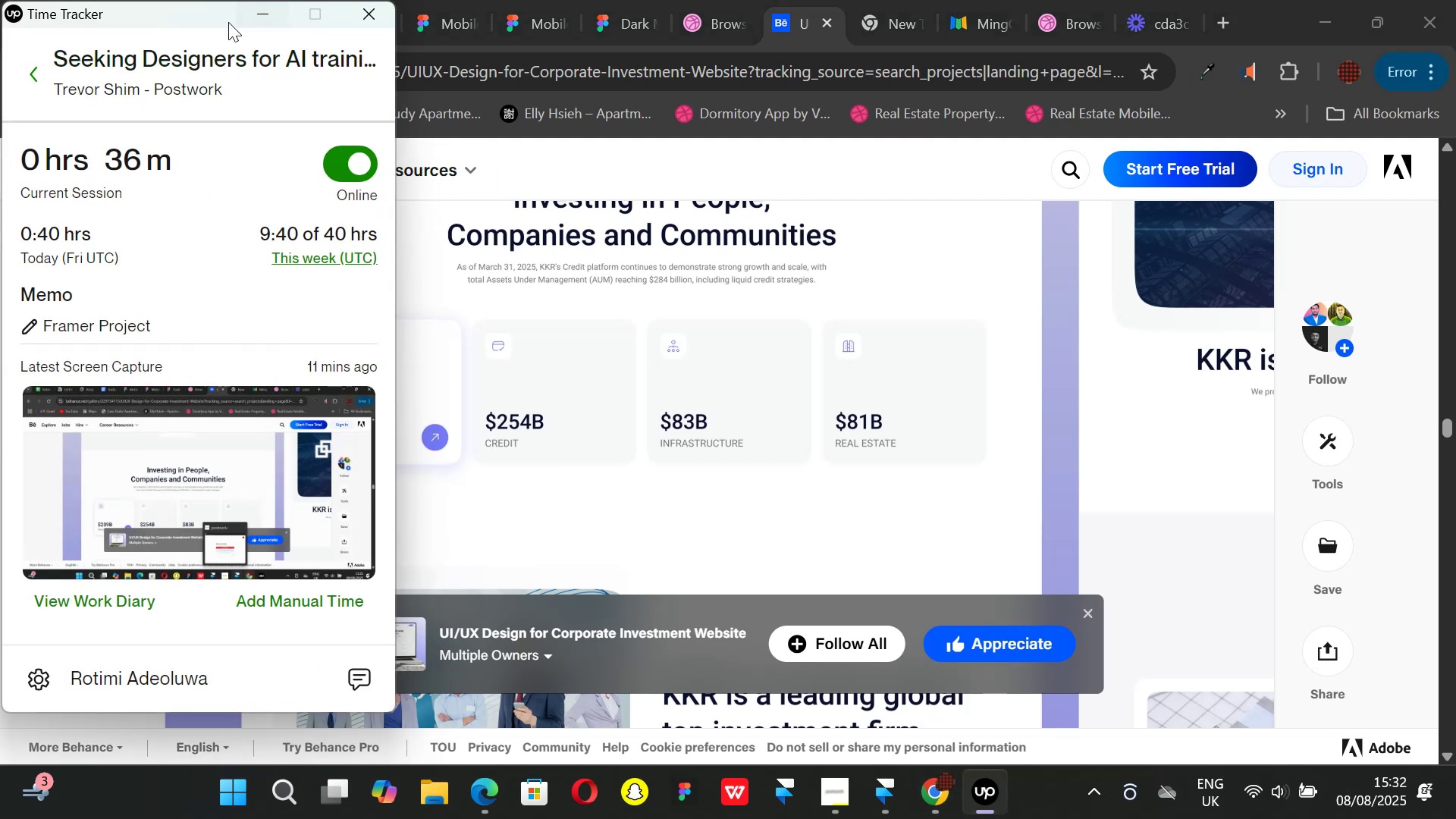 
left_click([253, 22])
 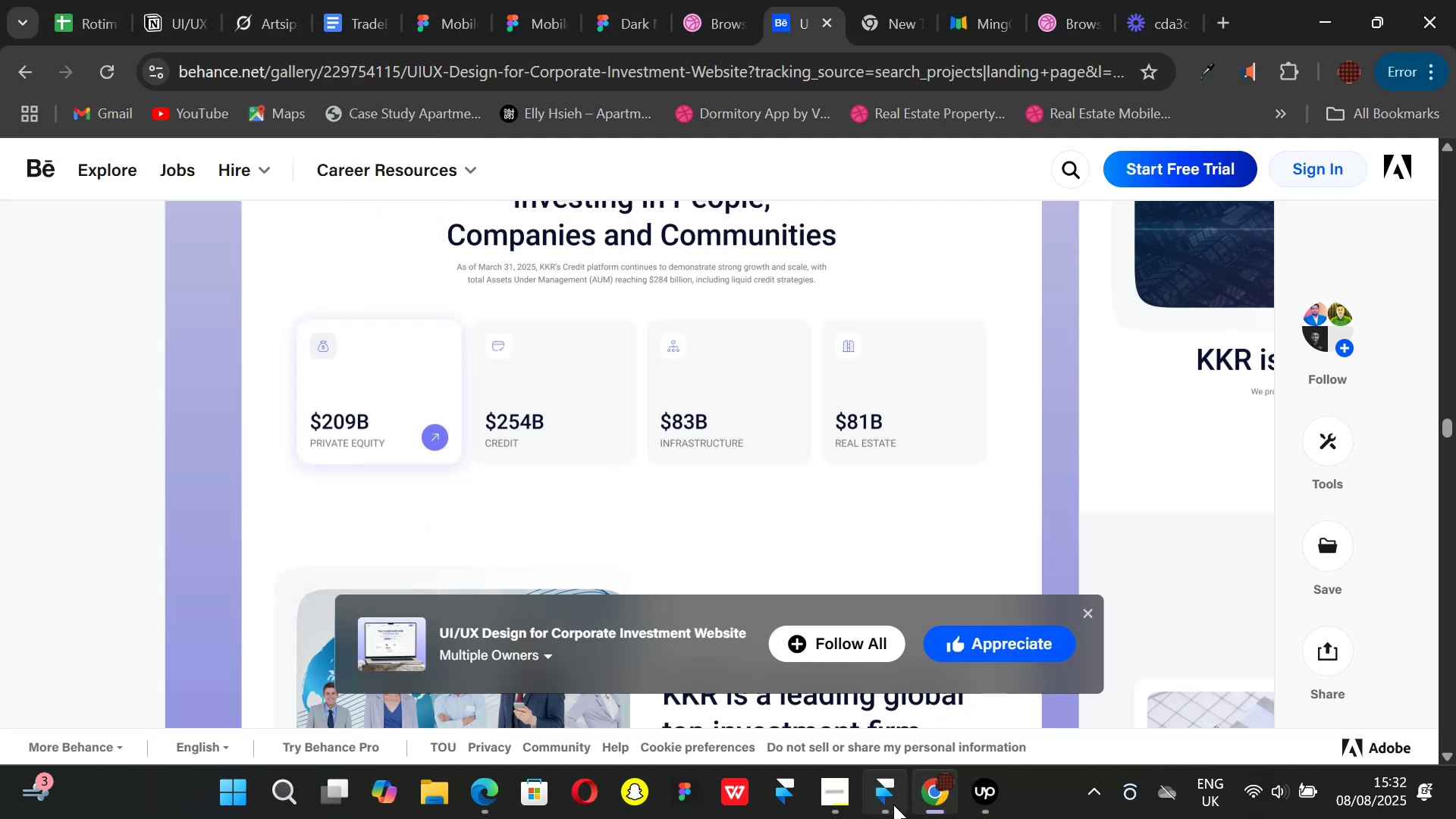 
left_click([893, 804])
 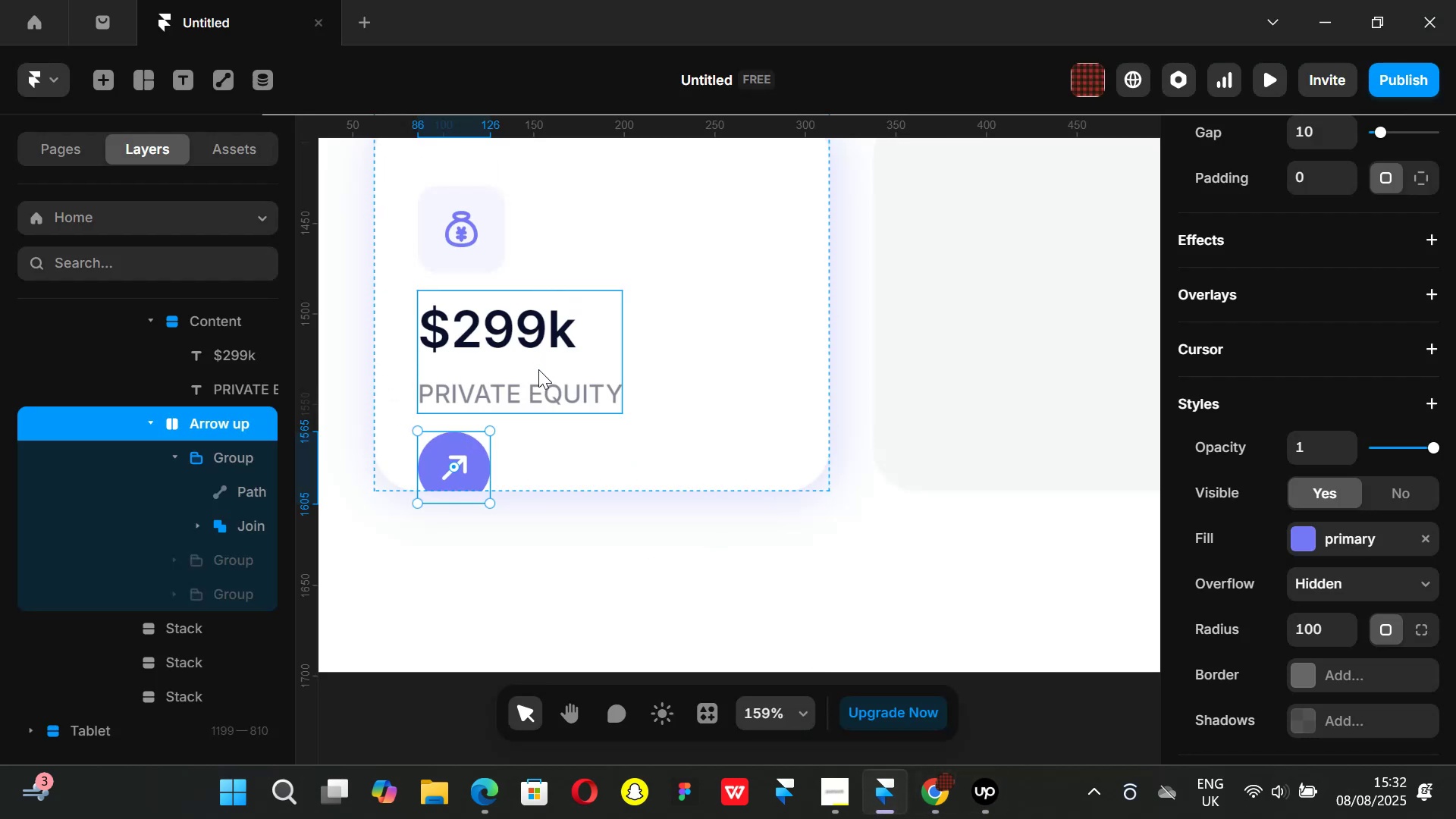 
left_click([541, 371])
 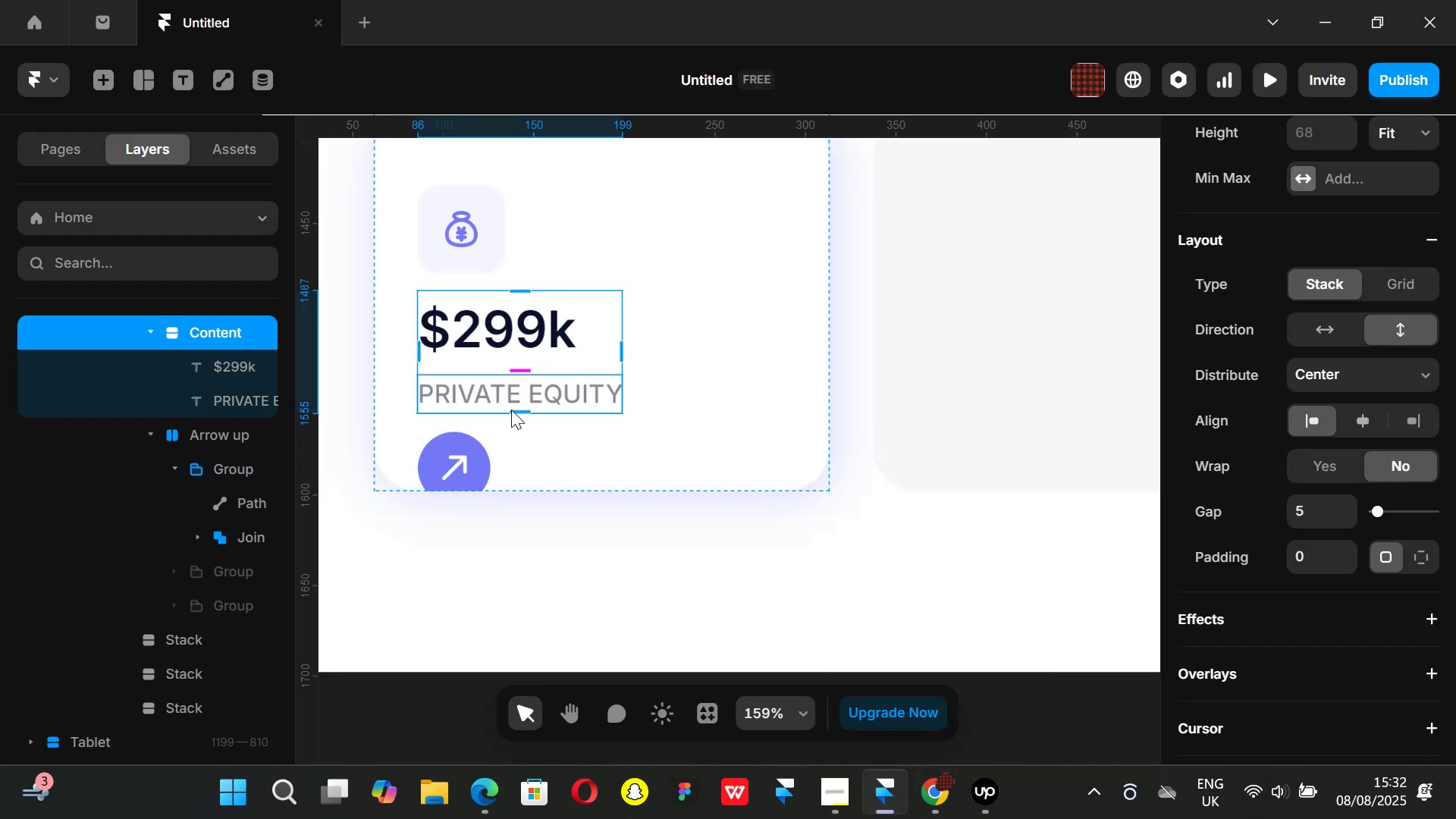 
hold_key(key=ShiftLeft, duration=1.26)
left_click([459, 432])
 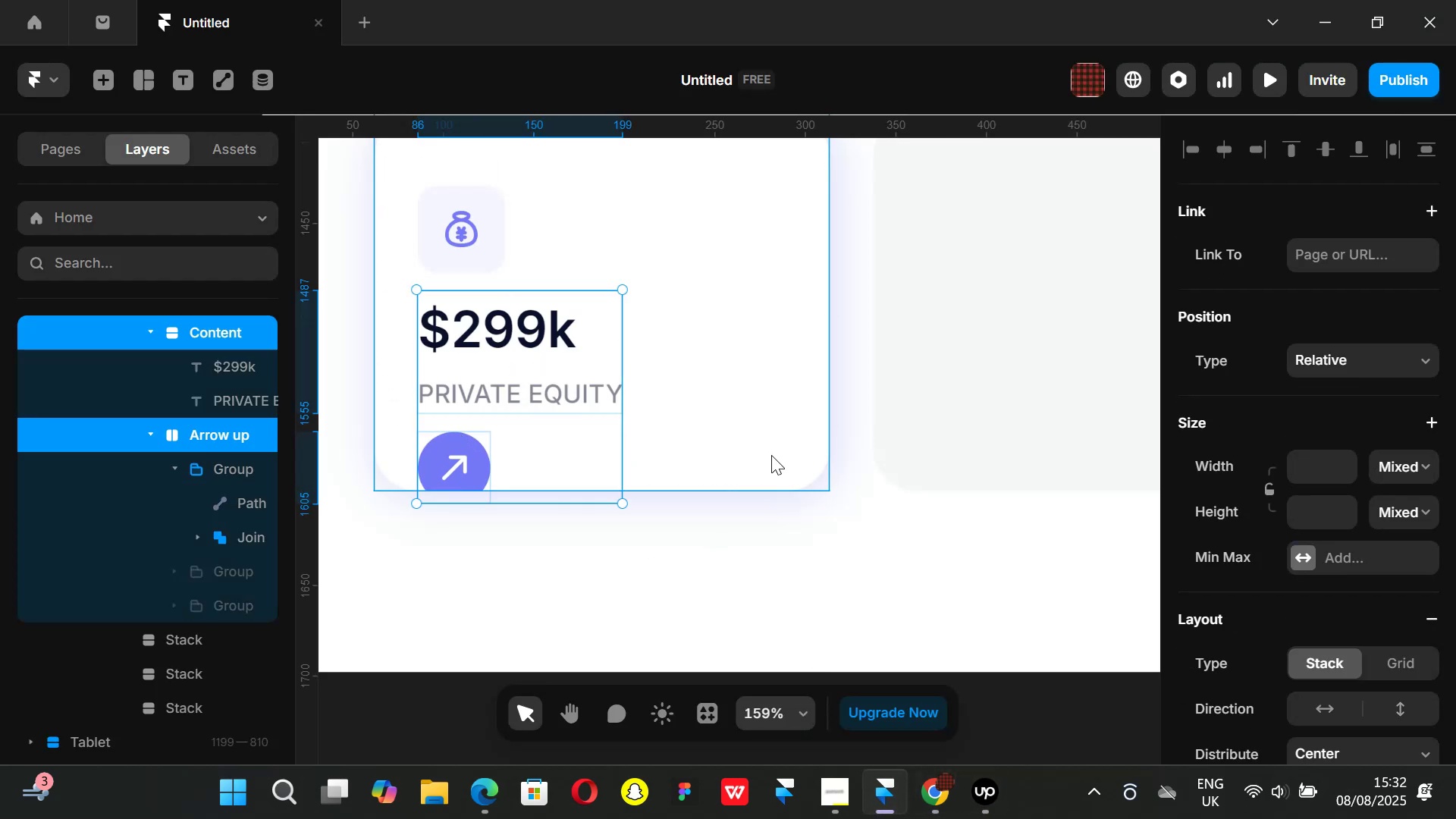 
key(Control+ControlLeft)
 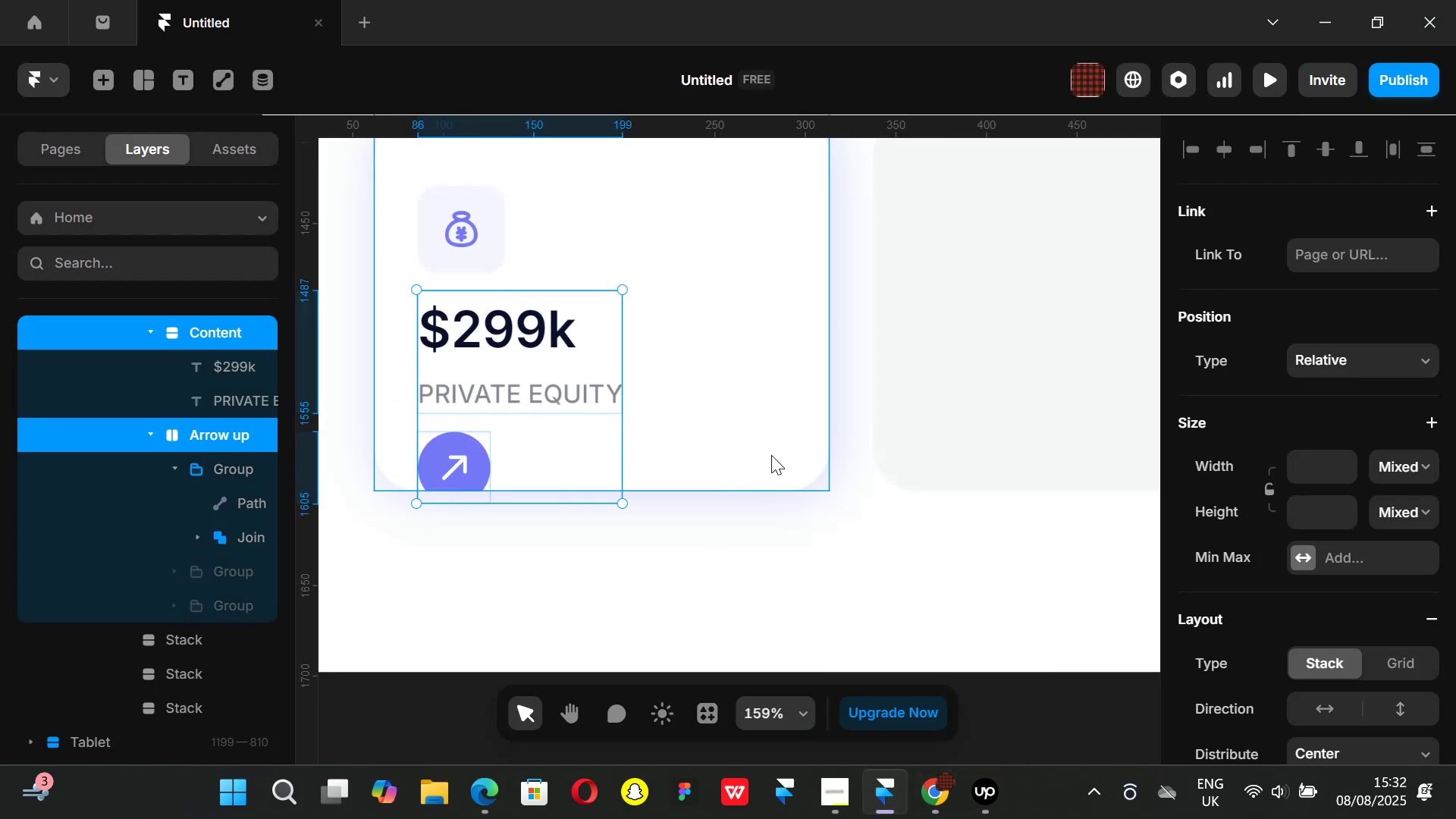 
key(Alt+Control+AltLeft)
 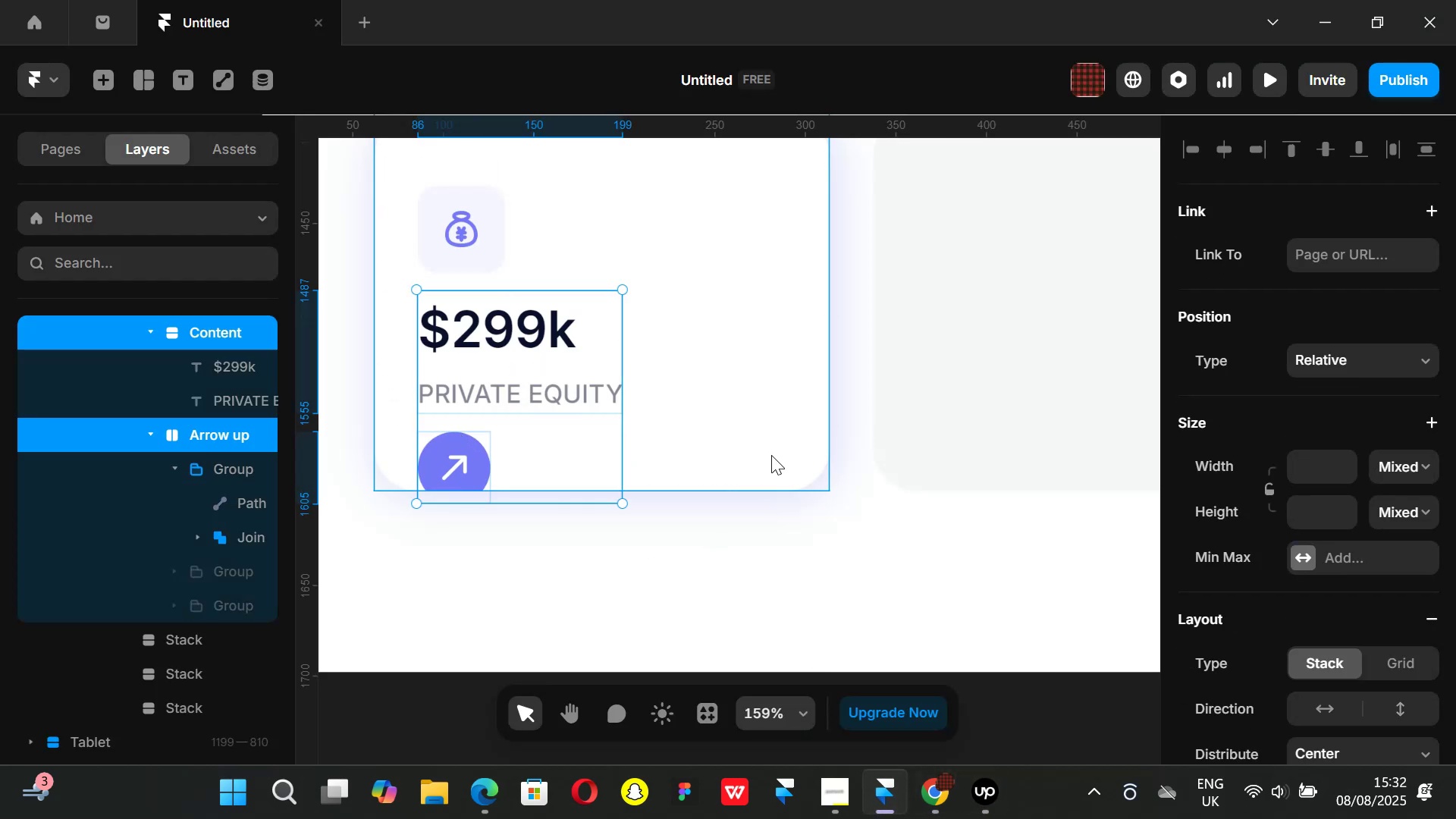 
key(Alt+Control+Enter)
 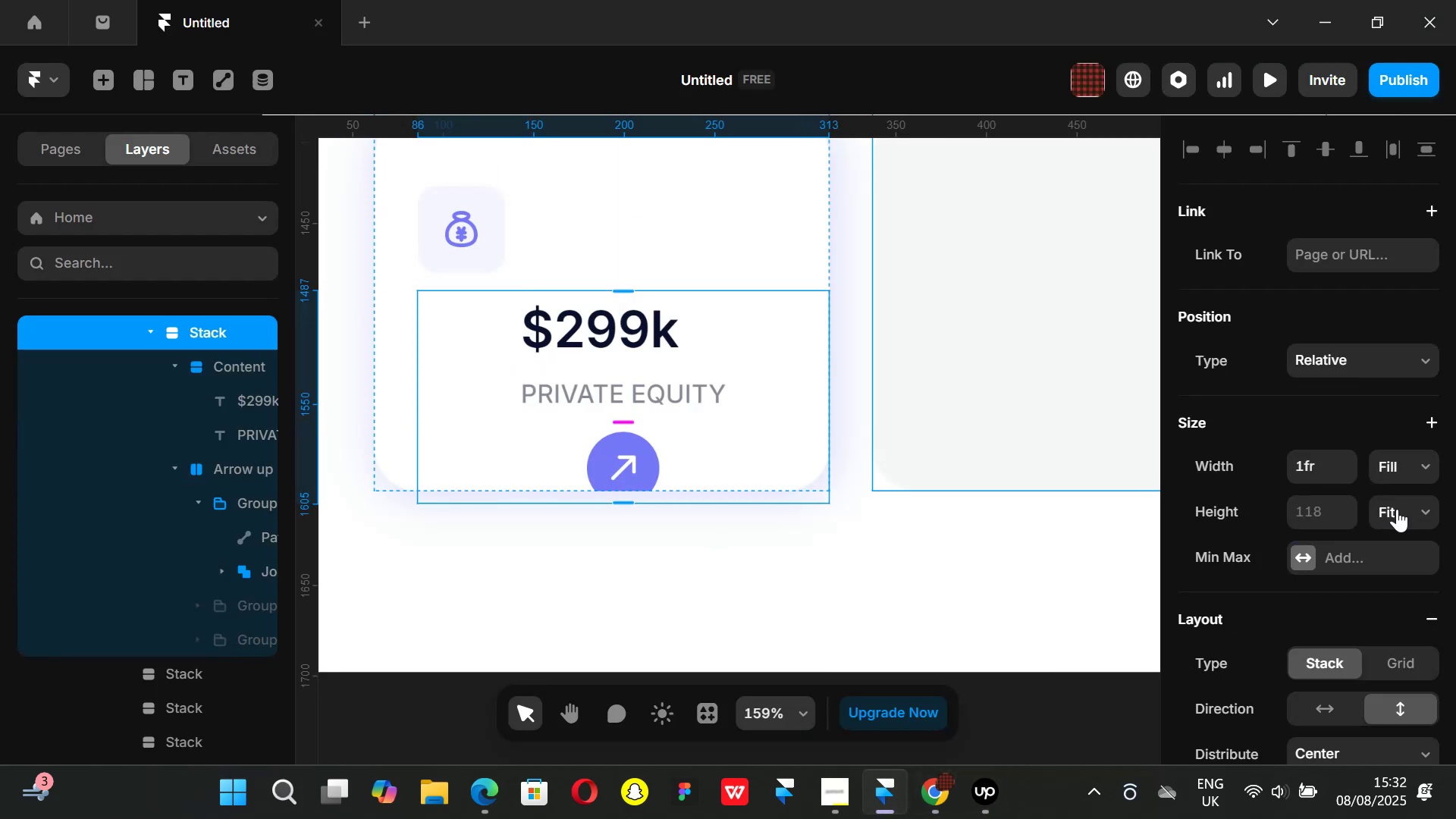 
left_click([1421, 471])
 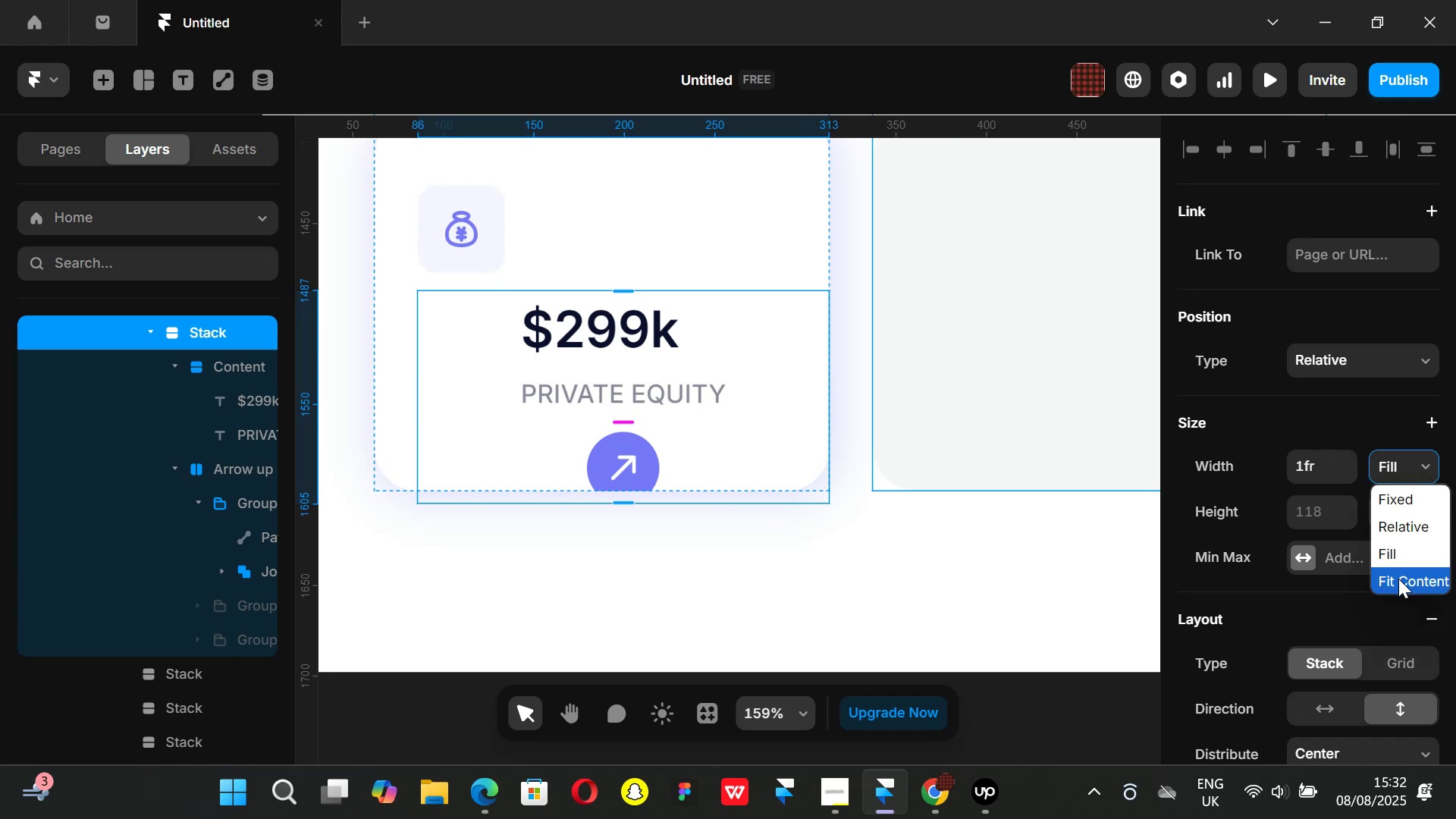 
left_click([1398, 579])
 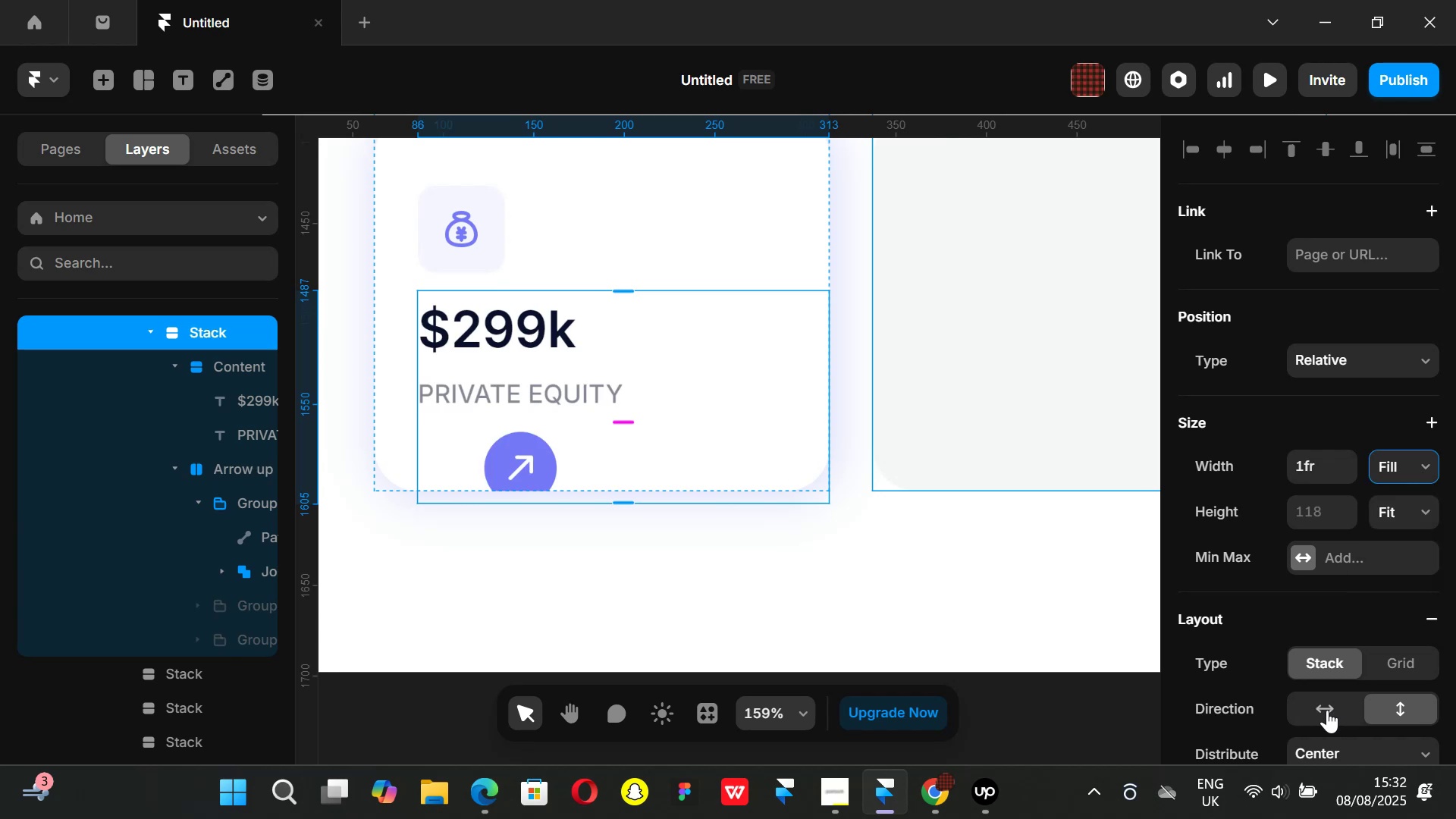 
left_click([1327, 710])
 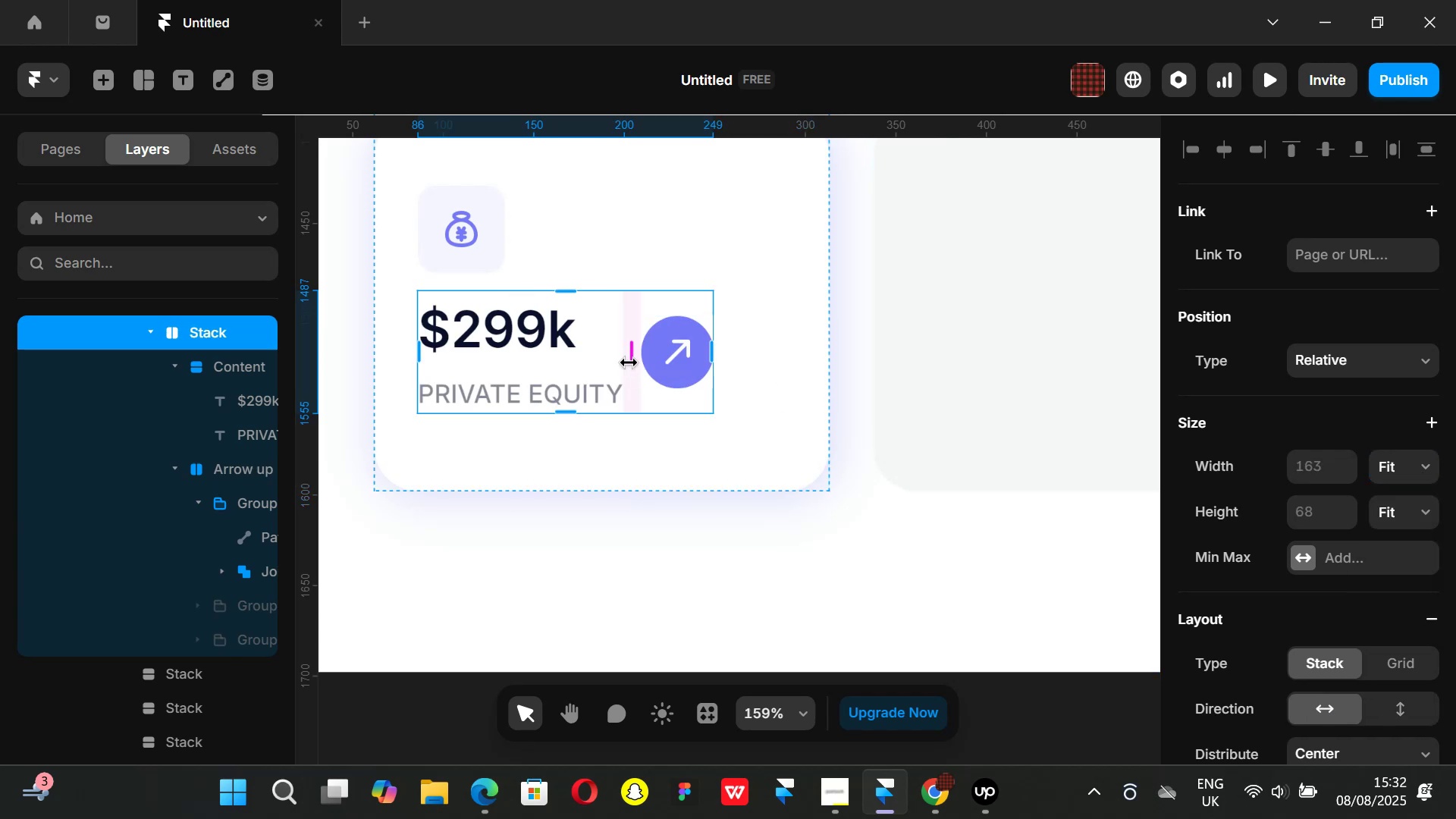 
left_click_drag(start_coordinate=[631, 355], to_coordinate=[711, 361])
 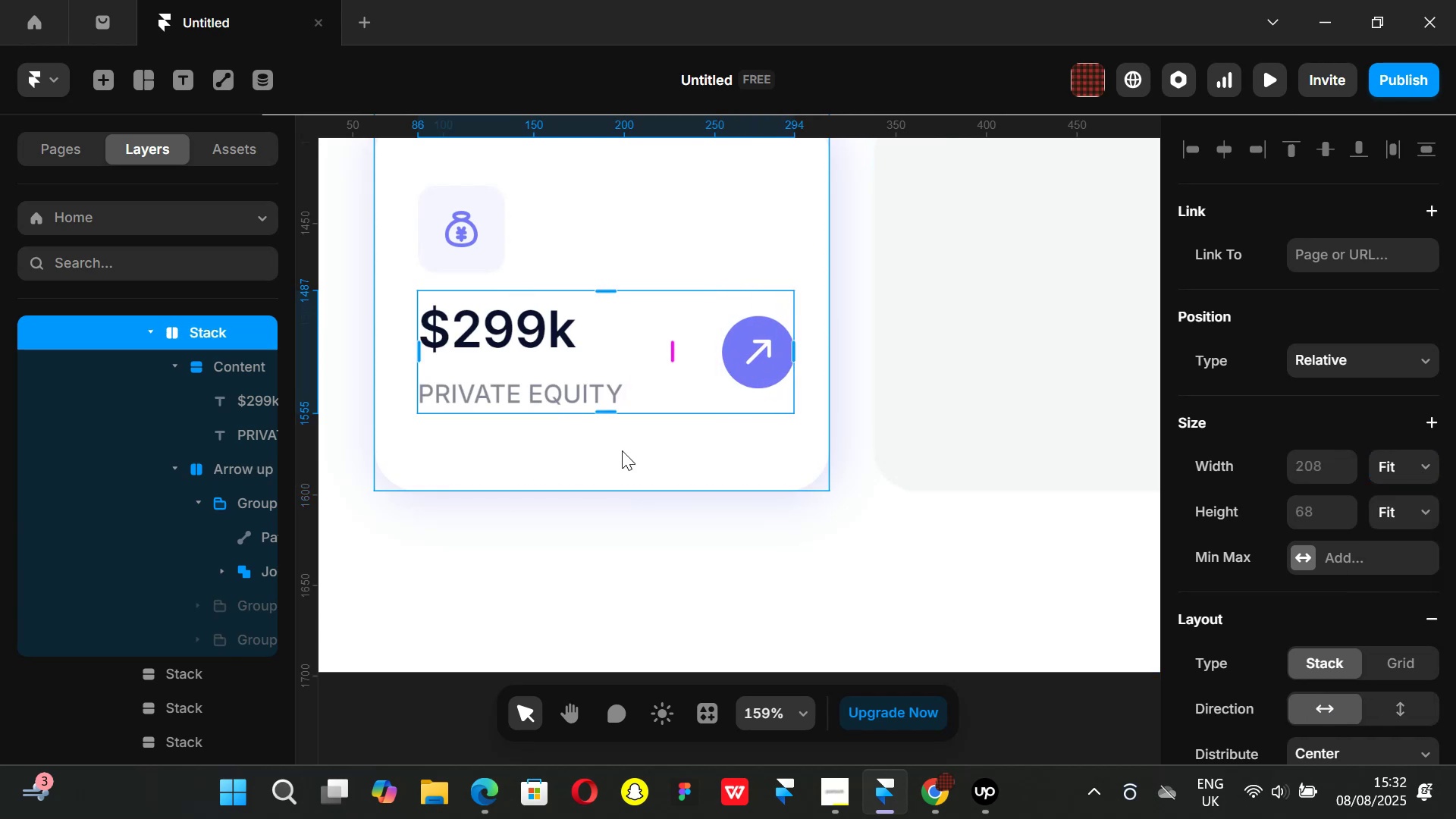 
hold_key(key=ControlLeft, duration=0.94)
scroll: coordinate [620, 455], scroll_direction: down, amount: 7.0
 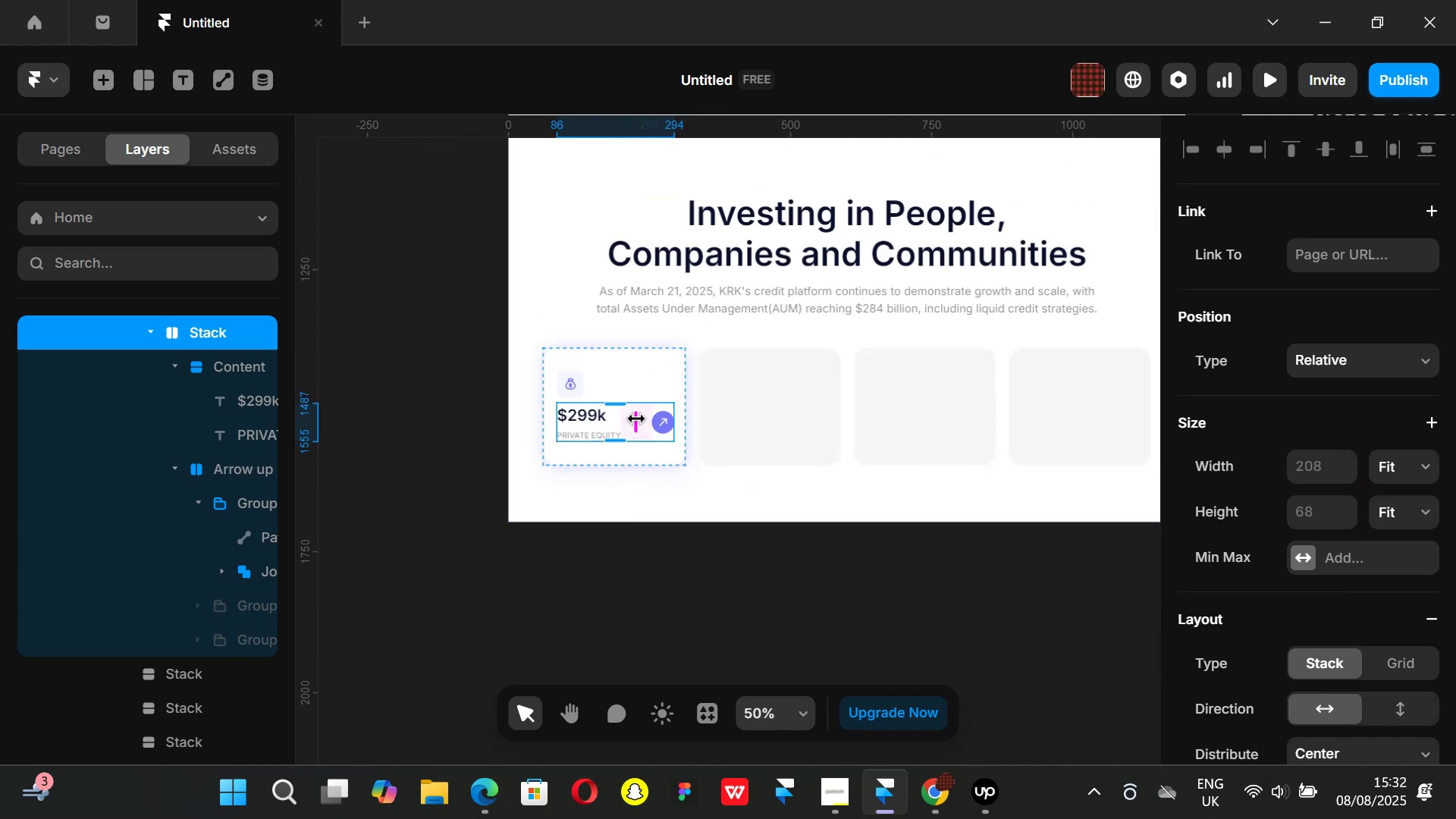 
hold_key(key=ControlLeft, duration=0.39)
scroll: coordinate [626, 449], scroll_direction: up, amount: 1.0
 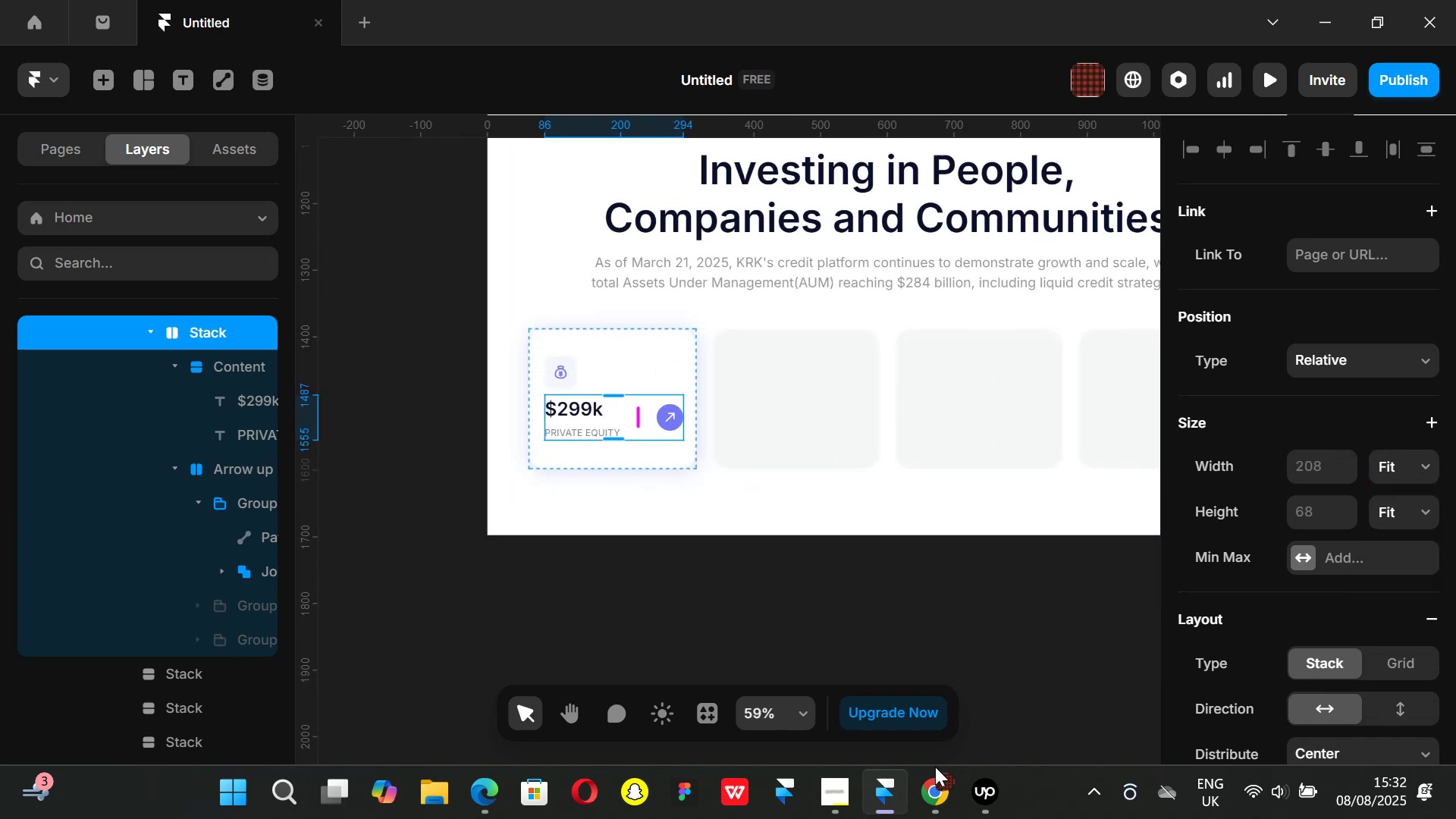 
left_click([940, 786])
 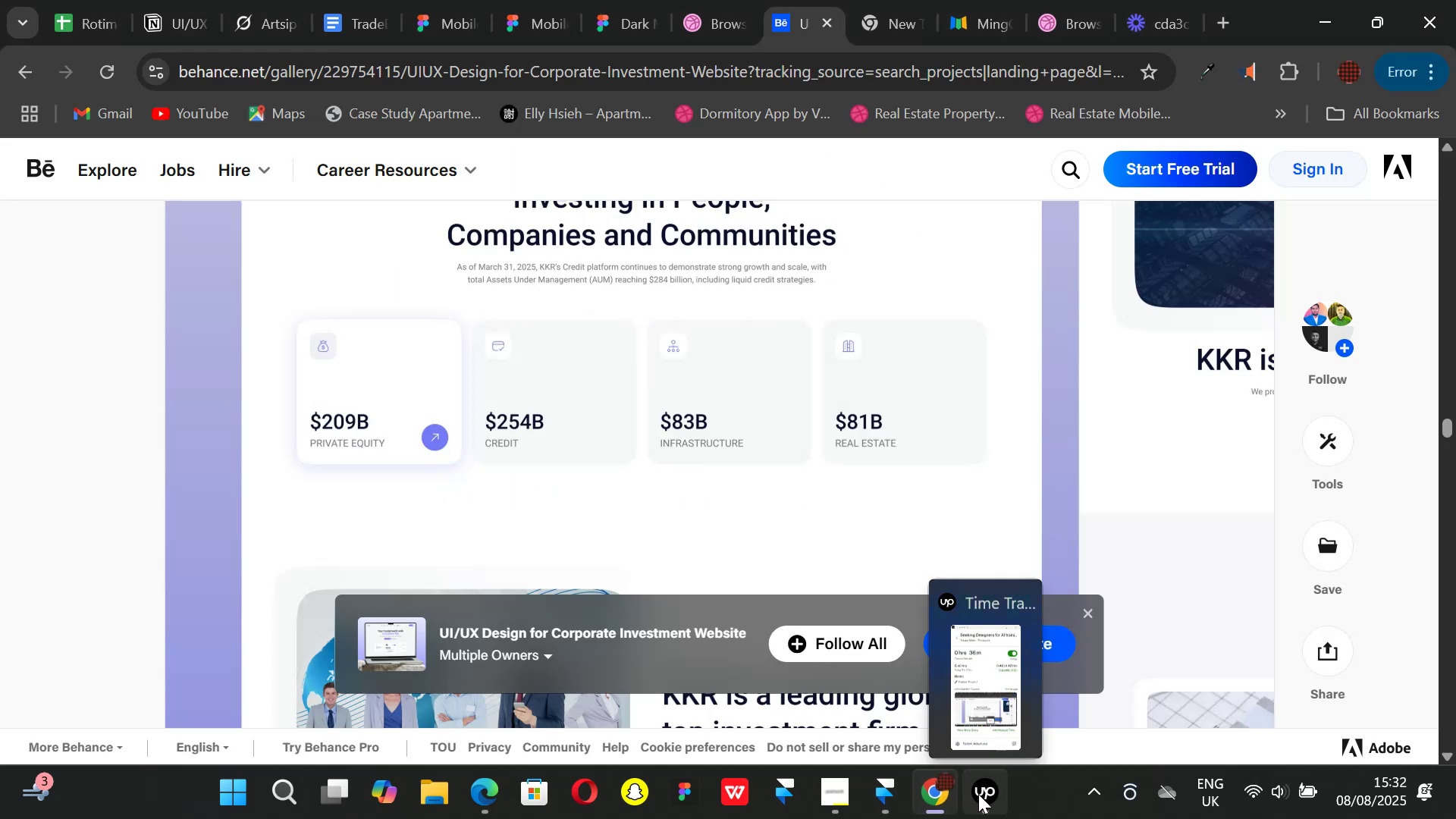 
left_click([981, 794])
 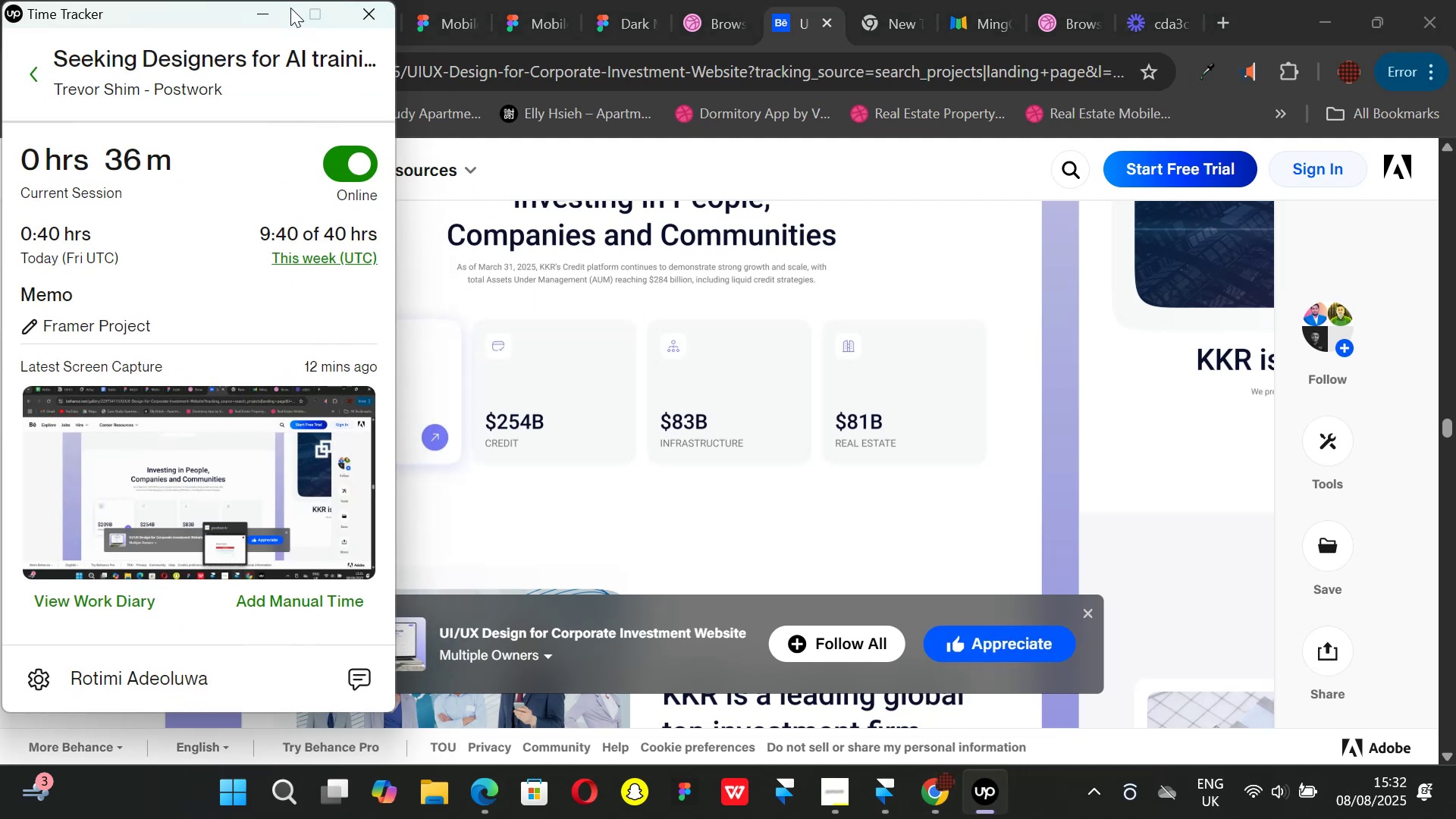 
left_click_drag(start_coordinate=[249, 8], to_coordinate=[254, 12])
 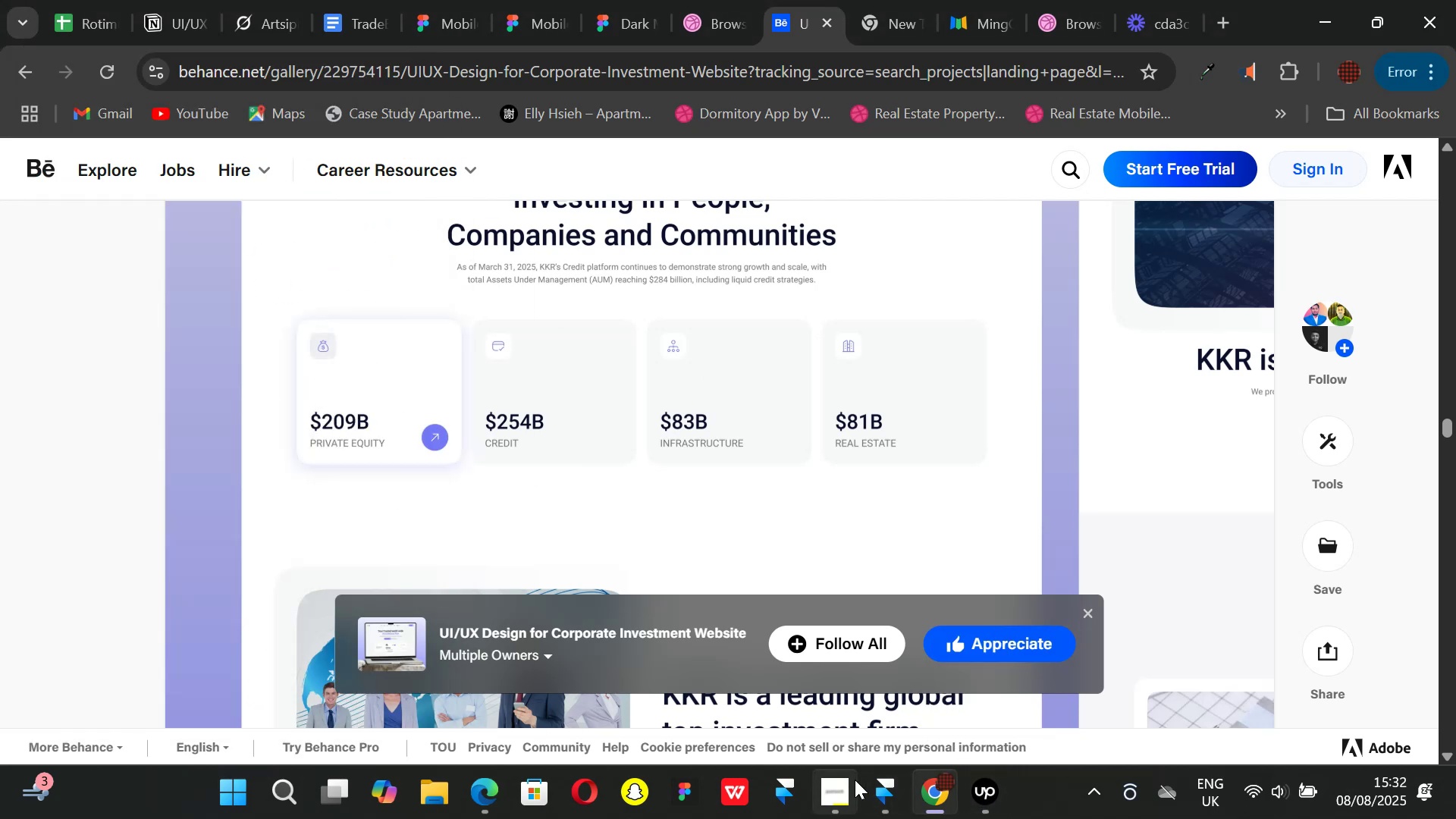 
left_click([889, 792])
 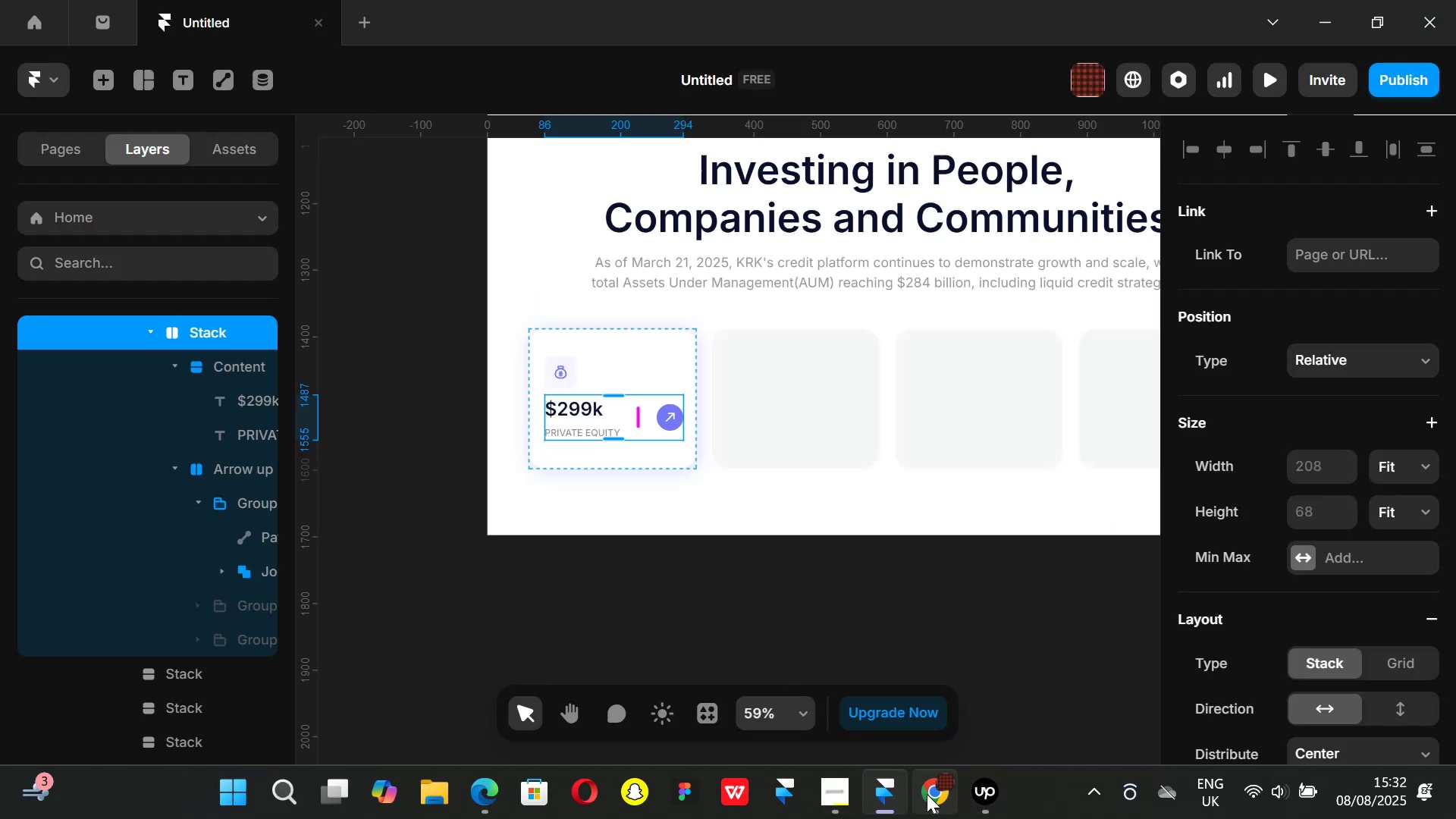 
left_click_drag(start_coordinate=[927, 794], to_coordinate=[994, 808])
 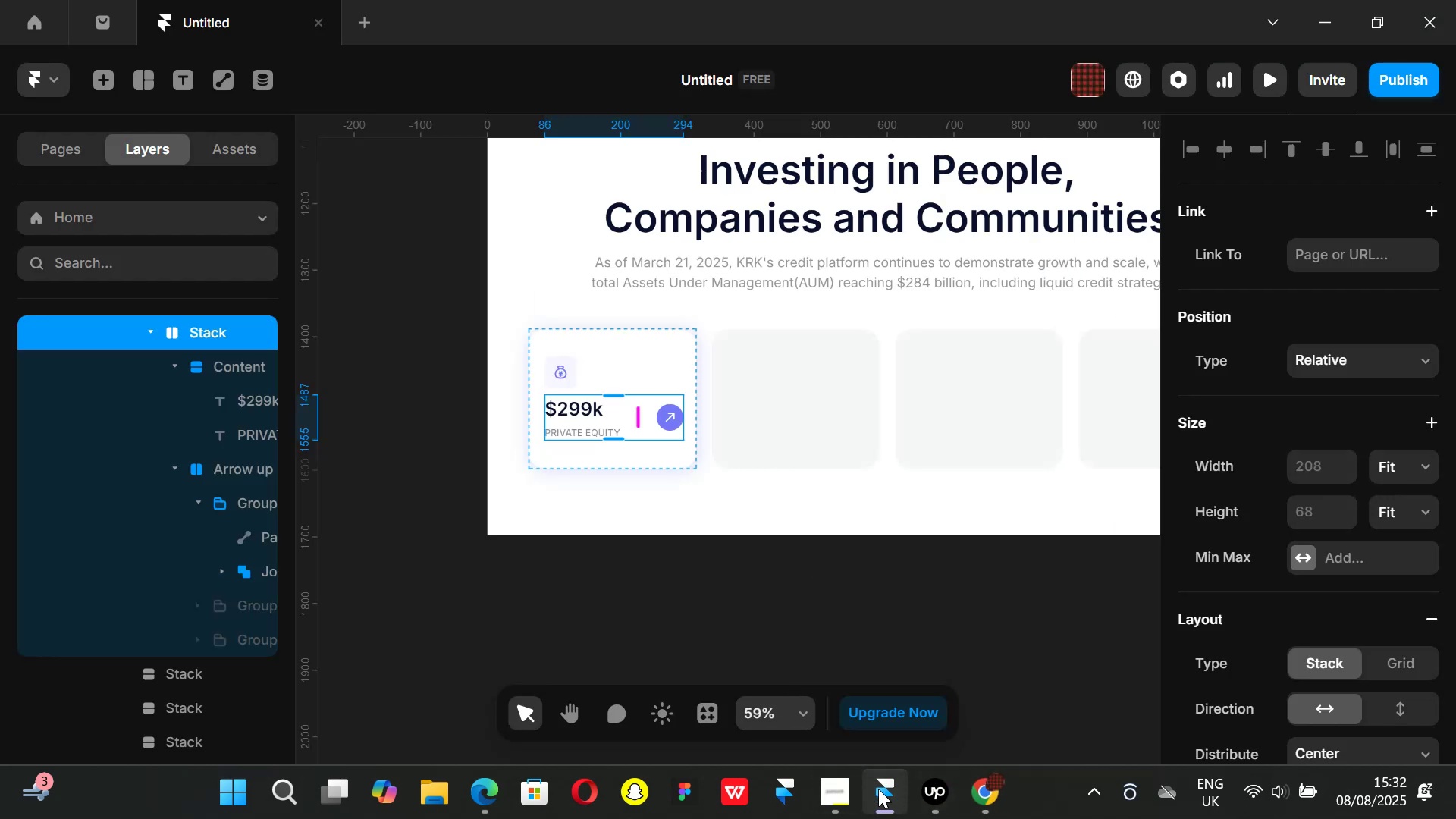 
left_click_drag(start_coordinate=[878, 789], to_coordinate=[952, 801])
 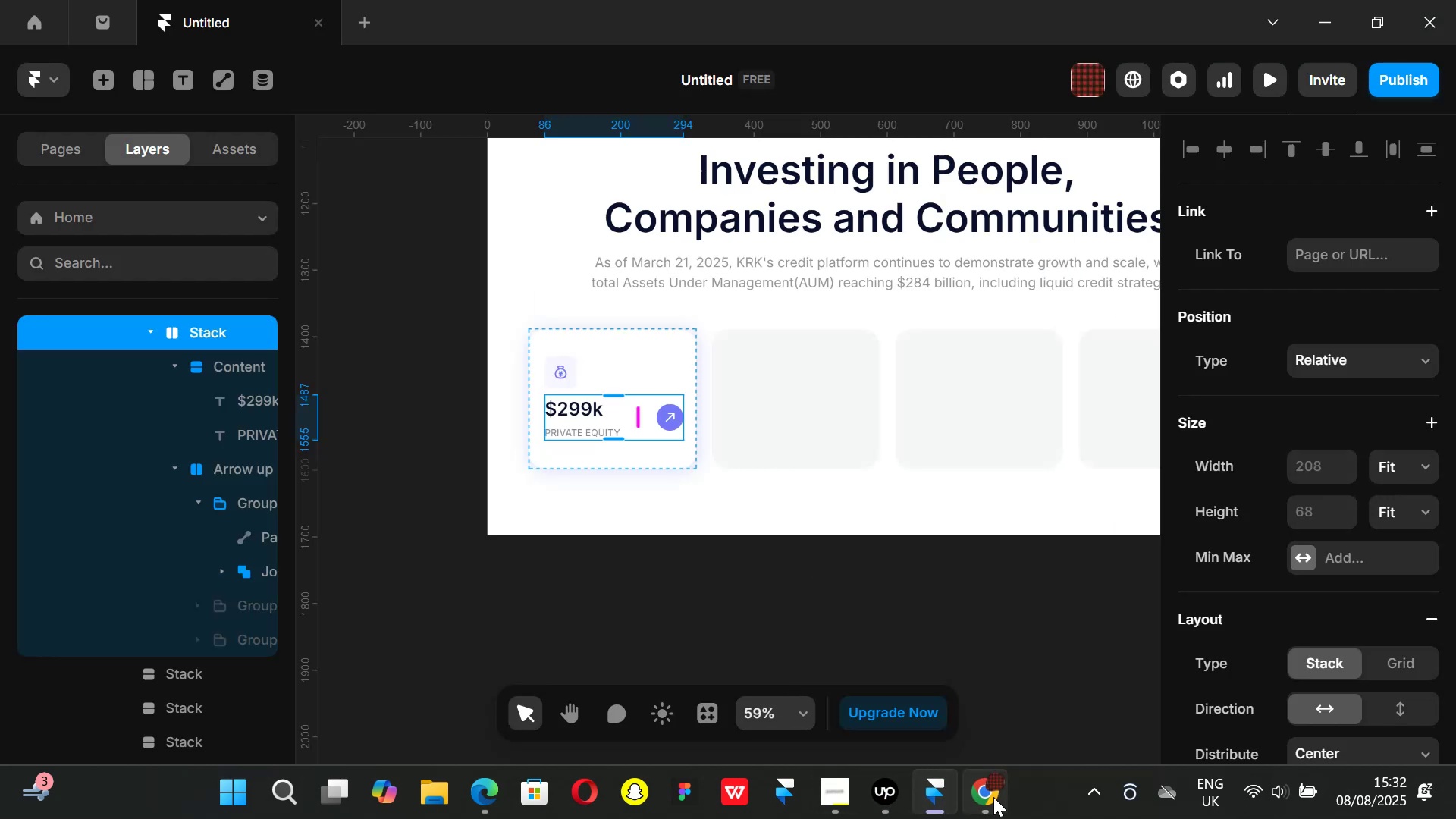 
left_click([990, 797])
 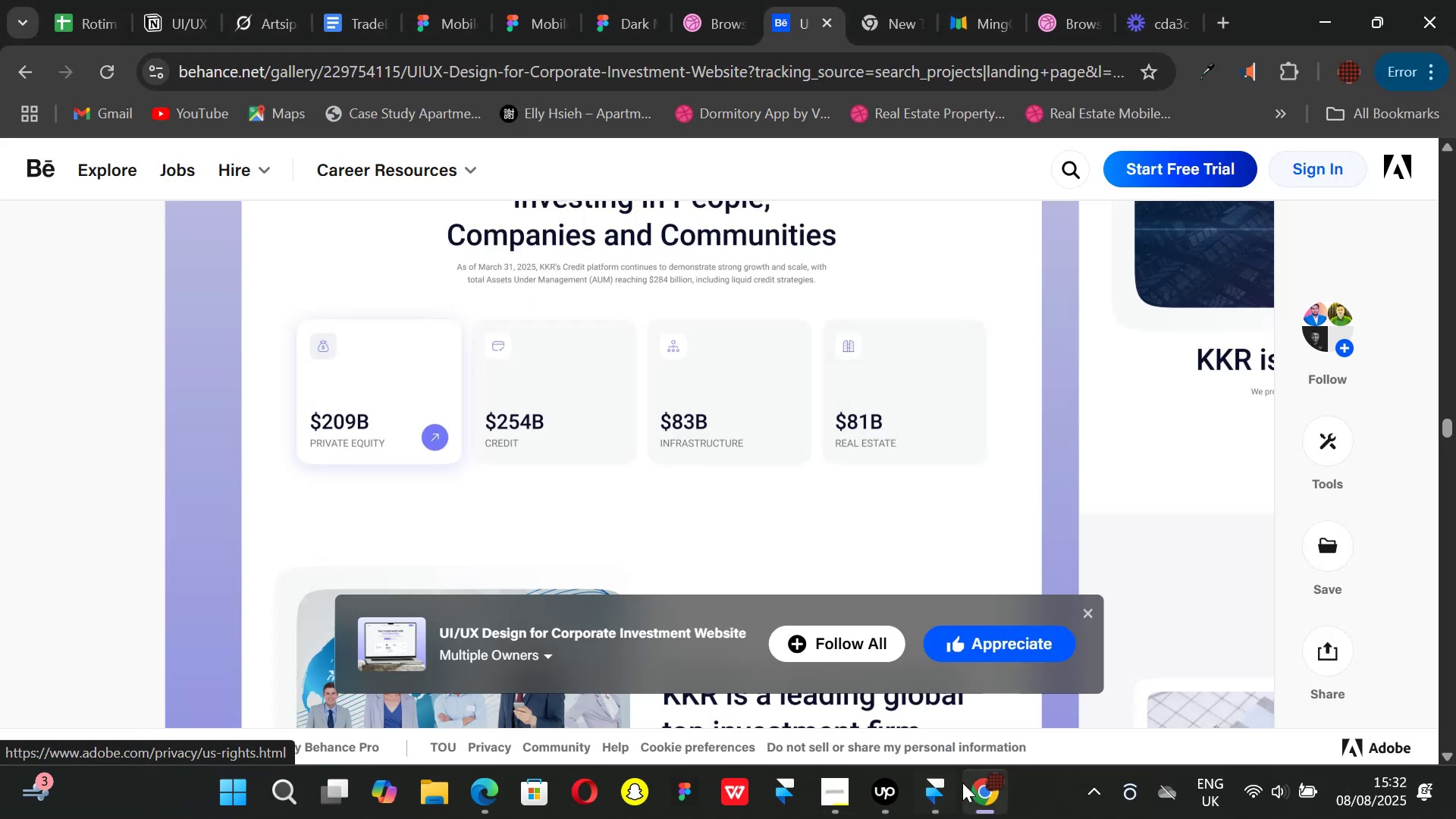 
left_click([957, 789])
 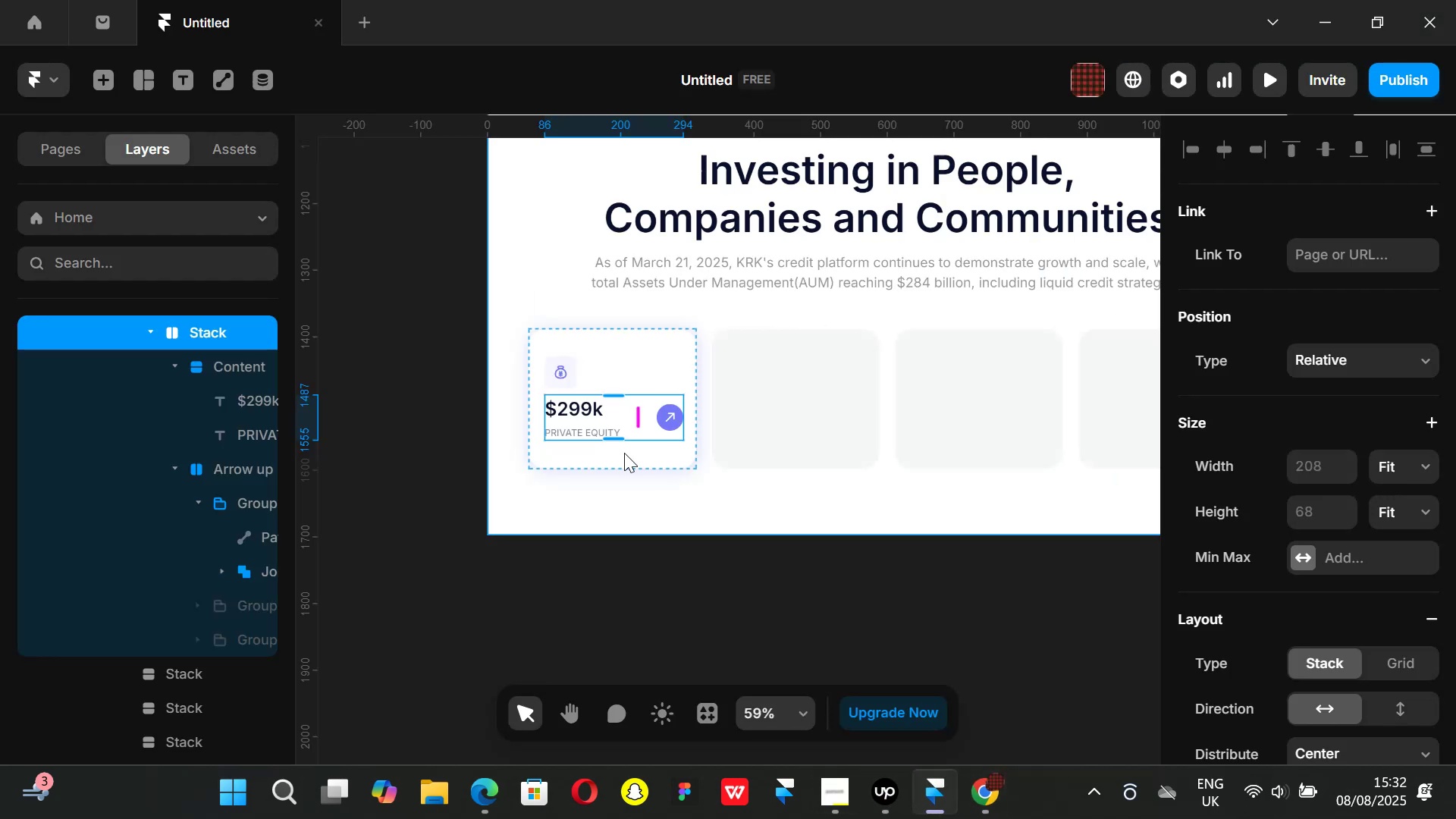 
hold_key(key=AltLeft, duration=0.58)
 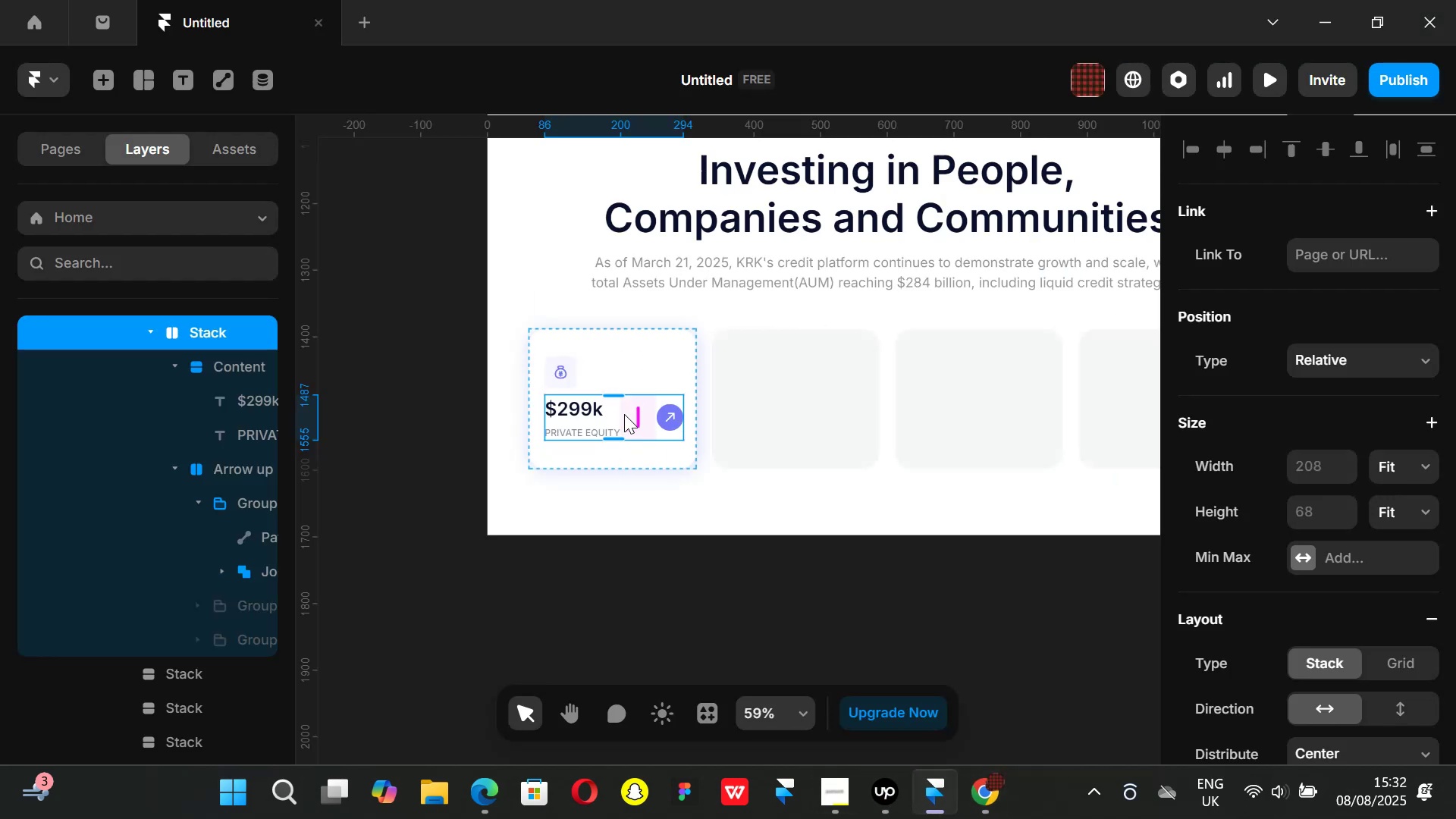 
hold_key(key=AltLeft, duration=0.44)
 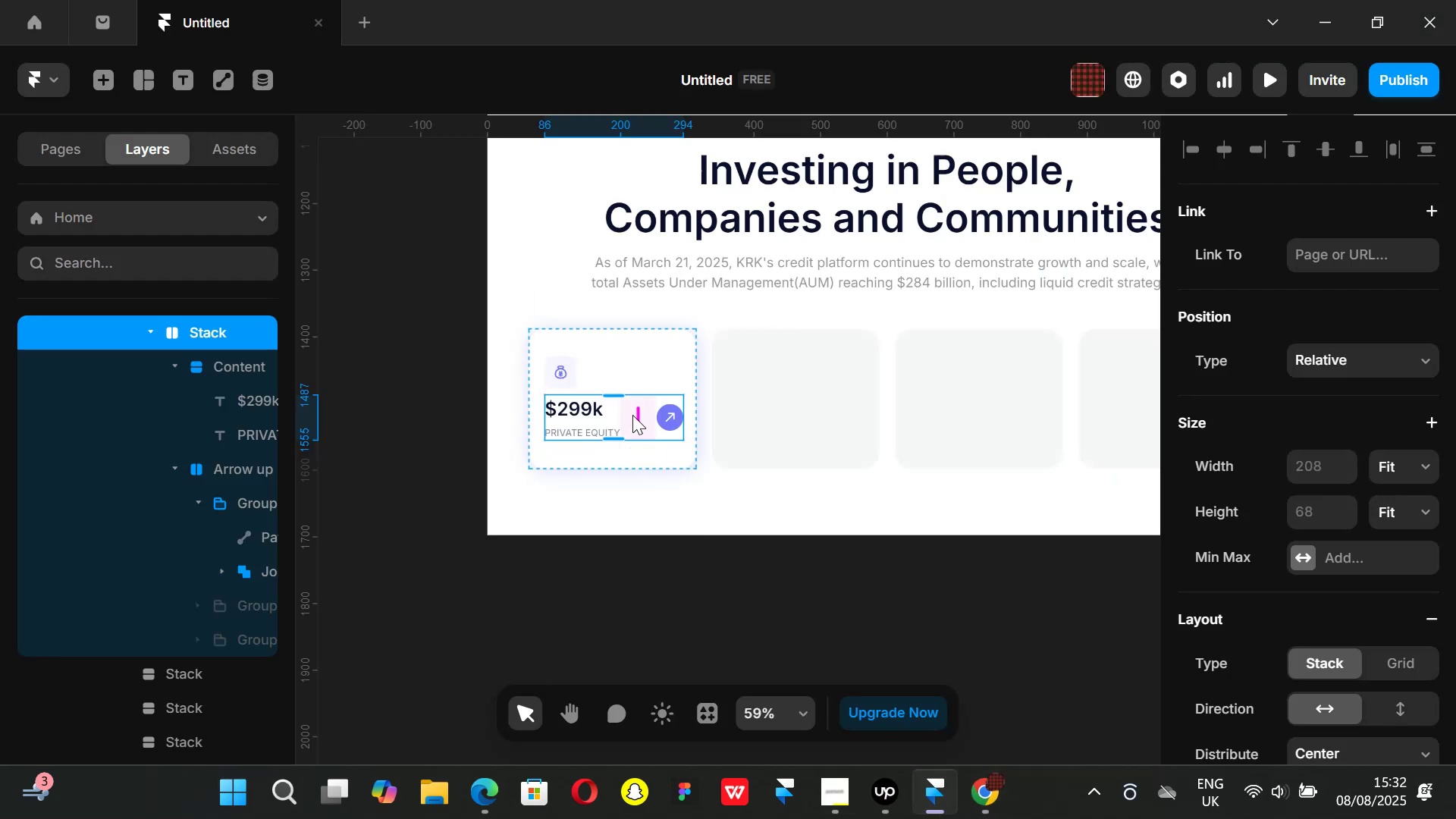 
hold_key(key=ControlLeft, duration=0.48)
scroll: coordinate [635, 416], scroll_direction: up, amount: 1.0
 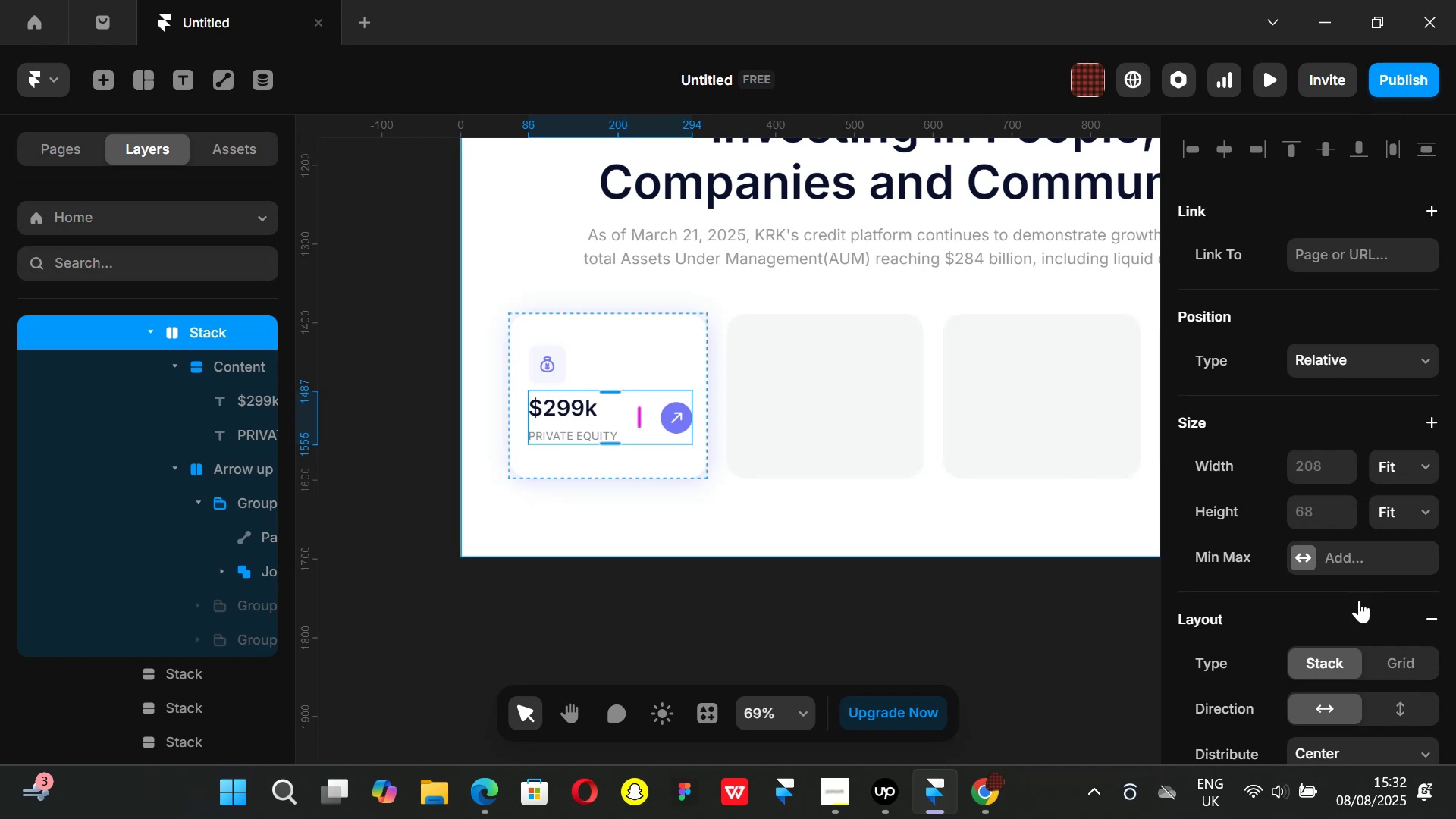 
scroll: coordinate [1324, 598], scroll_direction: down, amount: 2.0
 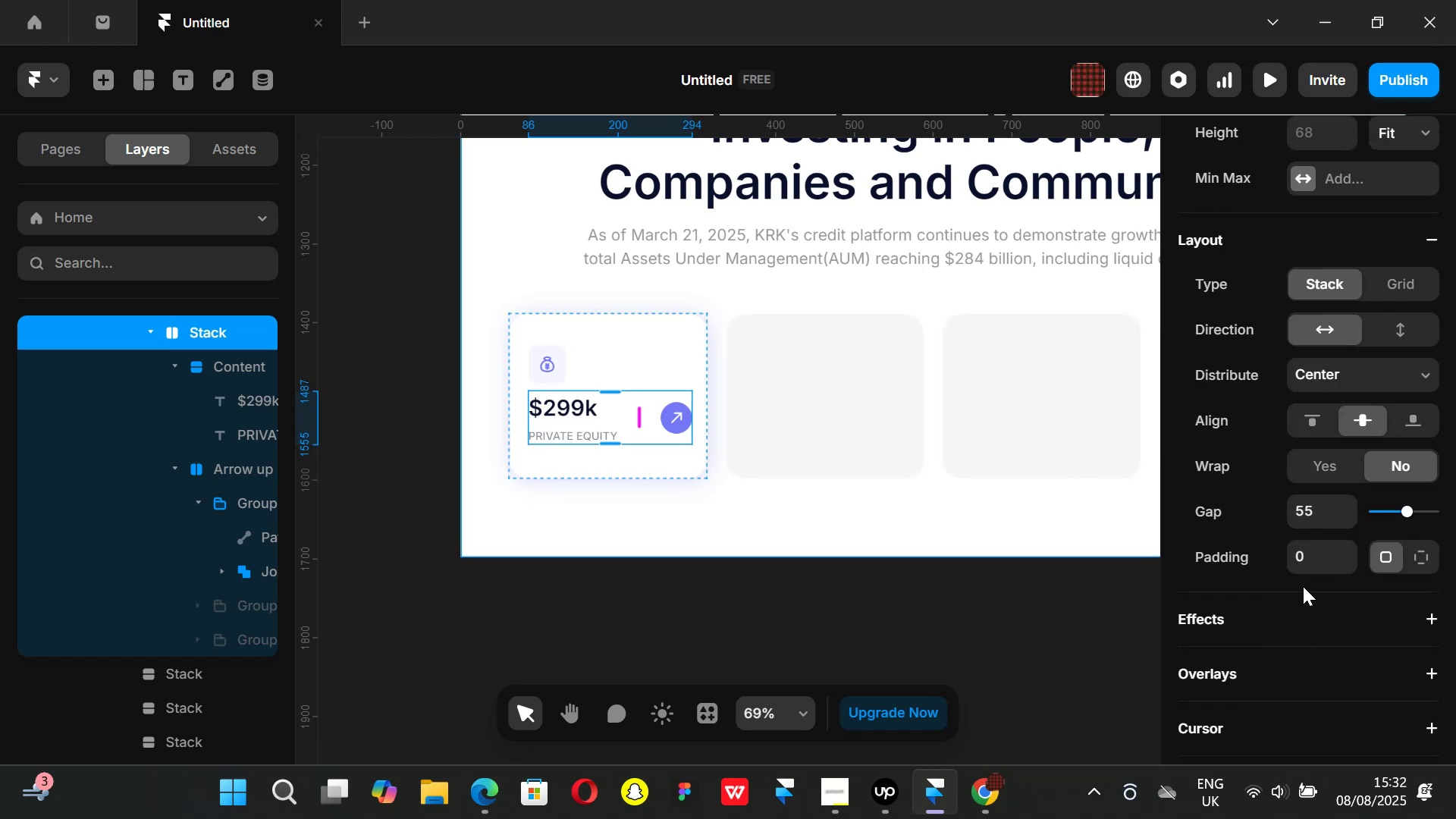 
left_click([1326, 512])
 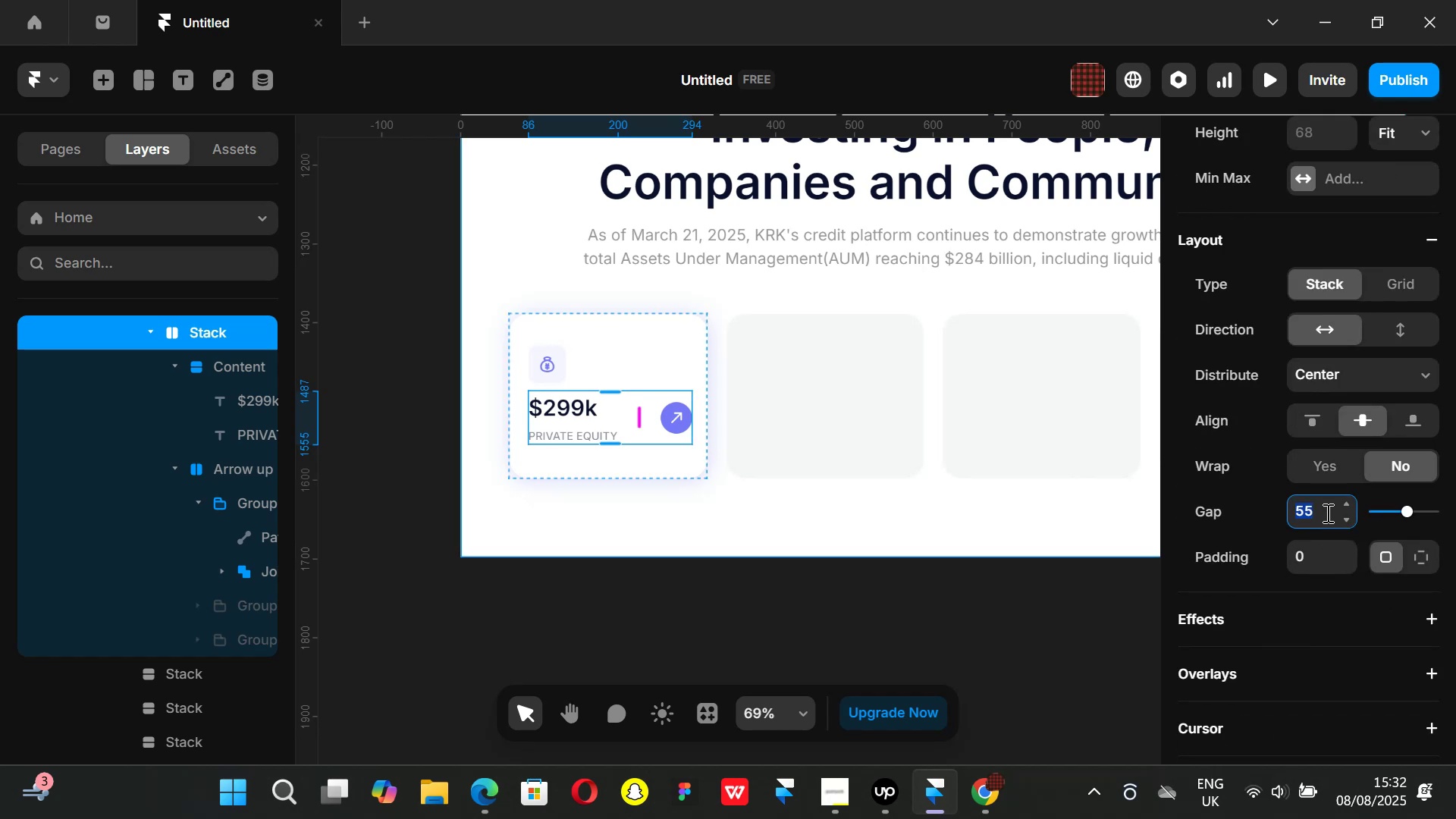 
type(50)
 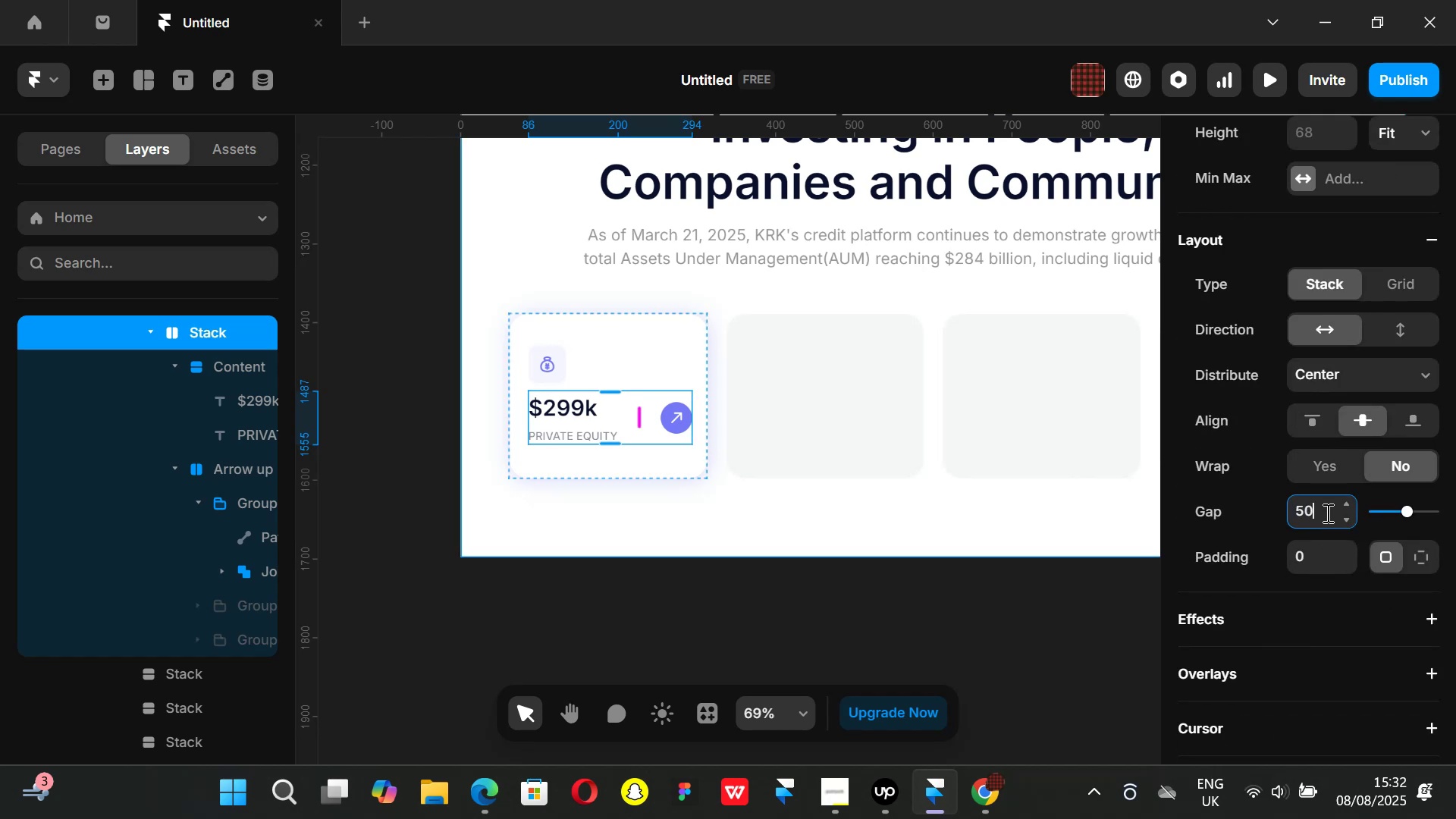 
key(Enter)
 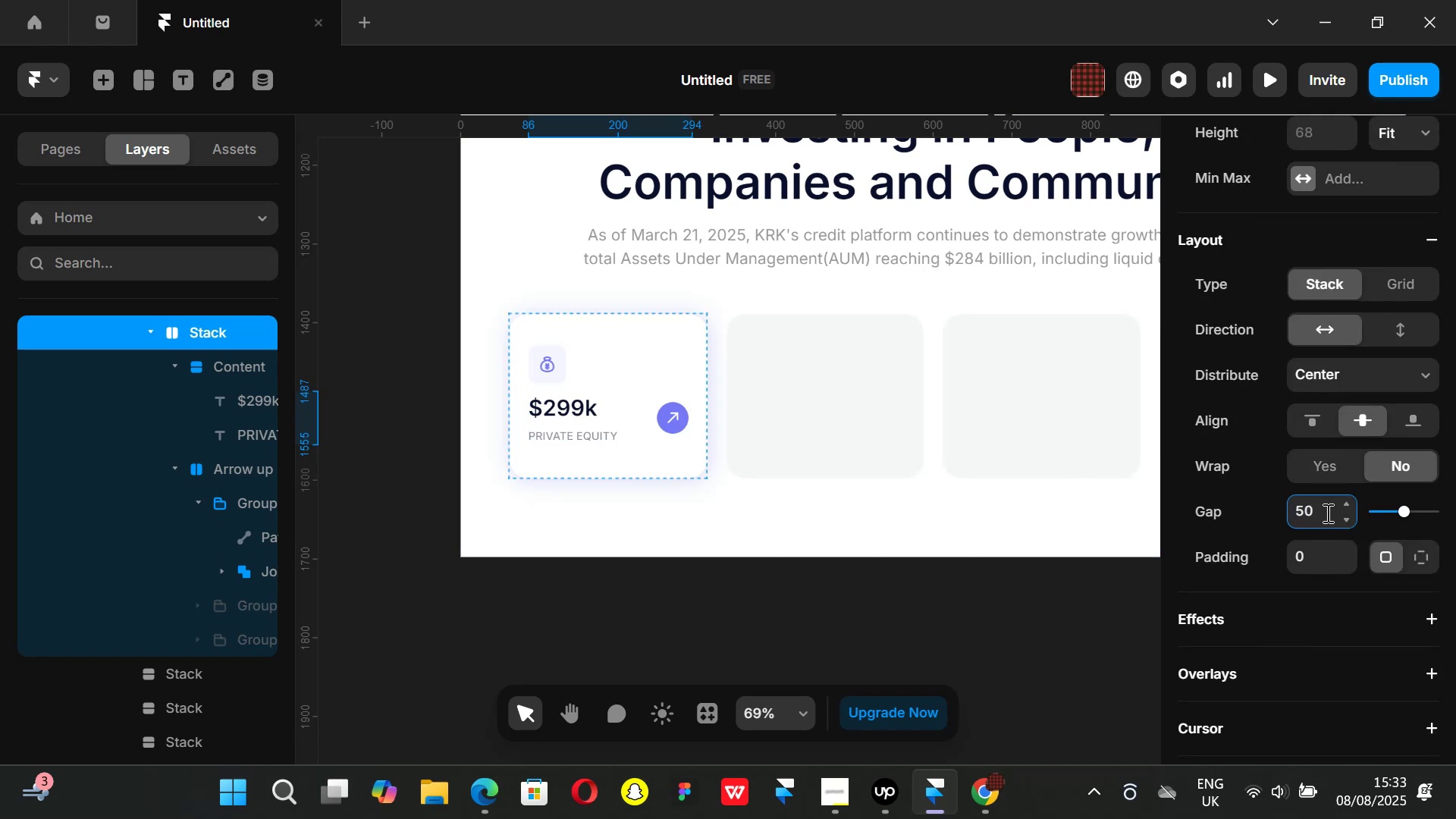 
hold_key(key=AltLeft, duration=0.78)
 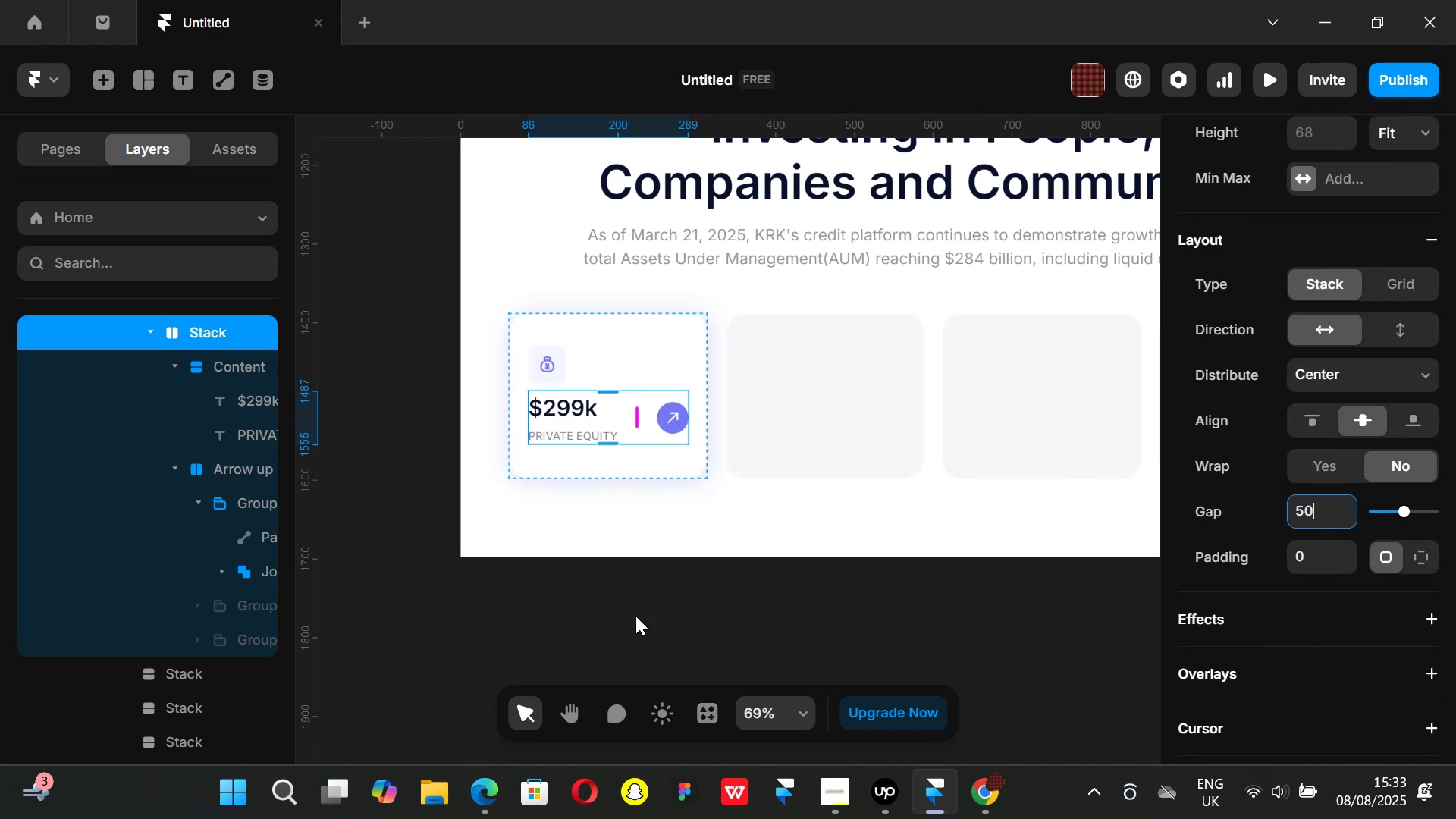 
left_click([620, 629])
 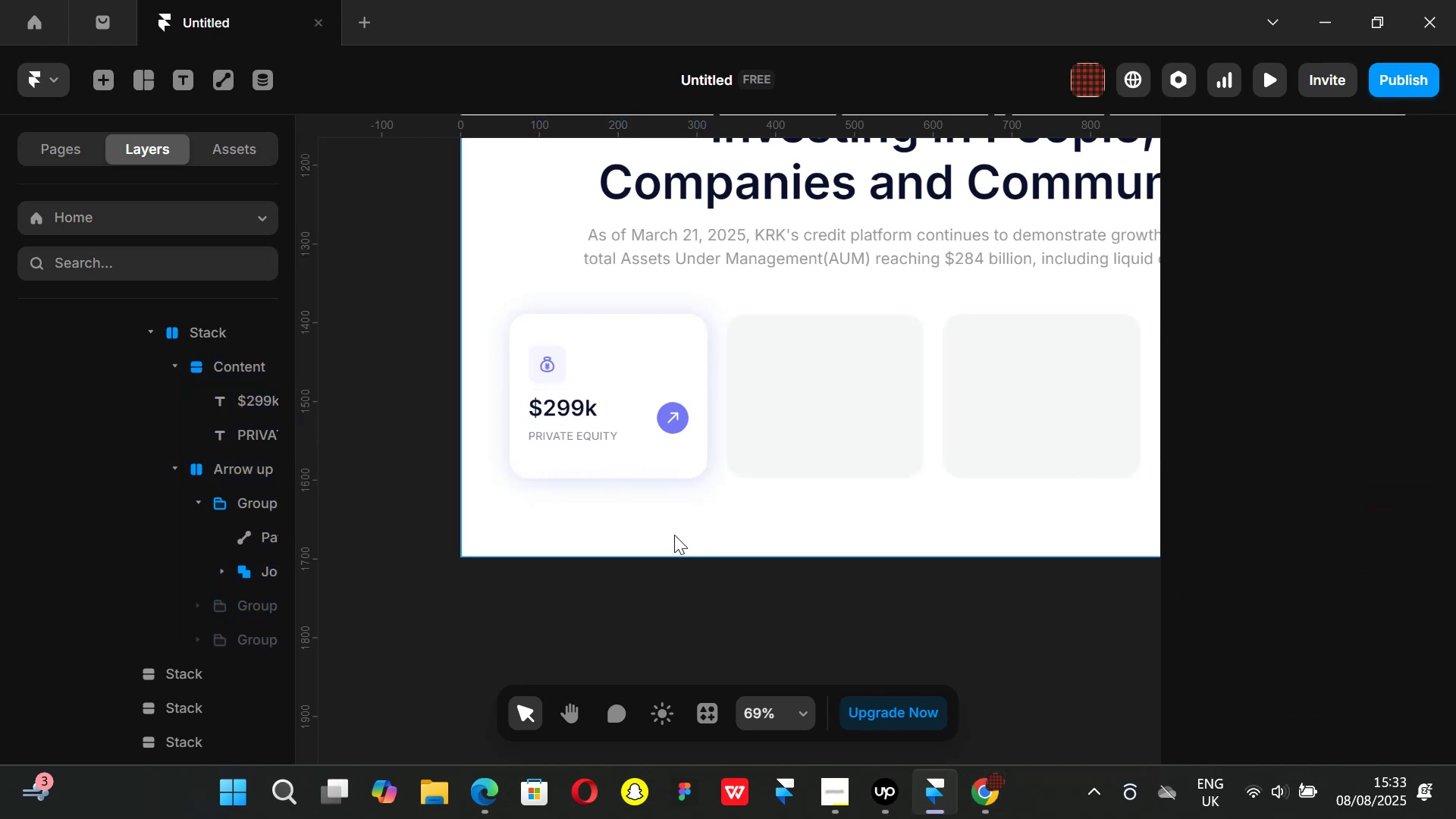 
left_click([627, 477])
 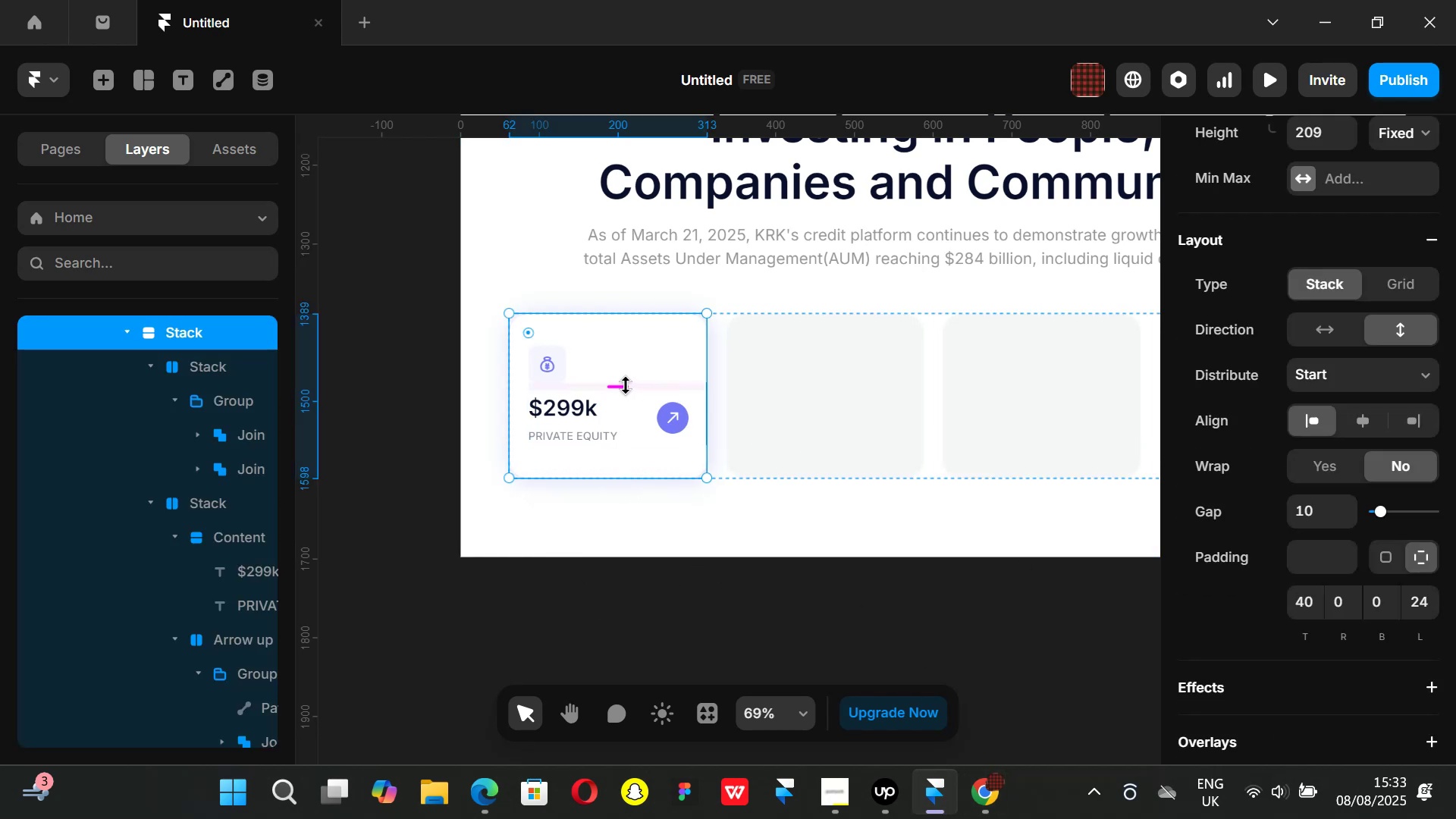 
left_click_drag(start_coordinate=[626, 385], to_coordinate=[626, 398])
 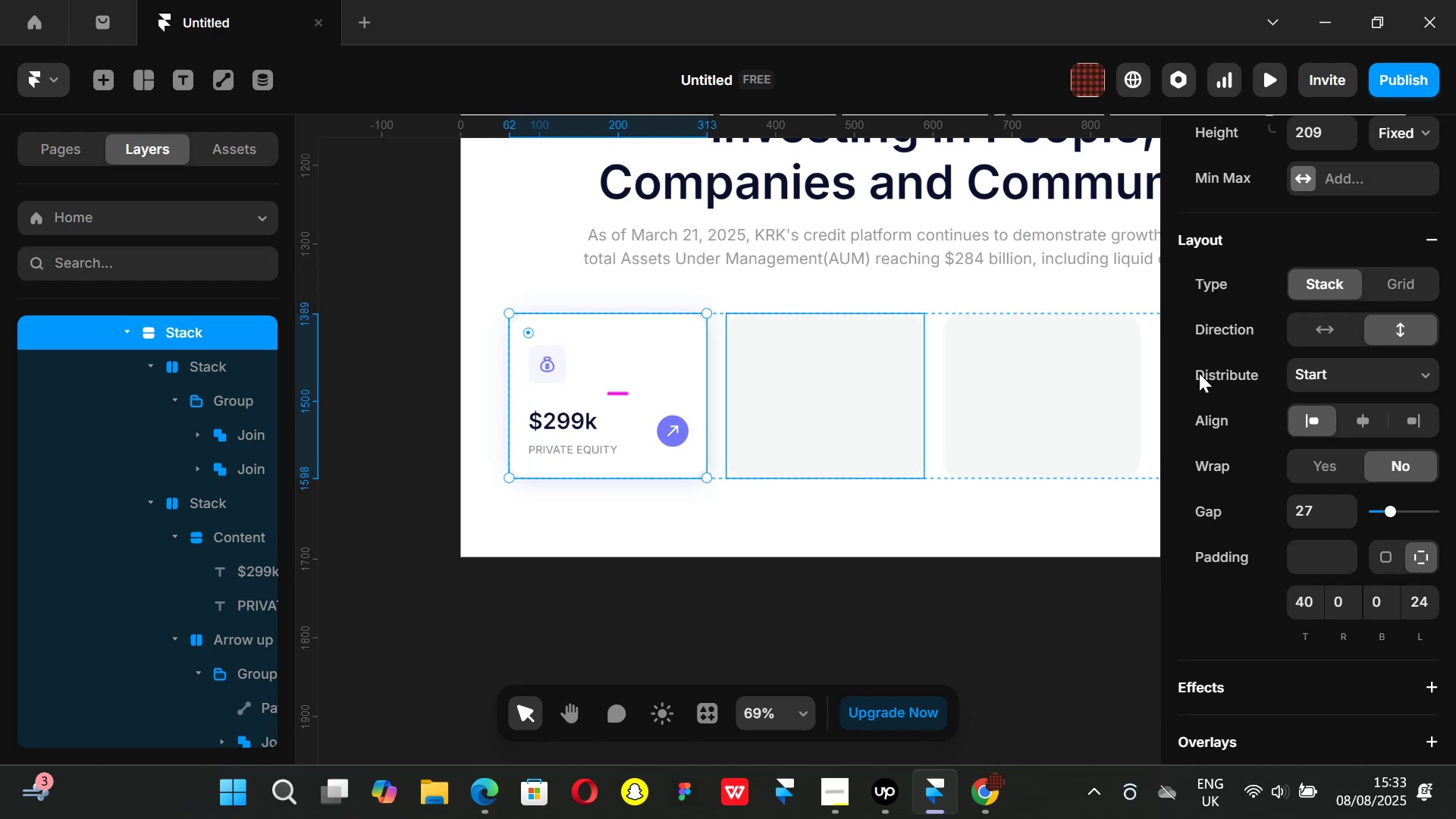 
scroll: coordinate [1332, 436], scroll_direction: up, amount: 1.0
 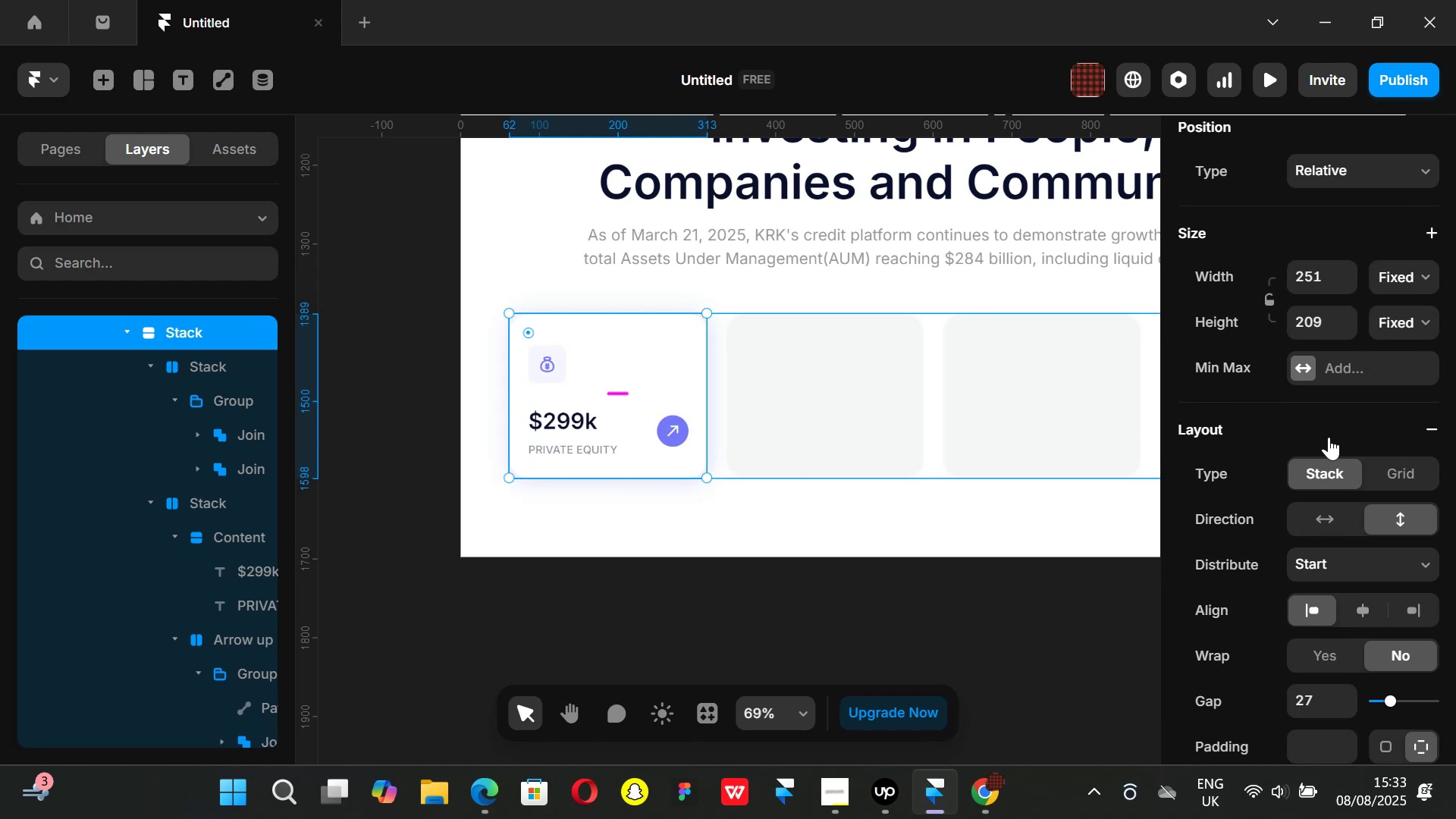 
scroll: coordinate [1329, 437], scroll_direction: down, amount: 1.0
 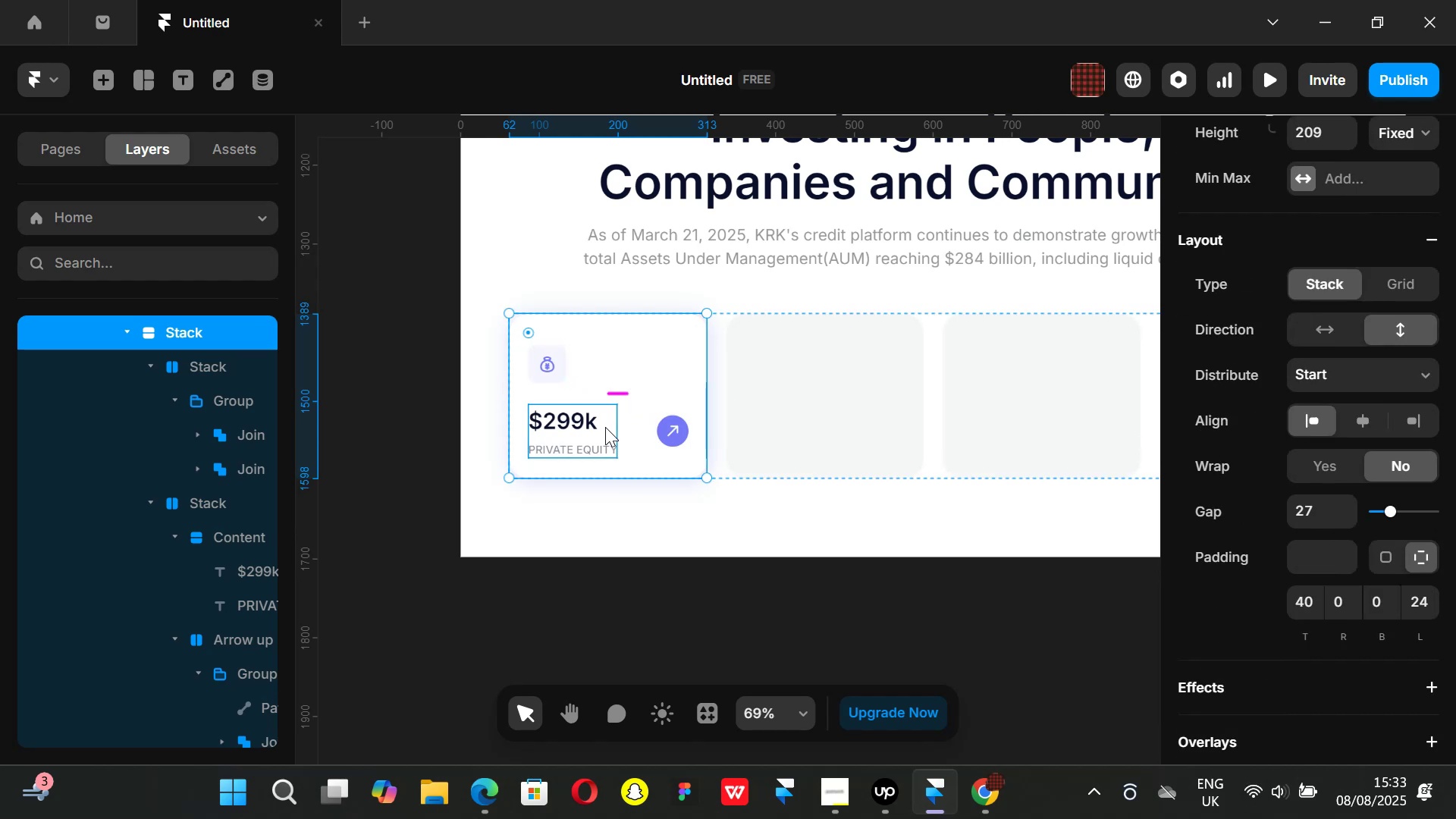 
left_click([624, 427])
 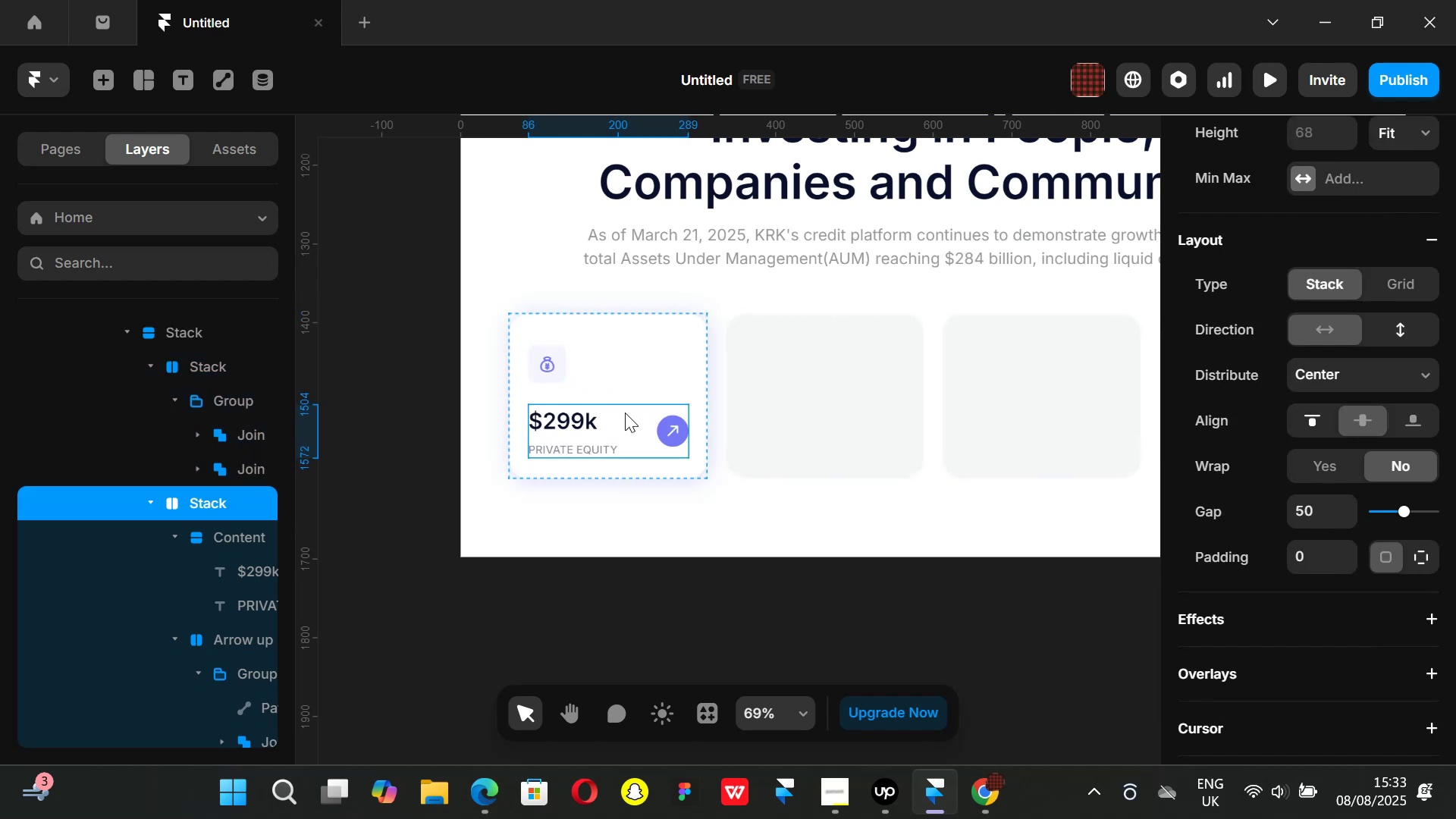 
hold_key(key=AltLeft, duration=0.62)
 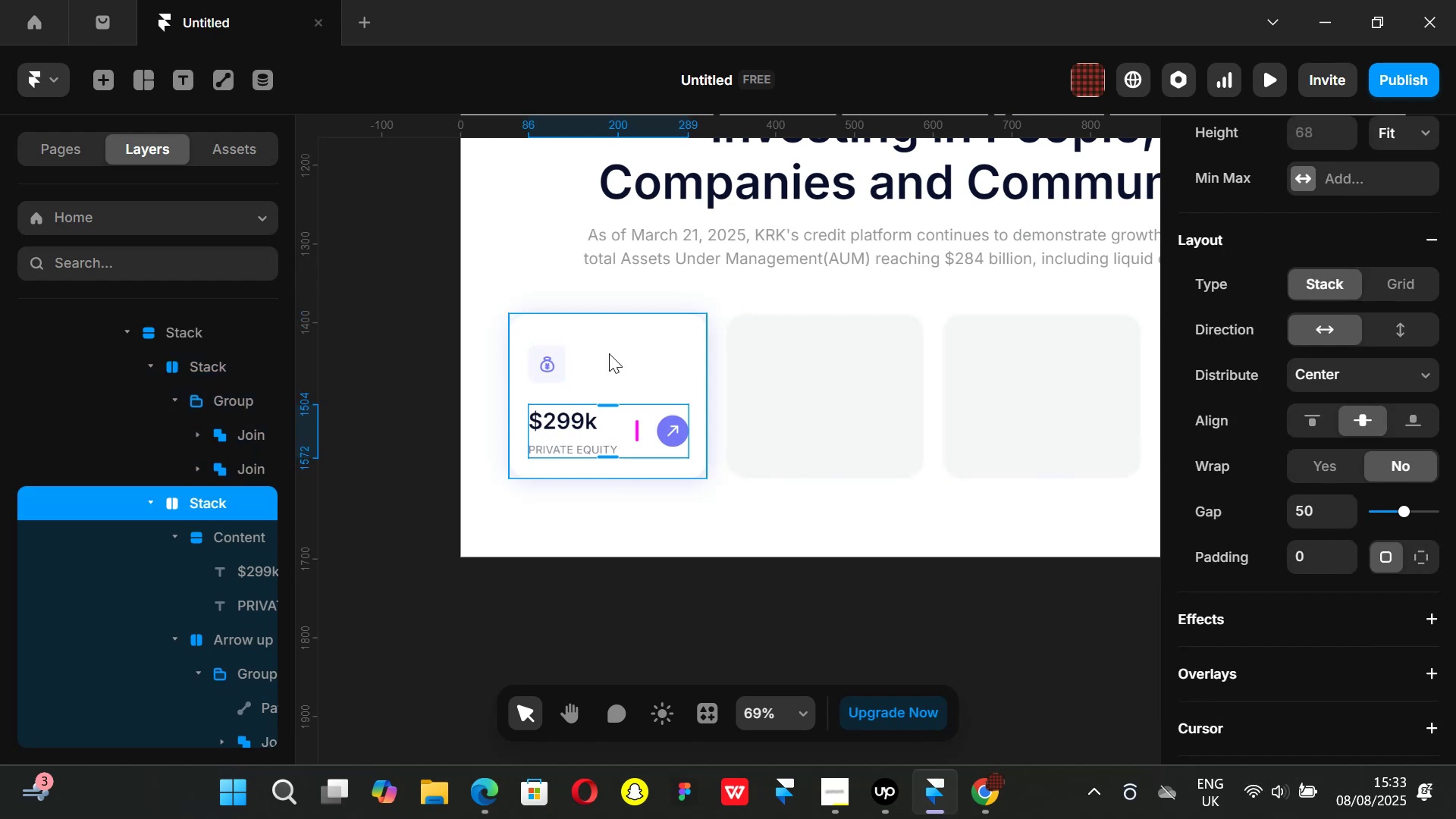 
left_click([609, 353])
 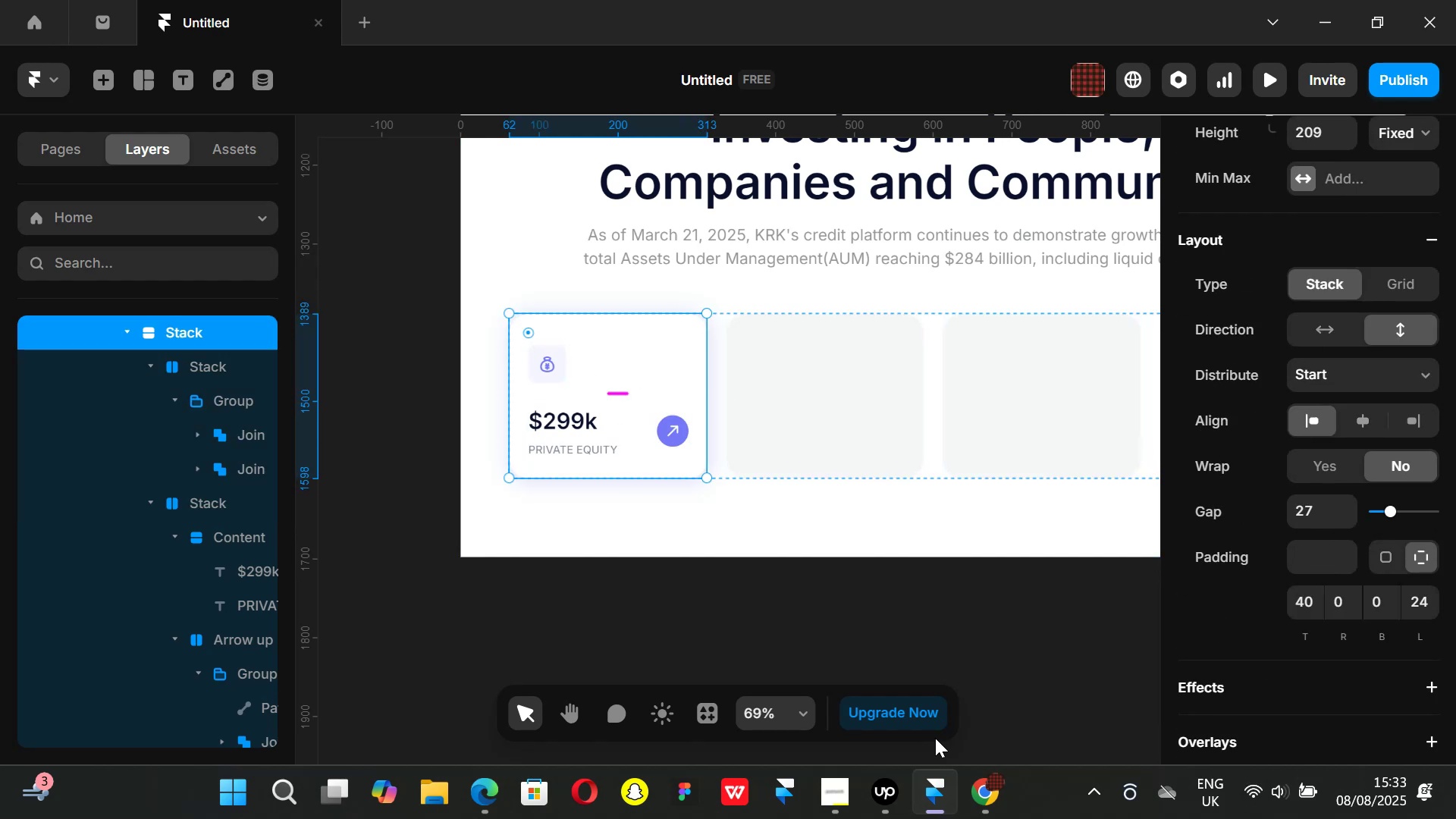 
left_click([968, 782])
 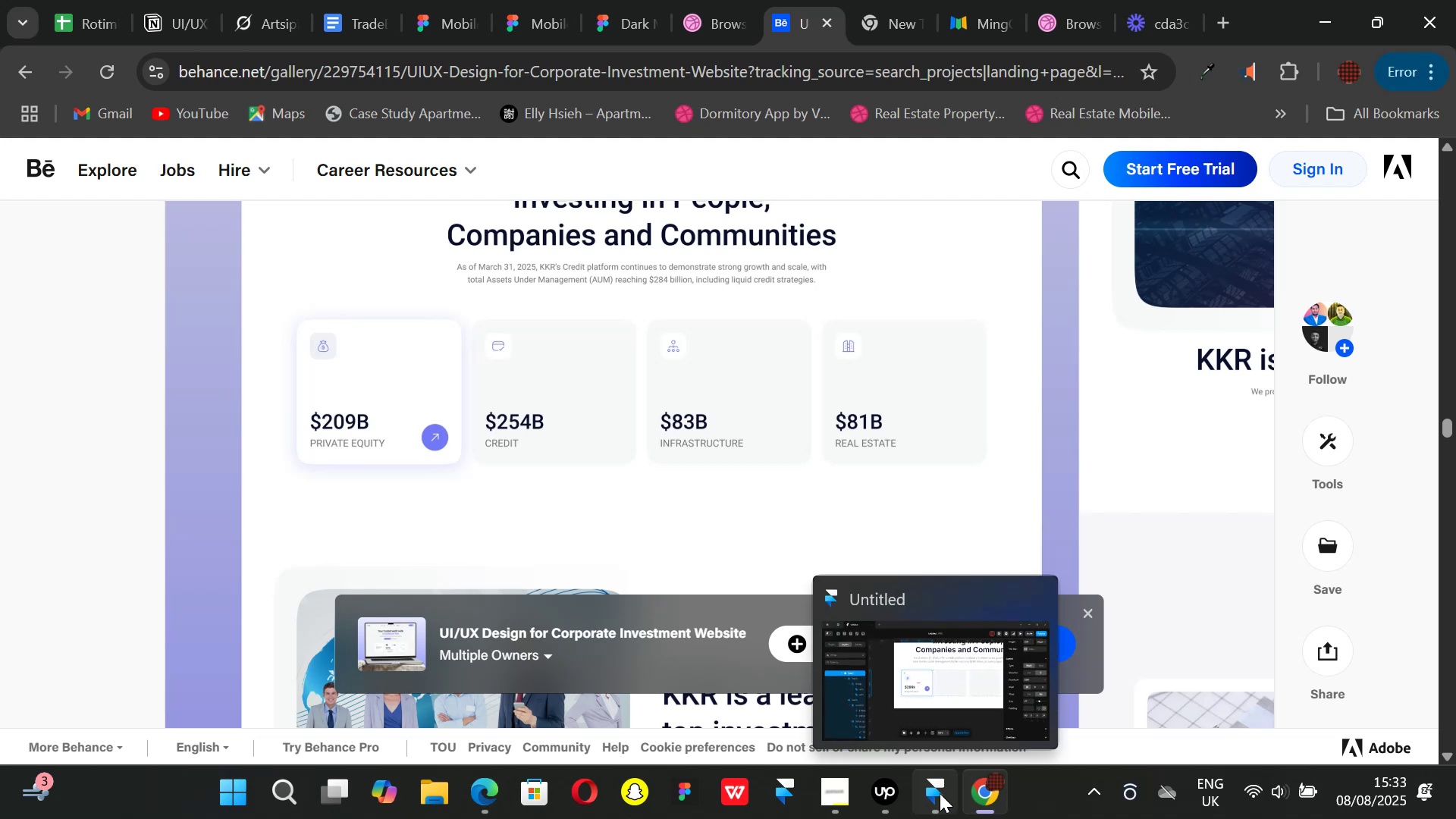 
left_click([940, 793])
 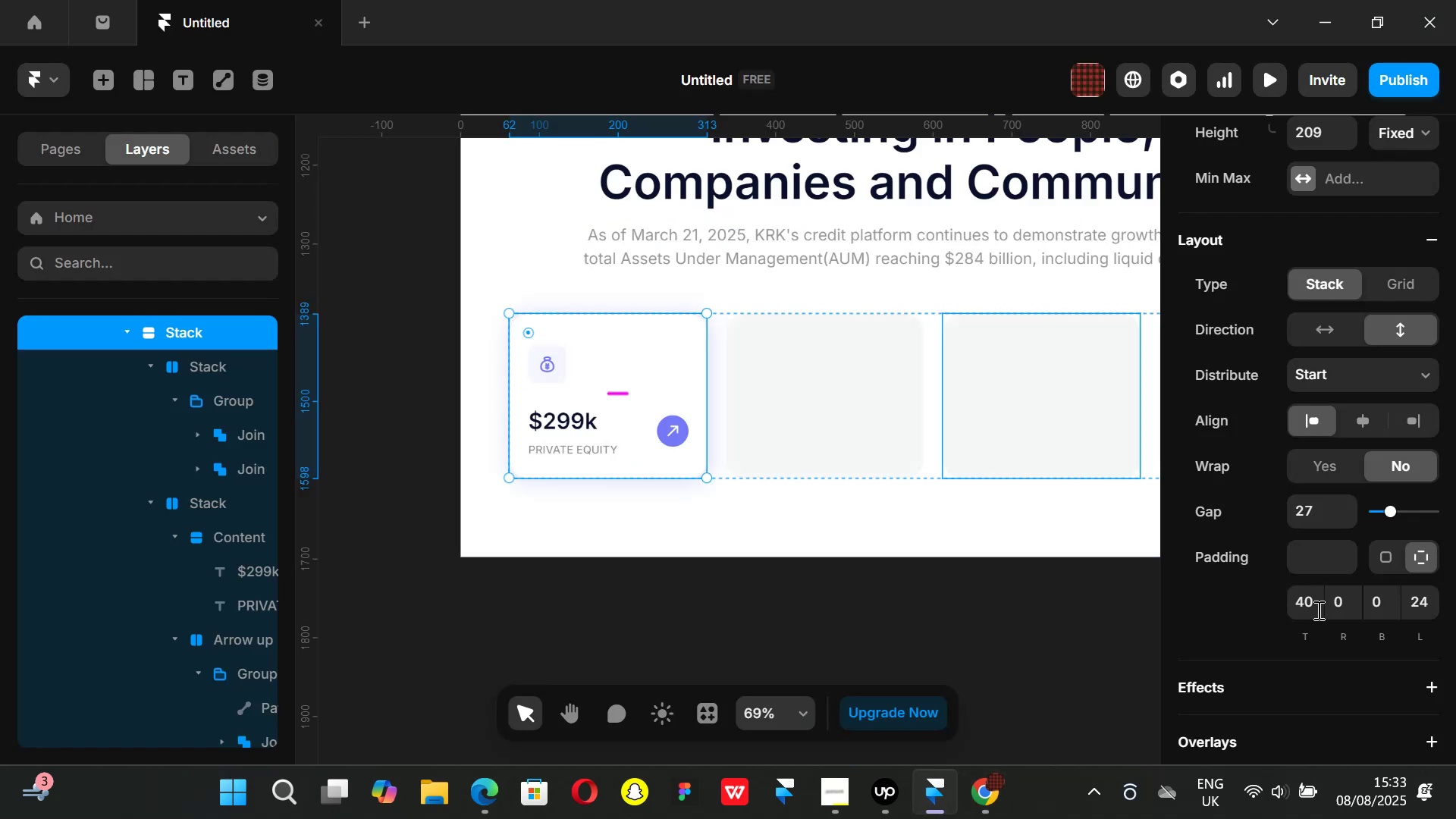 
left_click([1312, 608])
 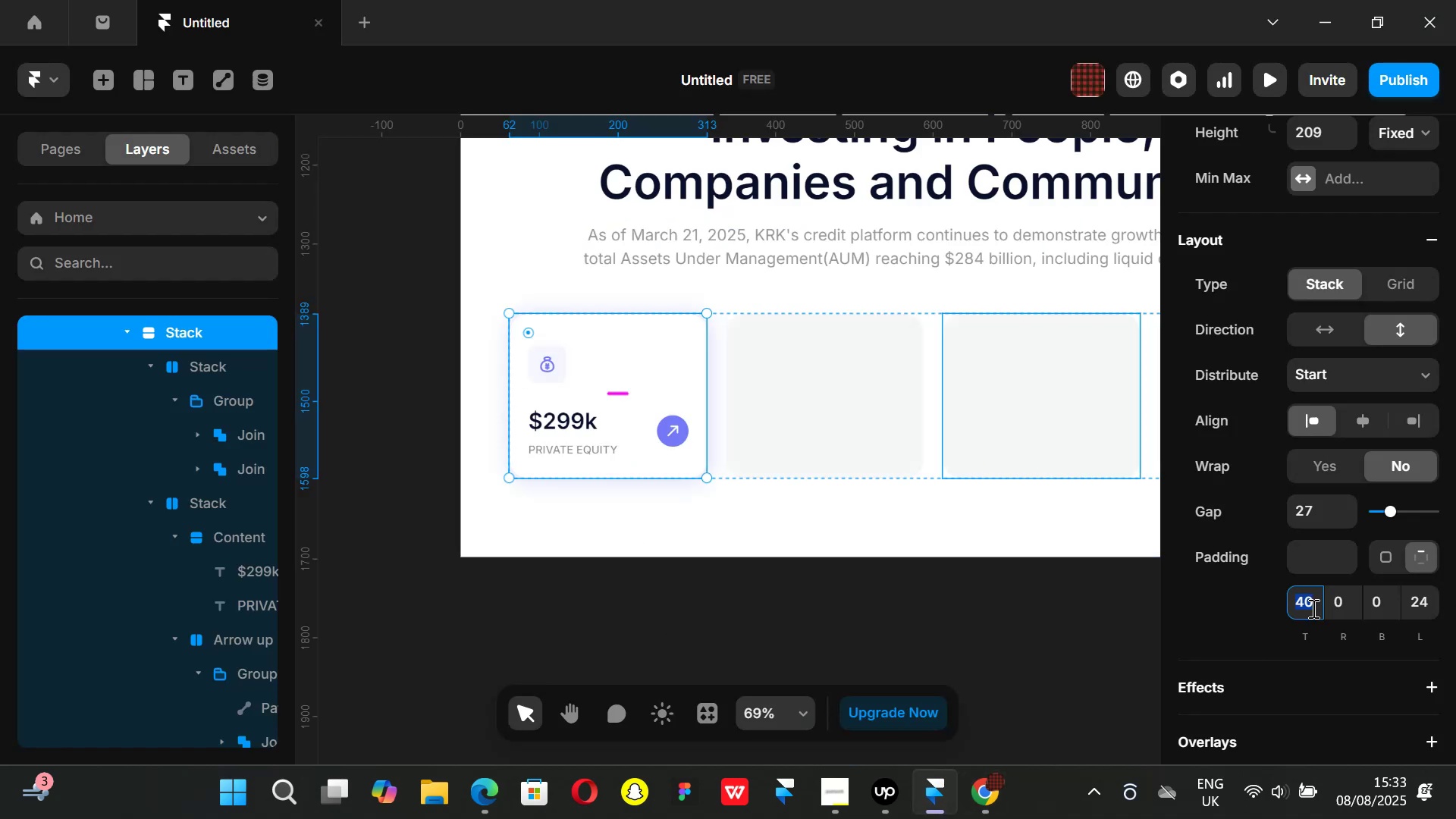 
type(20)
 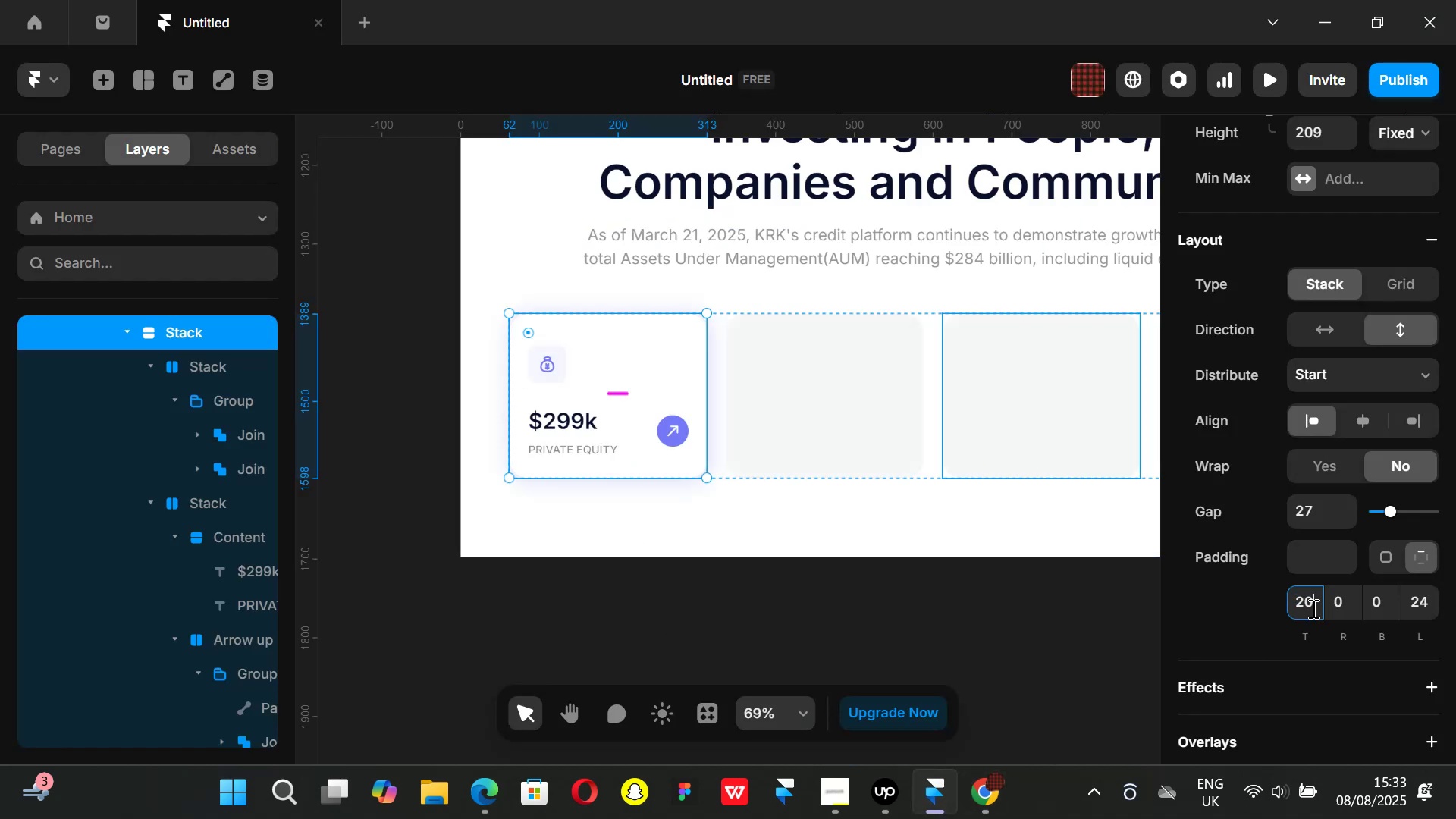 
key(Enter)
 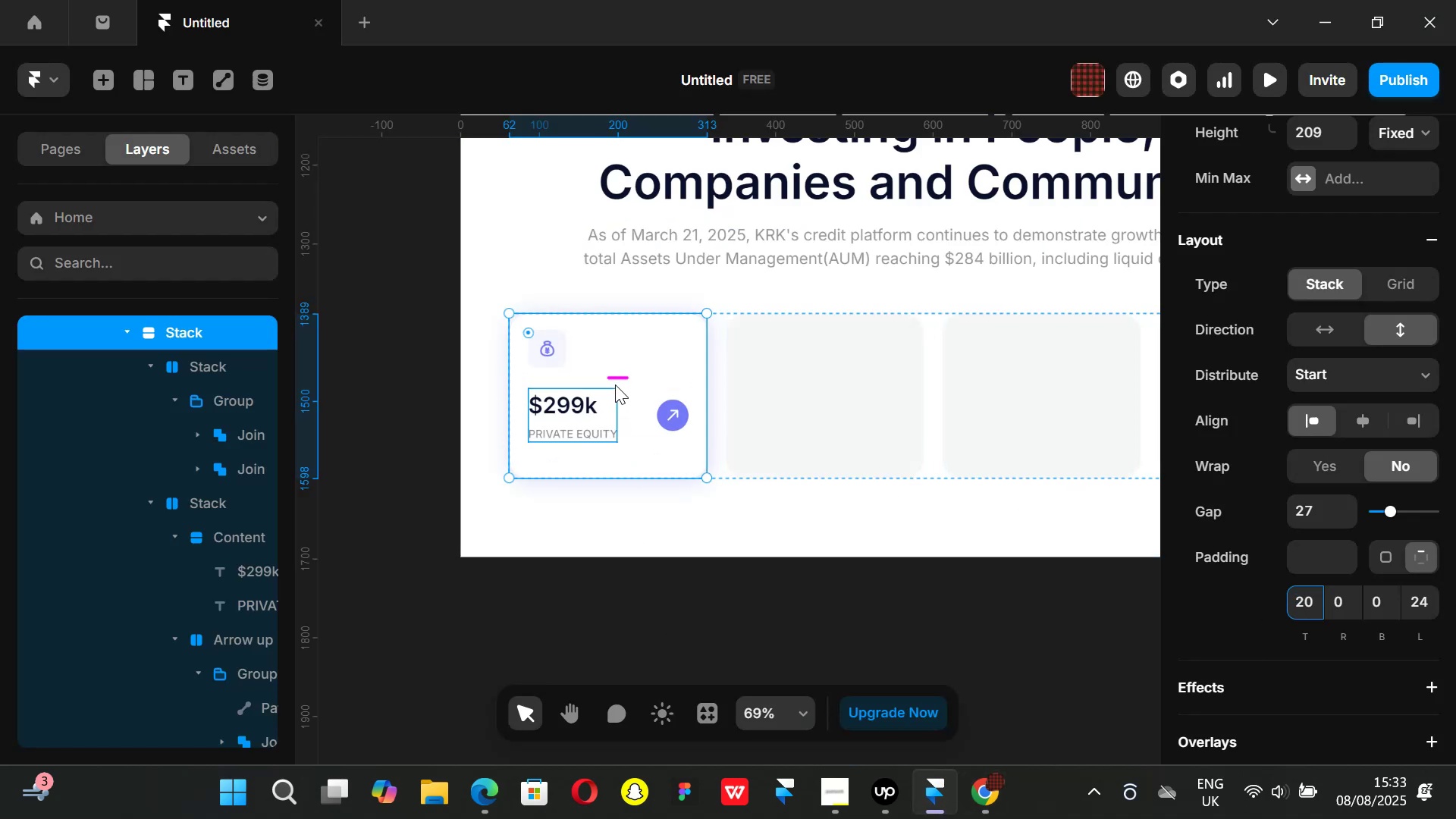 
left_click_drag(start_coordinate=[611, 377], to_coordinate=[611, 388])
 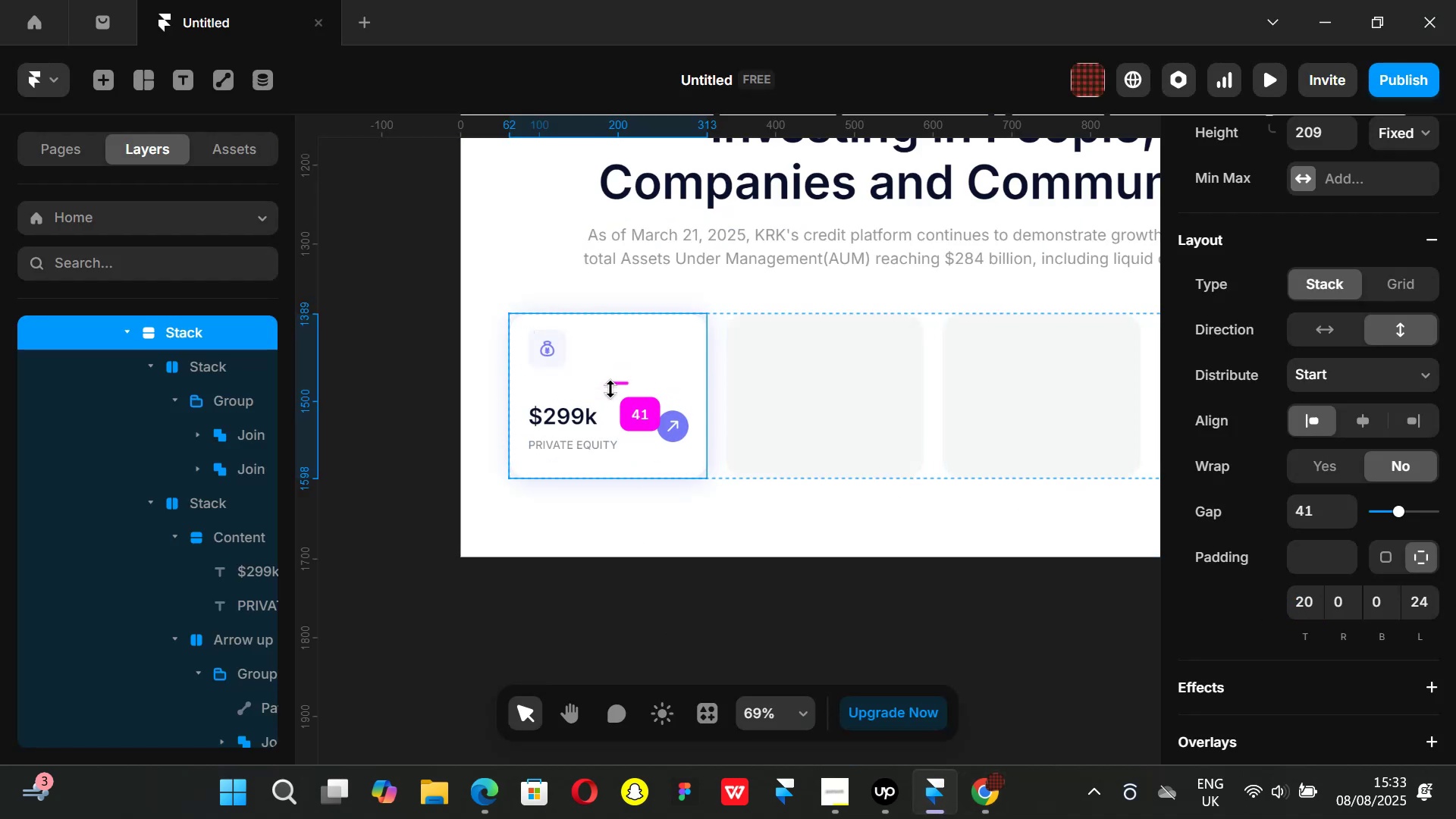 
hold_key(key=AltLeft, duration=0.58)
 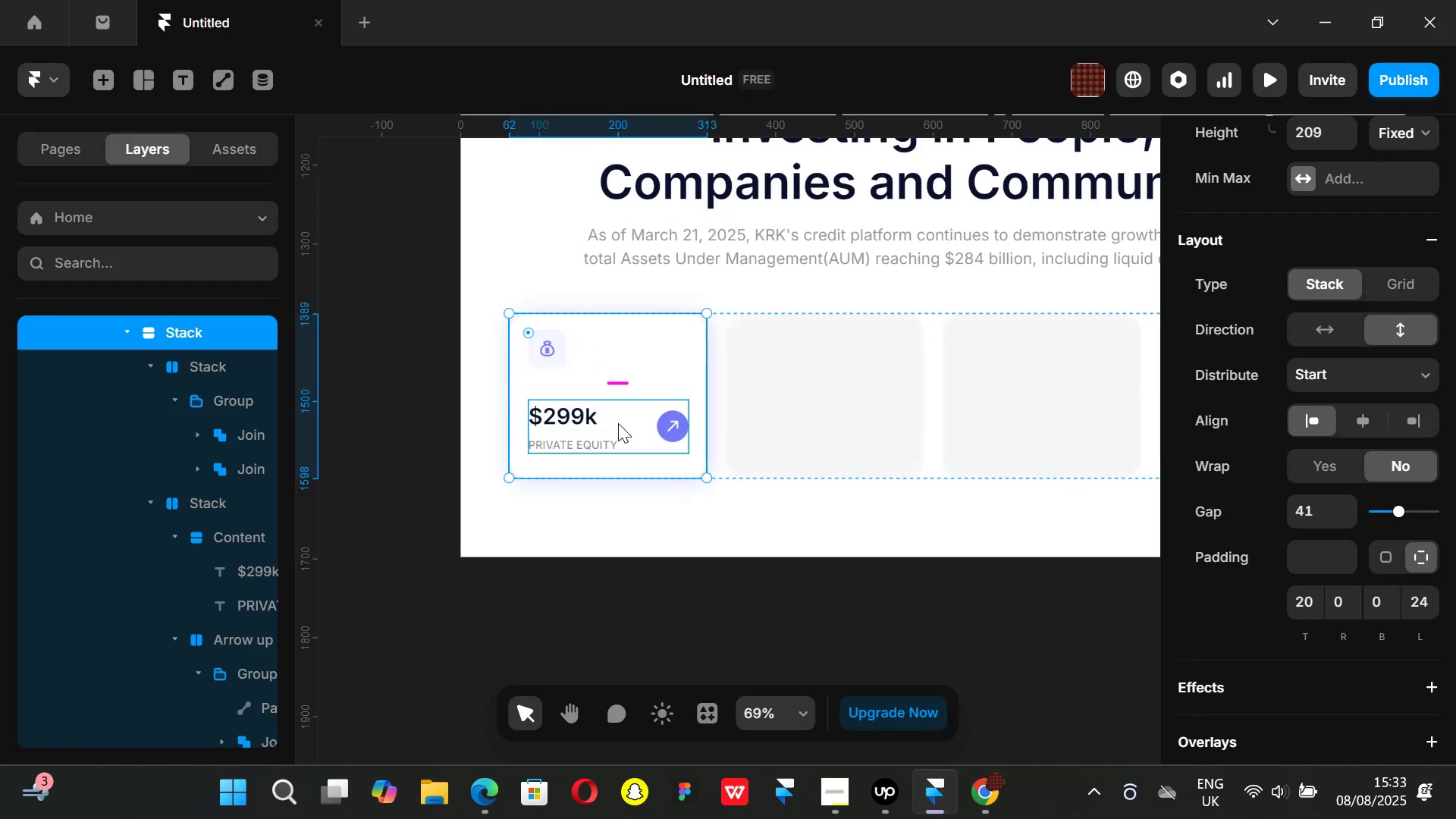 
left_click([618, 423])
 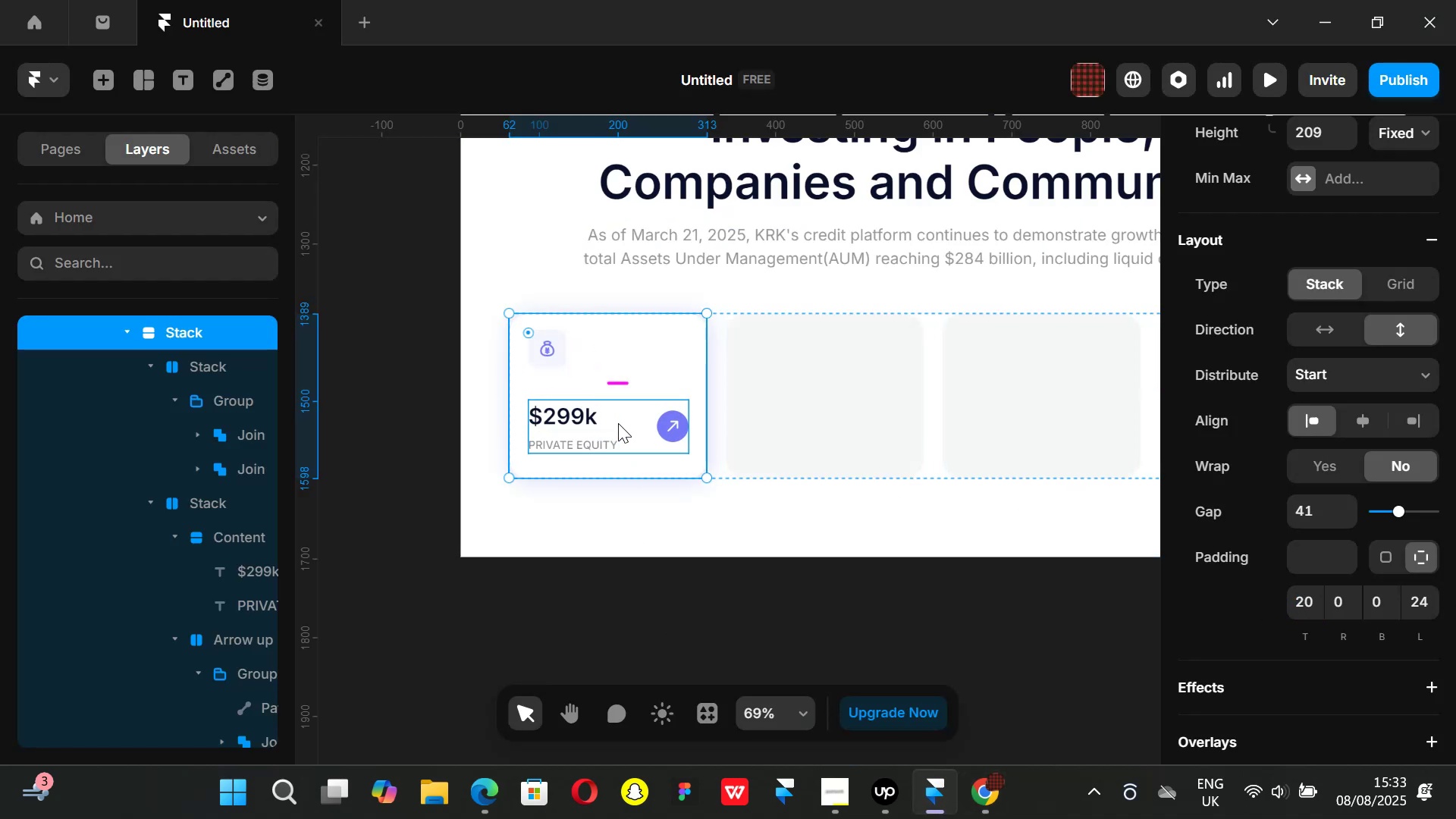 
hold_key(key=AltLeft, duration=0.61)
 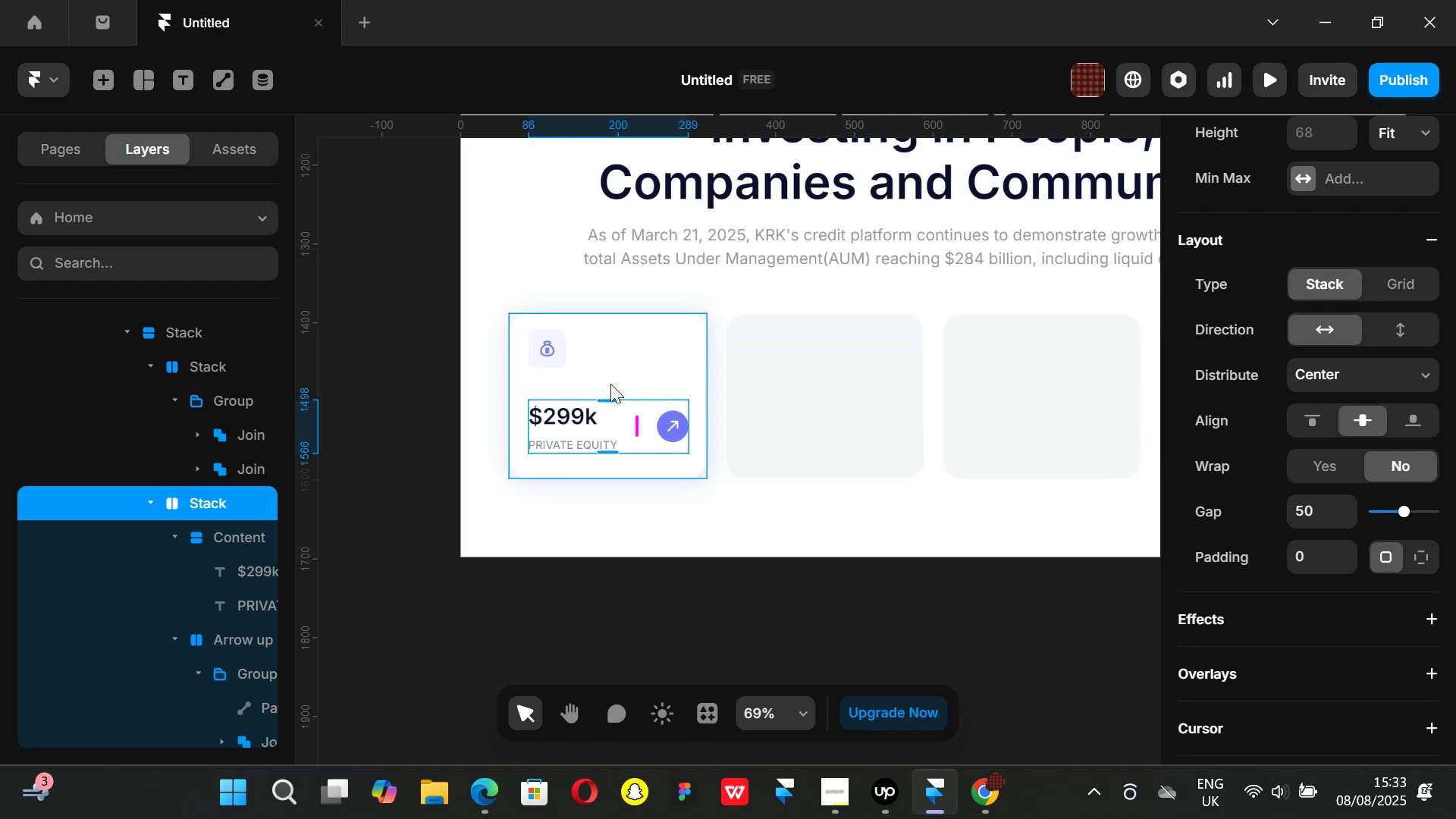 
left_click([641, 362])
 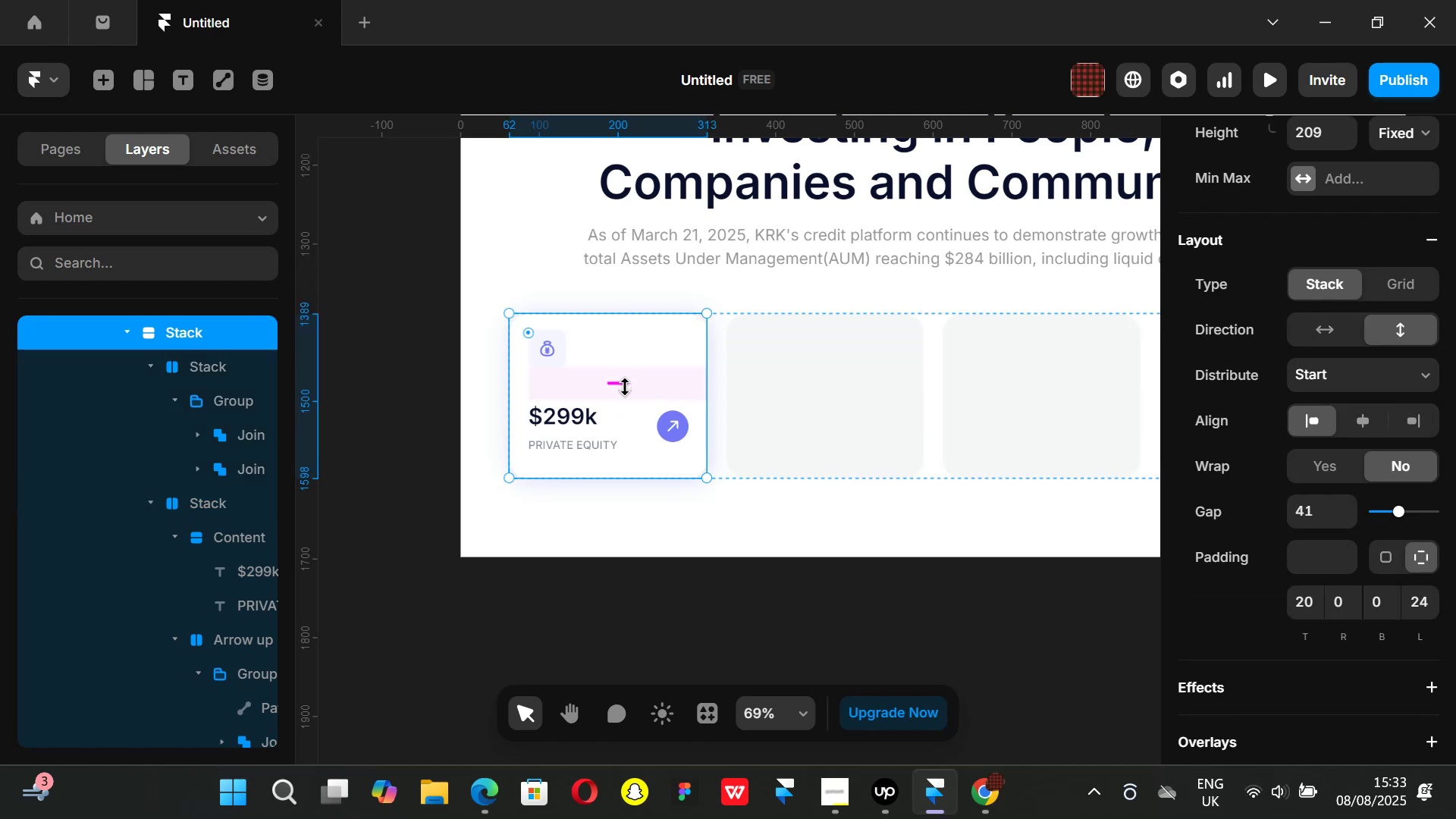 
left_click_drag(start_coordinate=[623, 385], to_coordinate=[622, 391])
 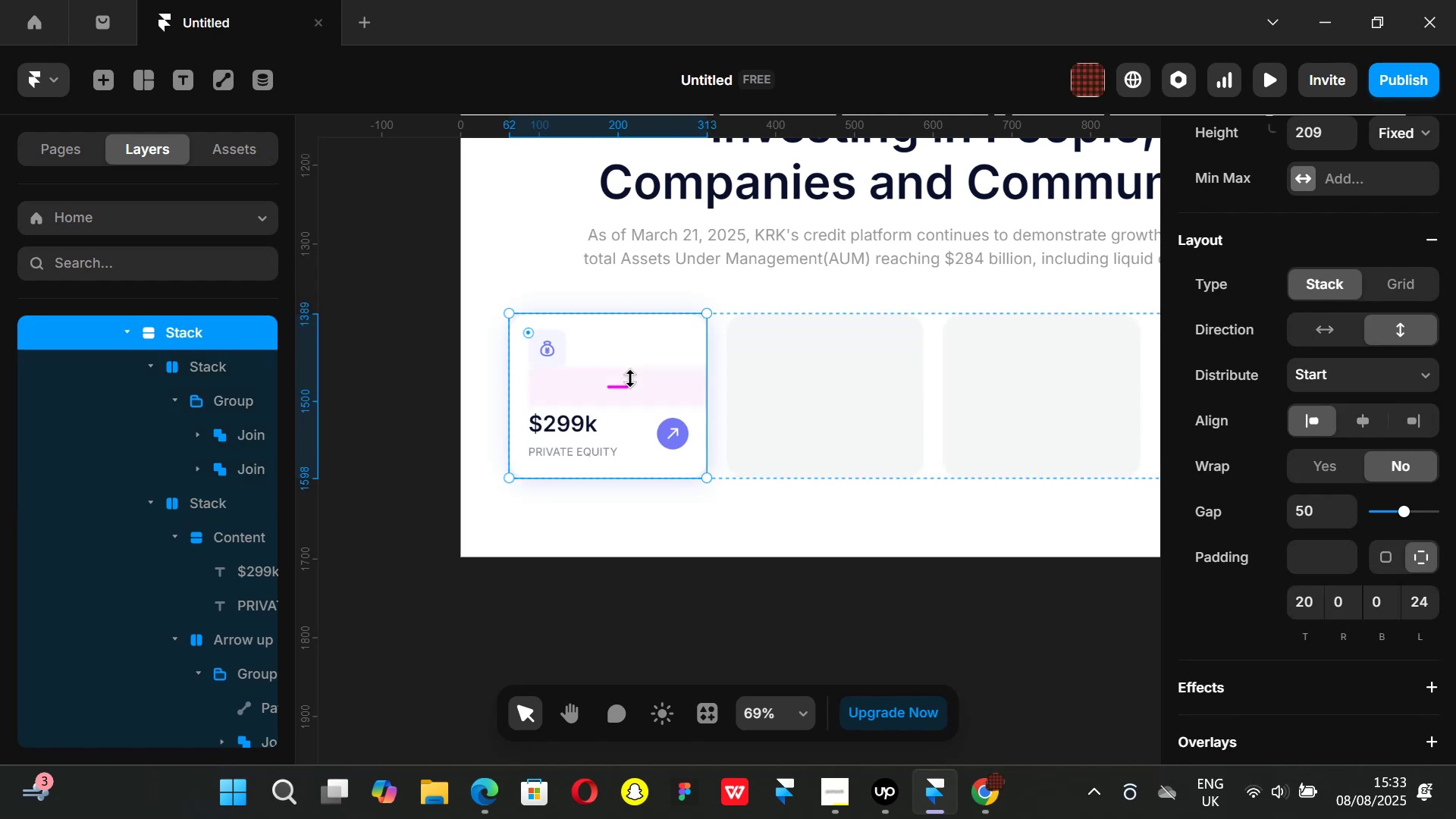 
hold_key(key=AltLeft, duration=0.35)
 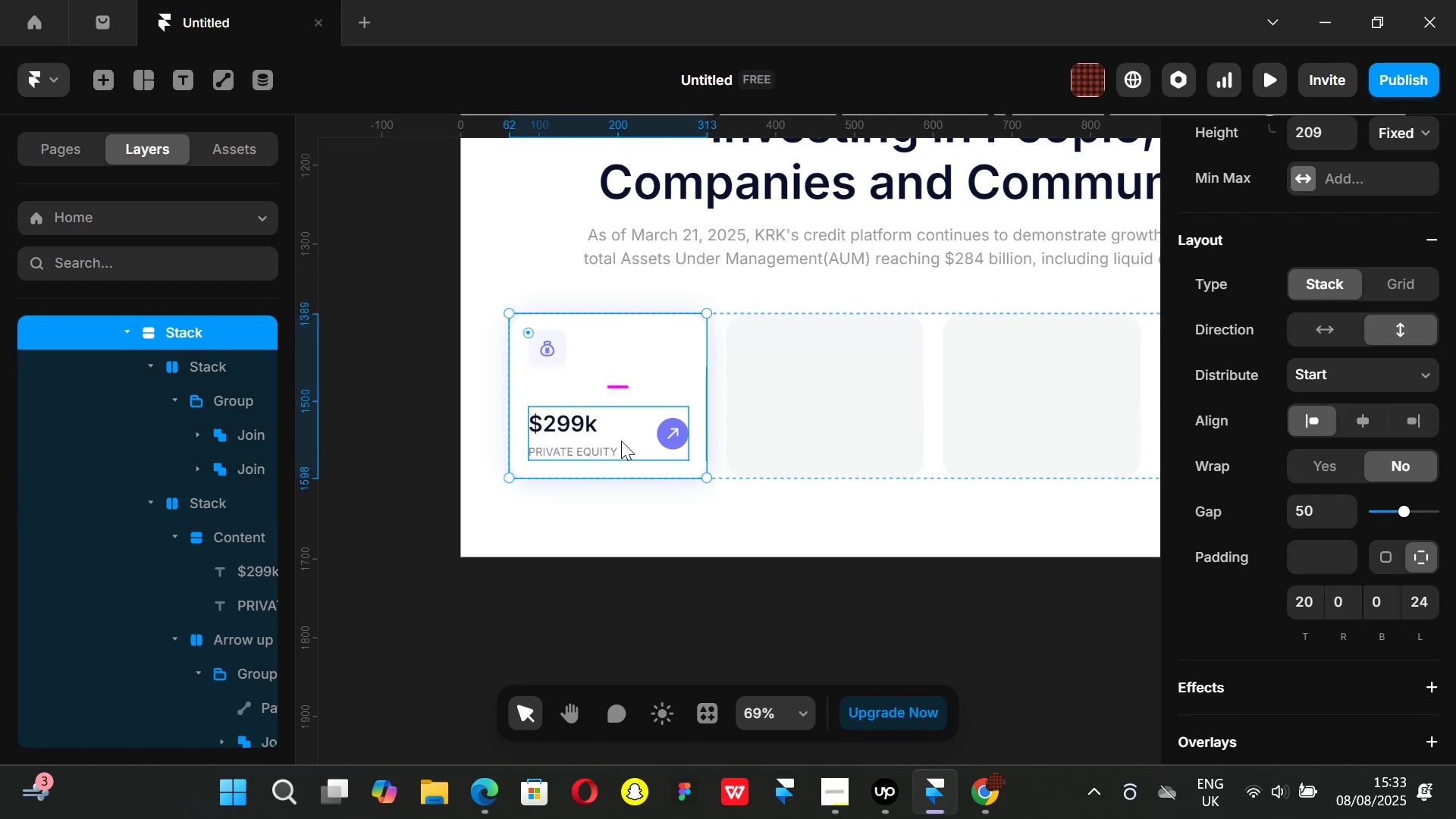 
left_click([621, 441])
 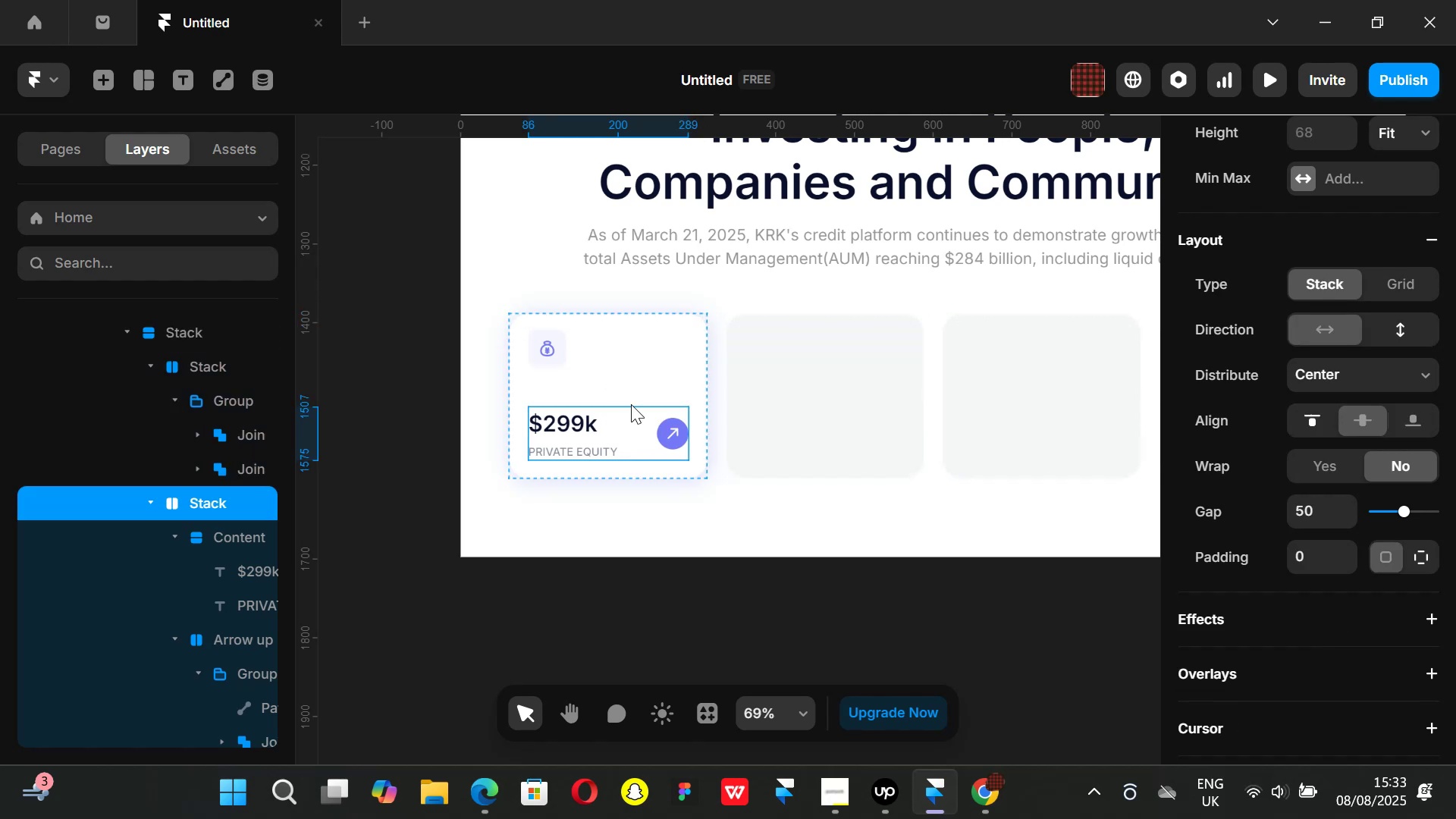 
hold_key(key=AltLeft, duration=0.83)
 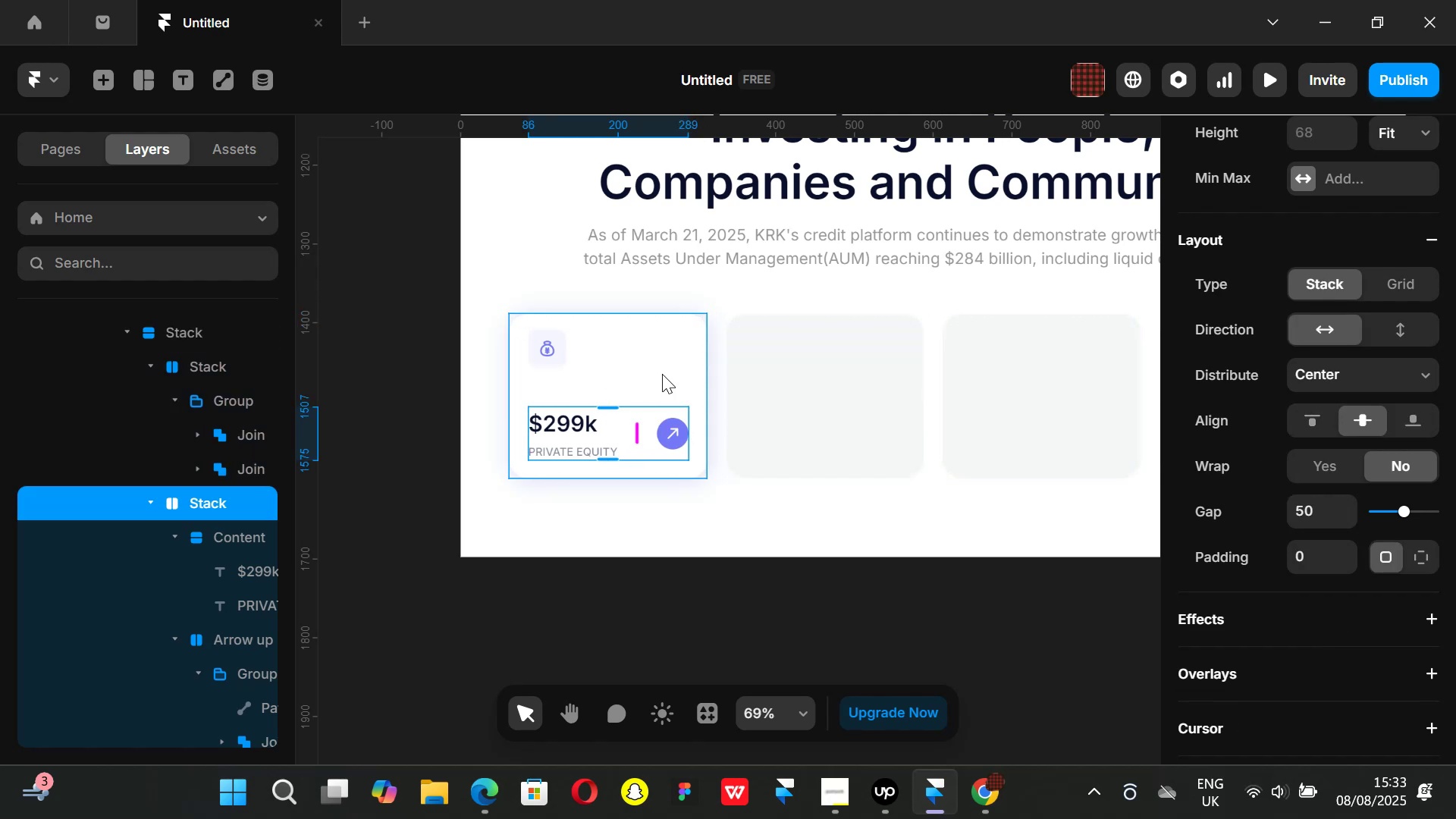 
scroll: coordinate [1311, 490], scroll_direction: down, amount: 4.0
 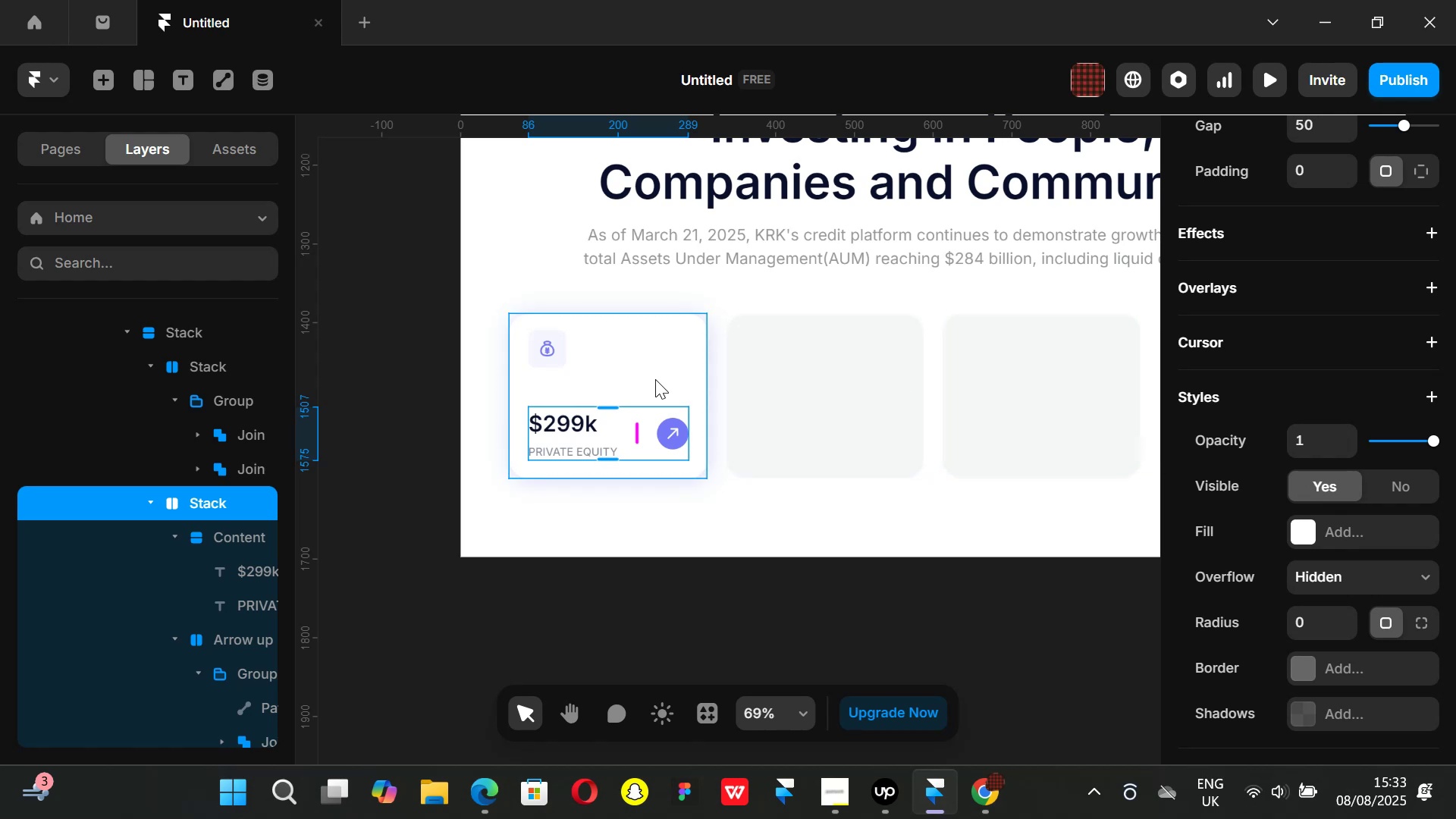 
left_click([658, 362])
 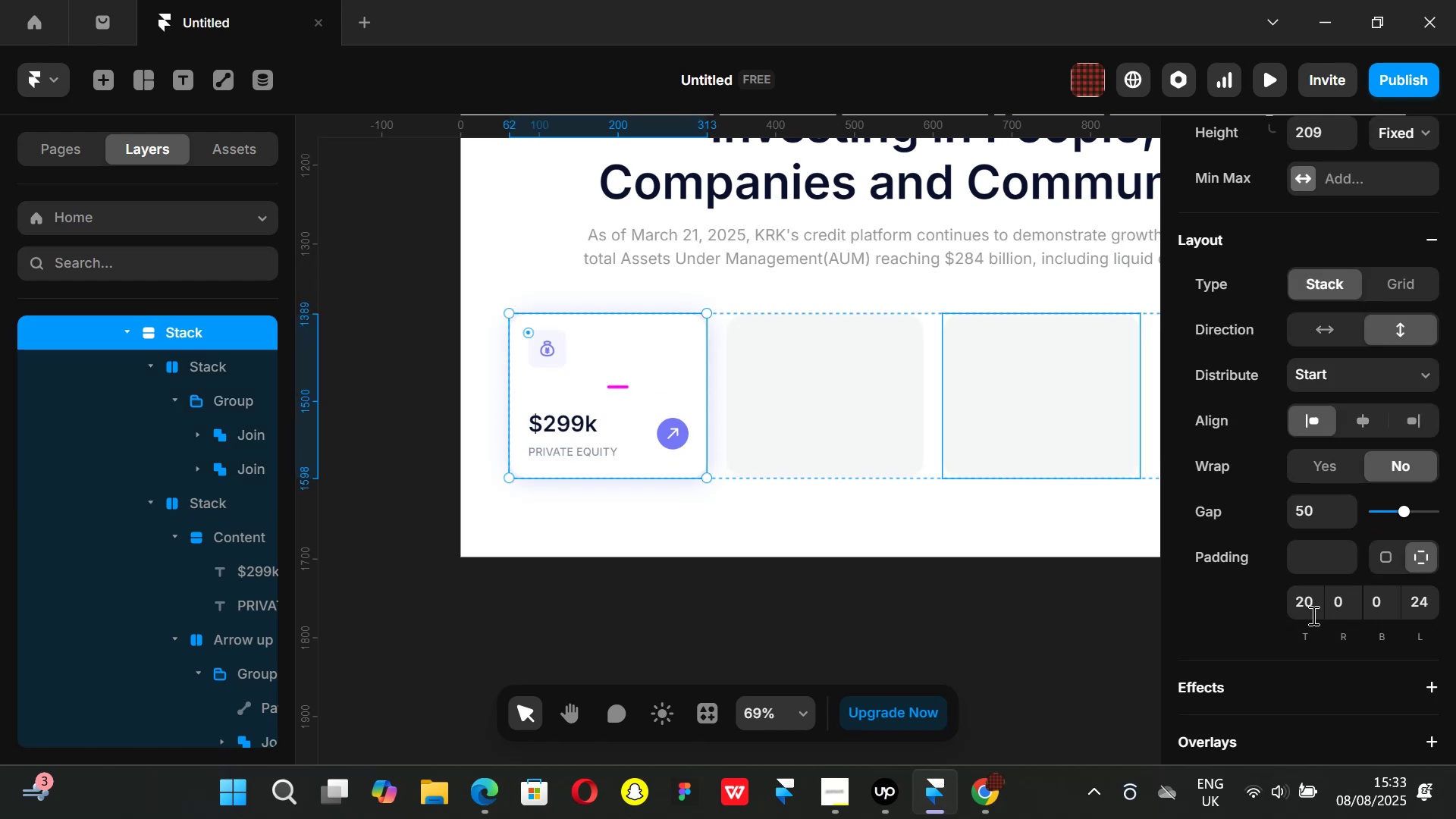 
left_click([1308, 604])
 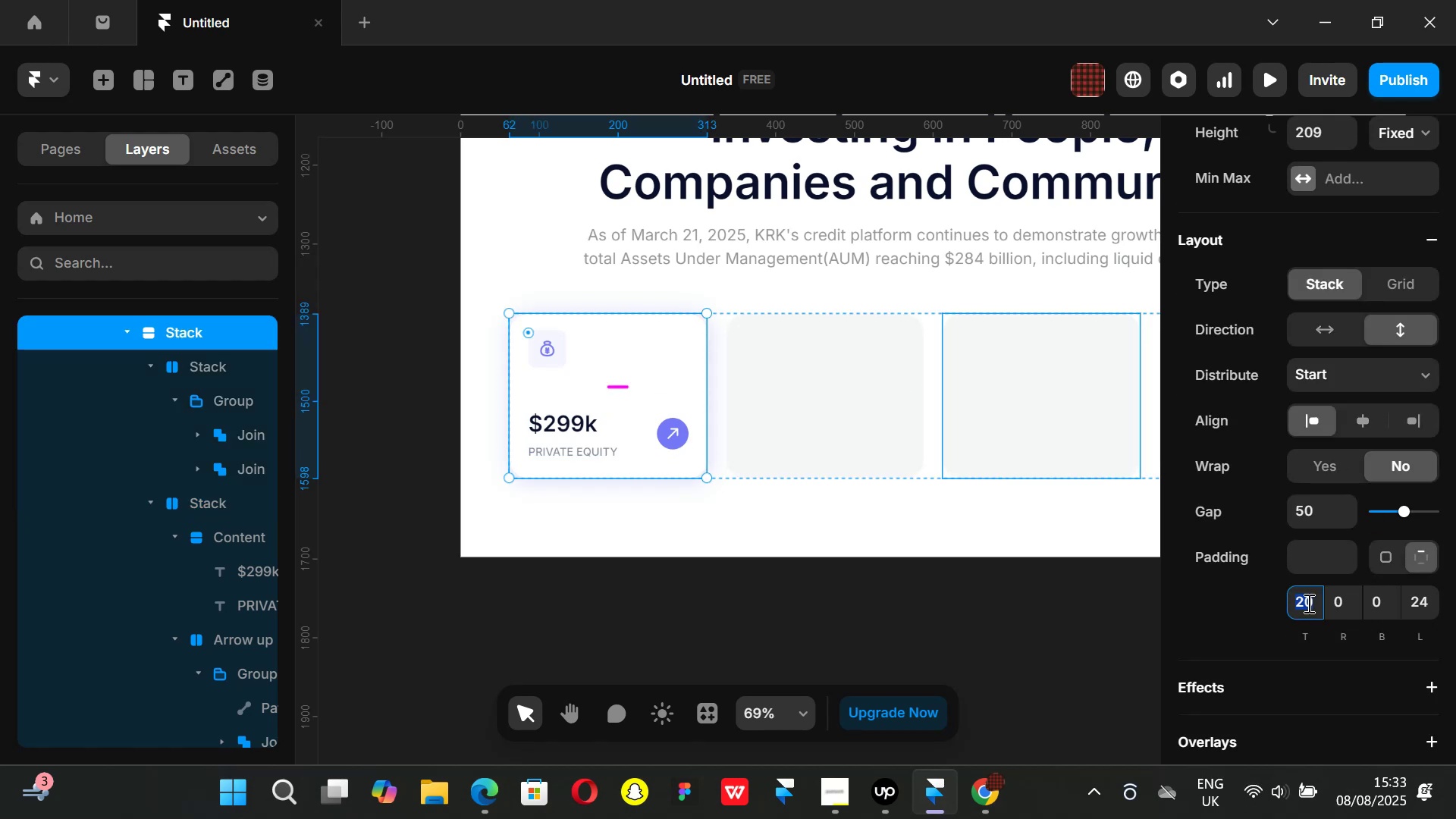 
type(24)
 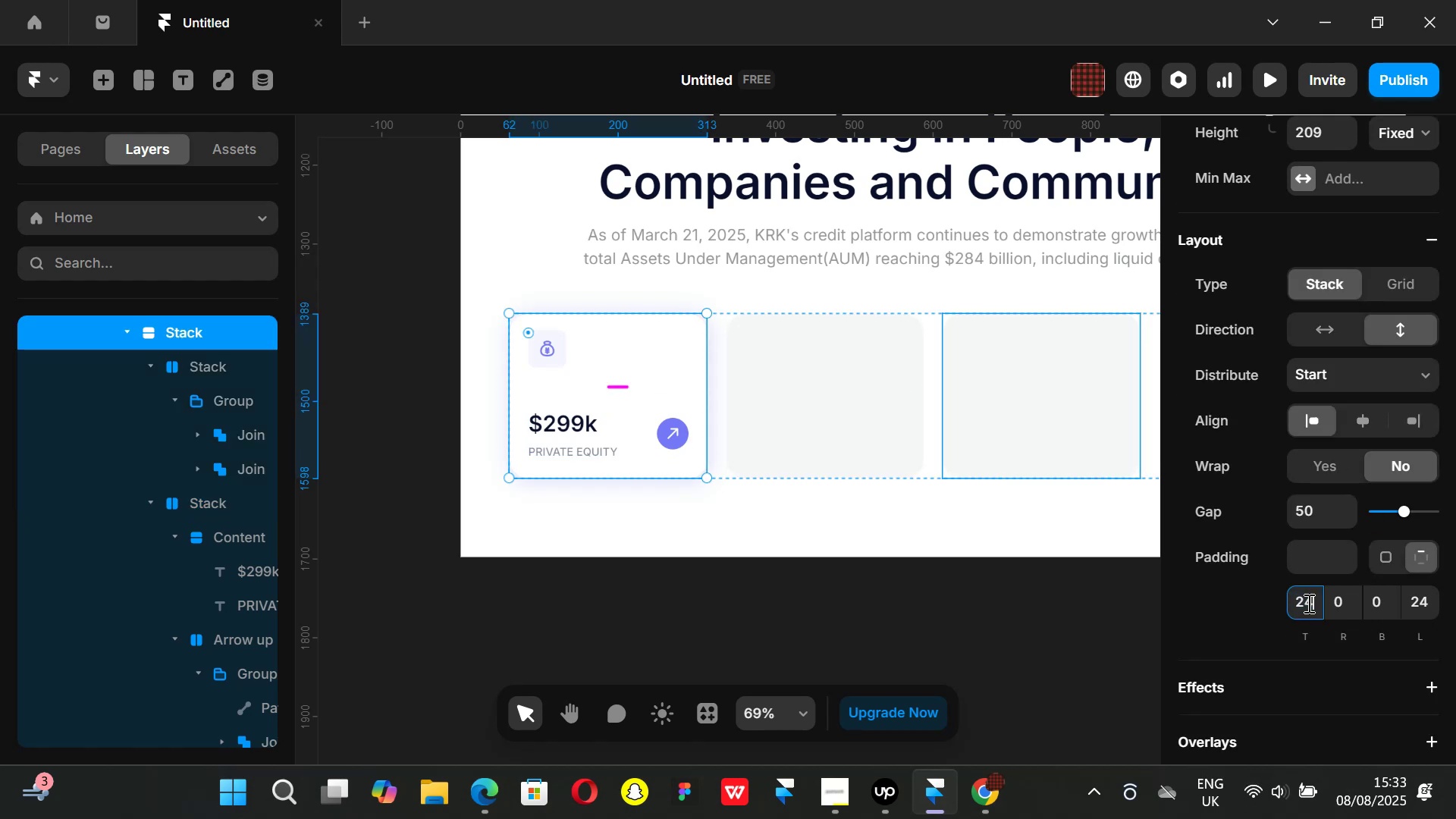 
key(Enter)
 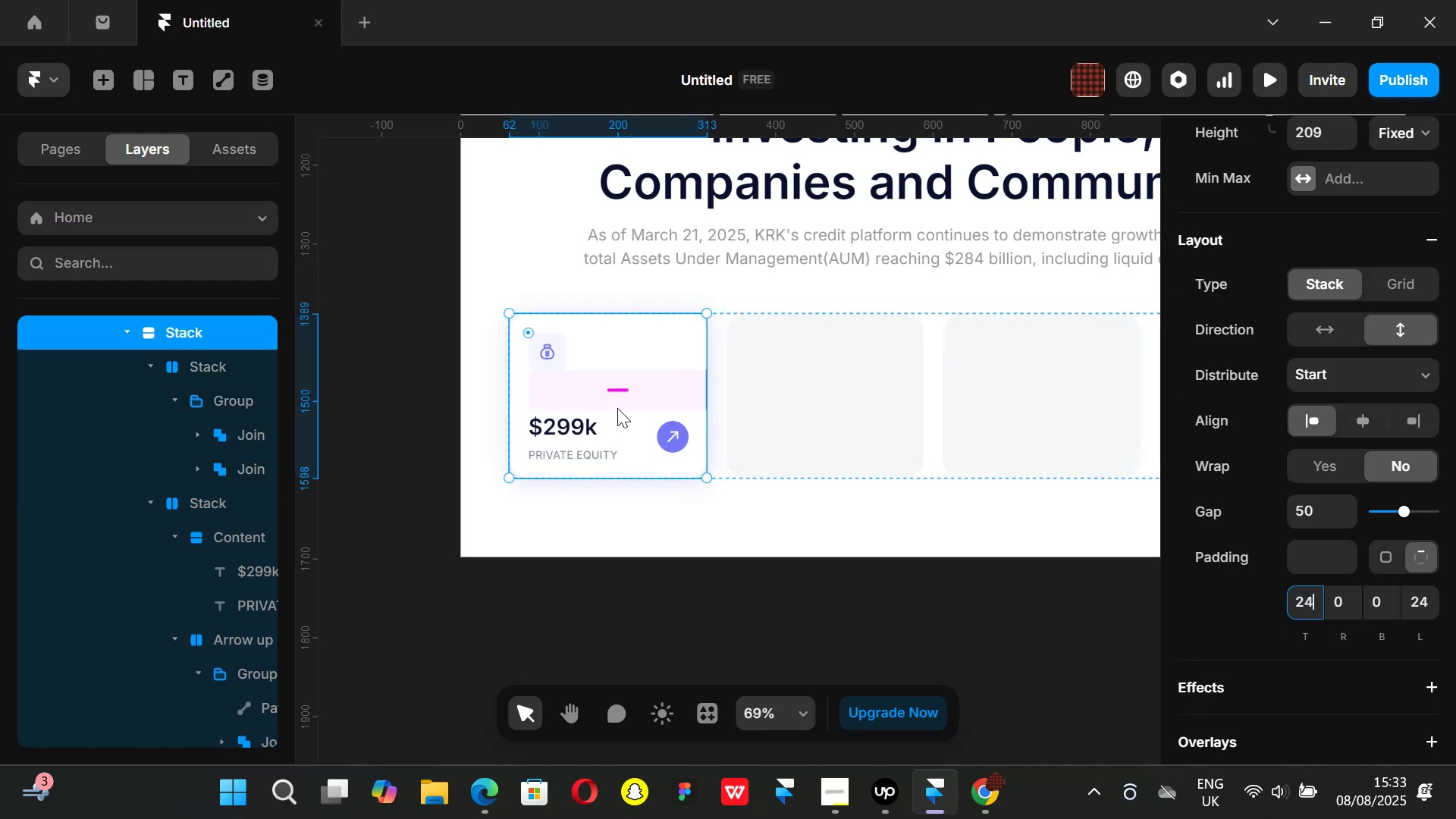 
left_click([625, 435])
 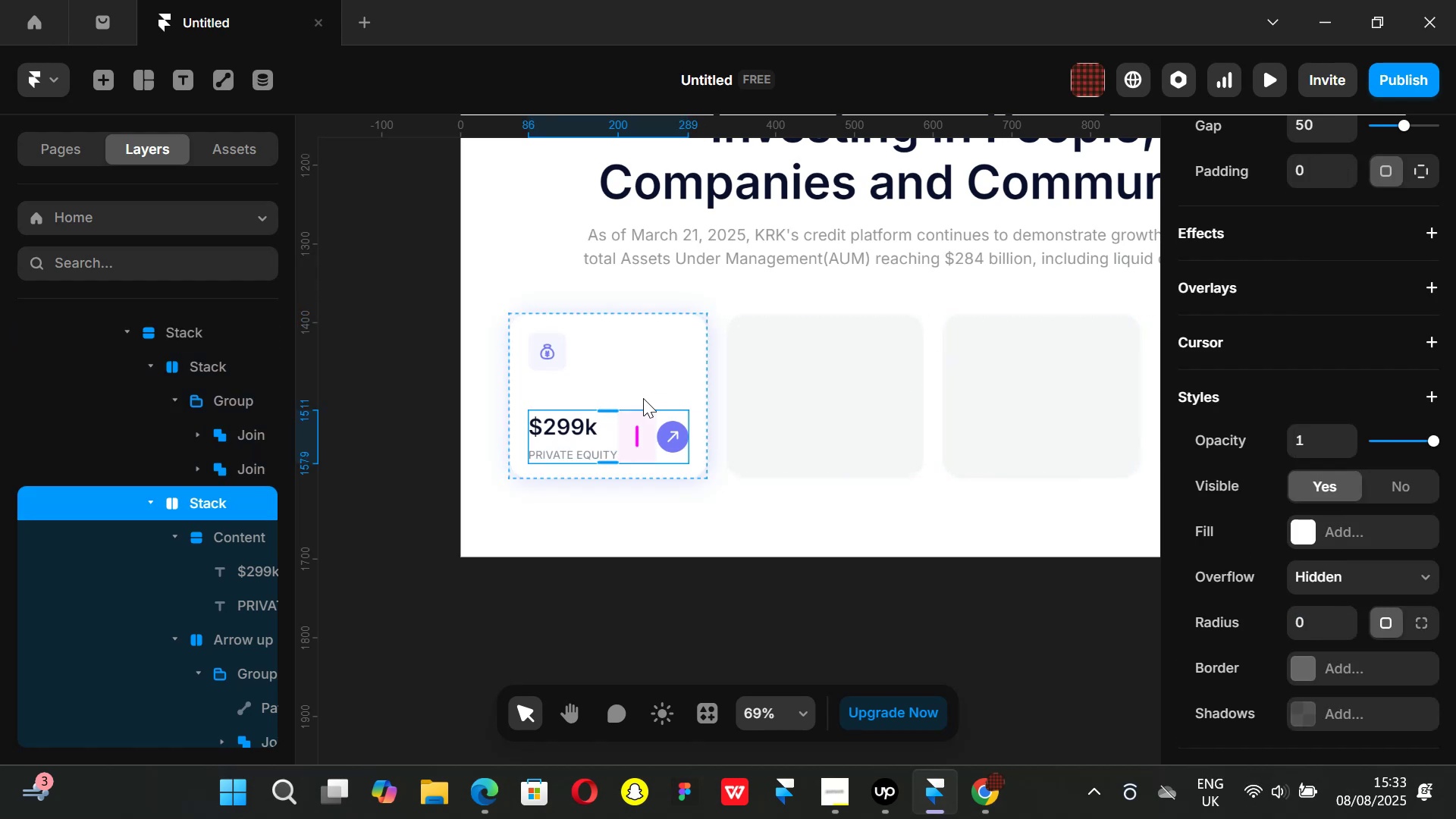 
hold_key(key=AltLeft, duration=0.49)
 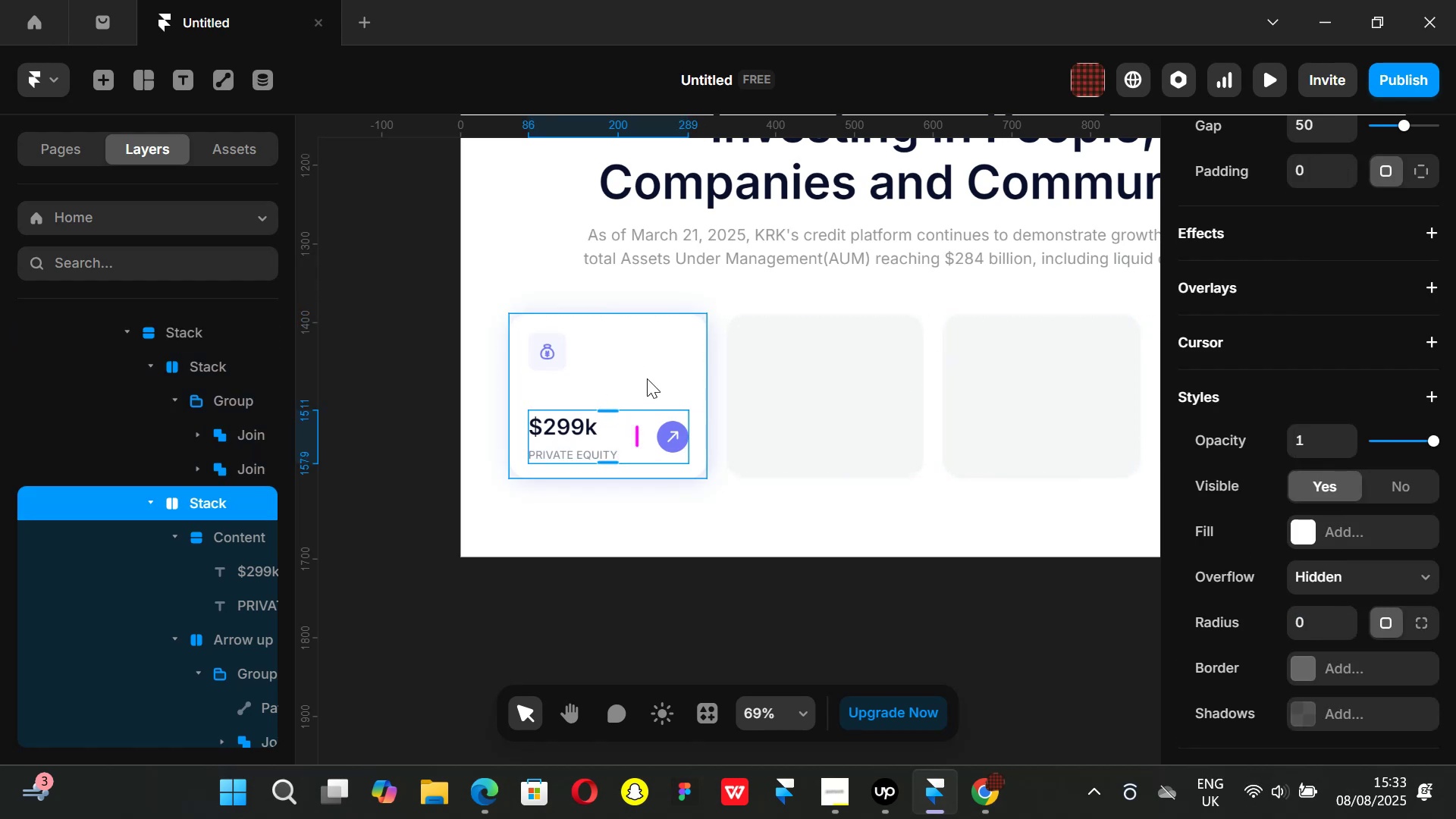 
left_click([649, 372])
 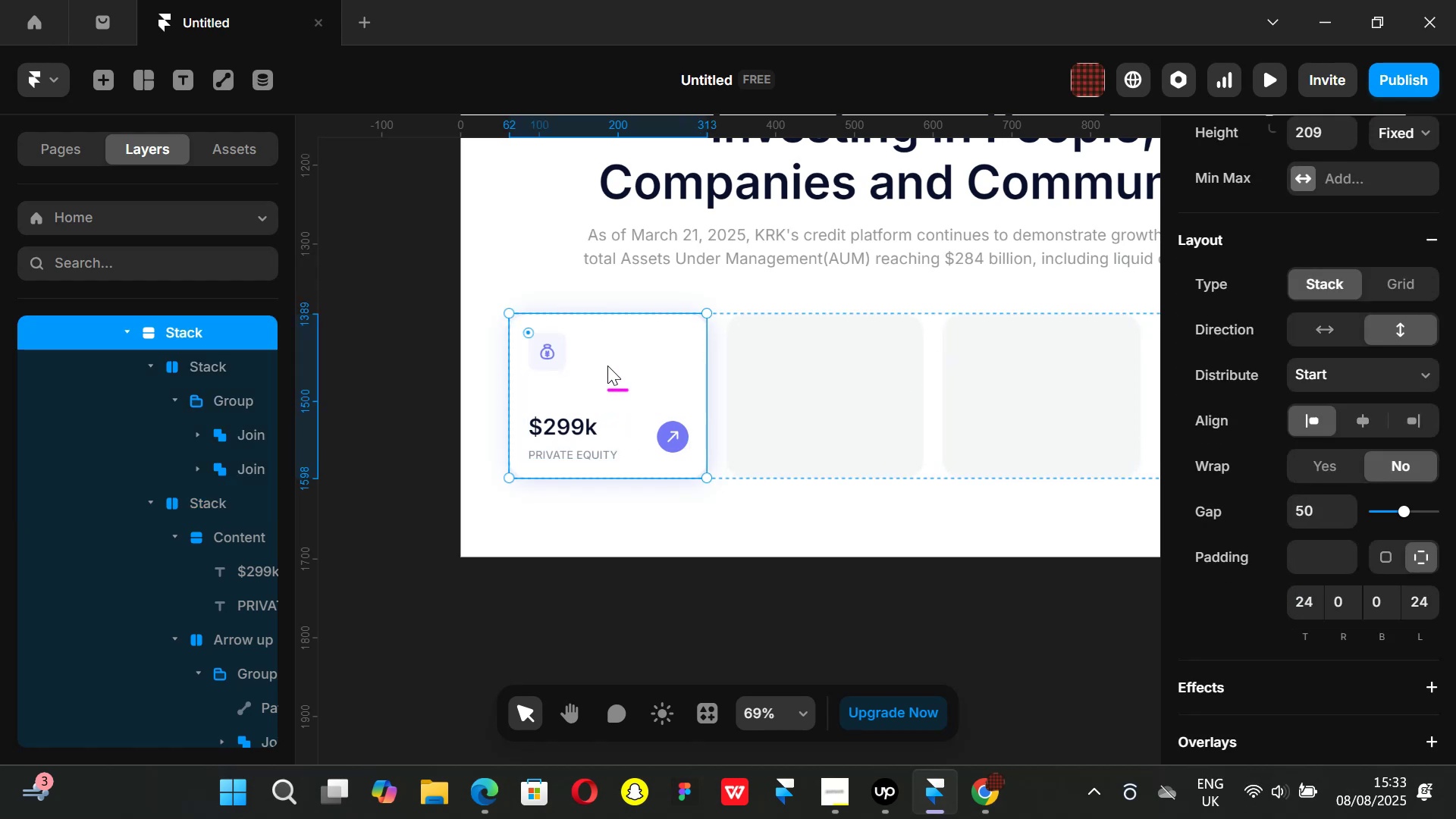 
mouse_move([637, 381])
 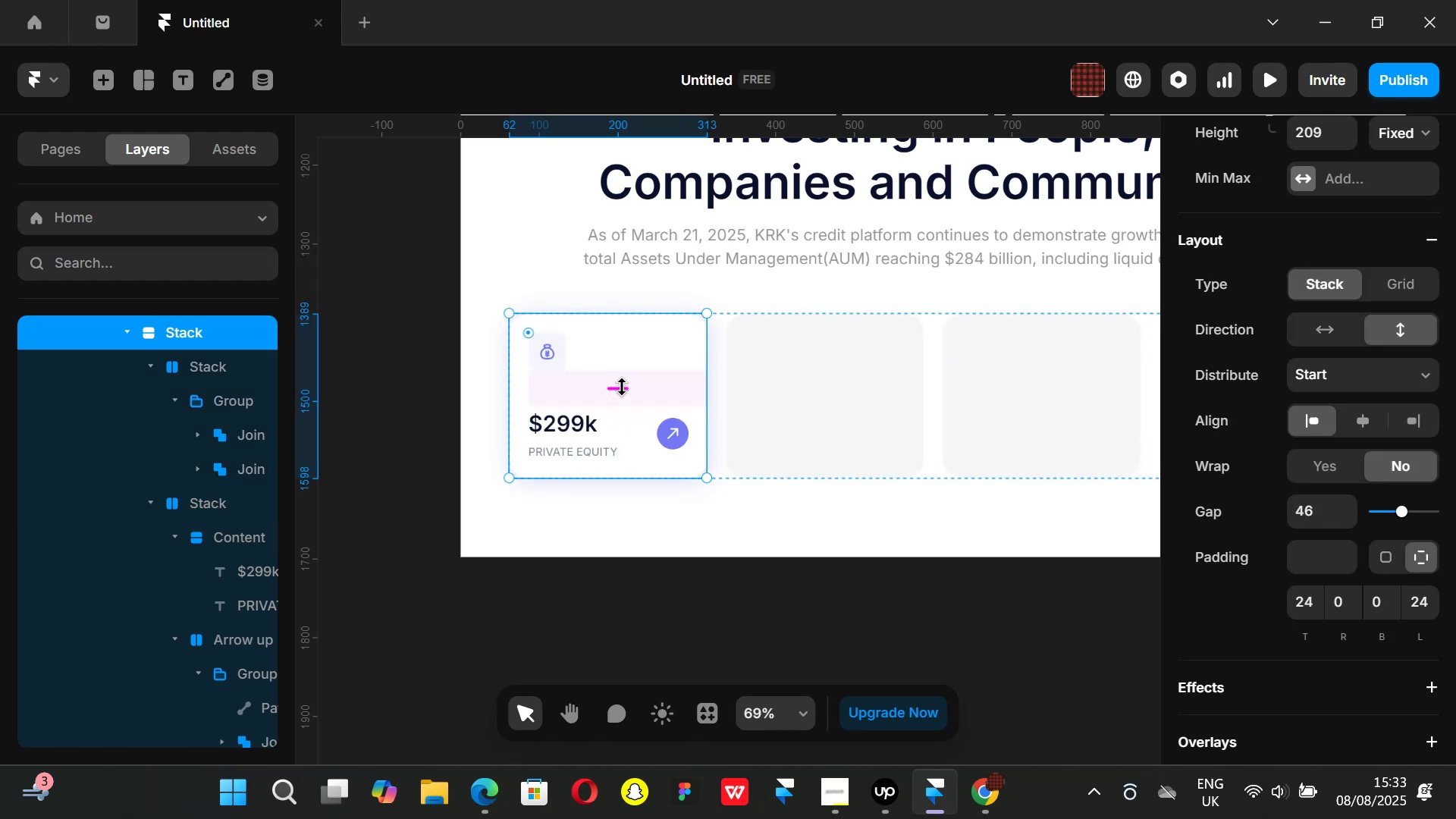 
hold_key(key=AltLeft, duration=0.33)
 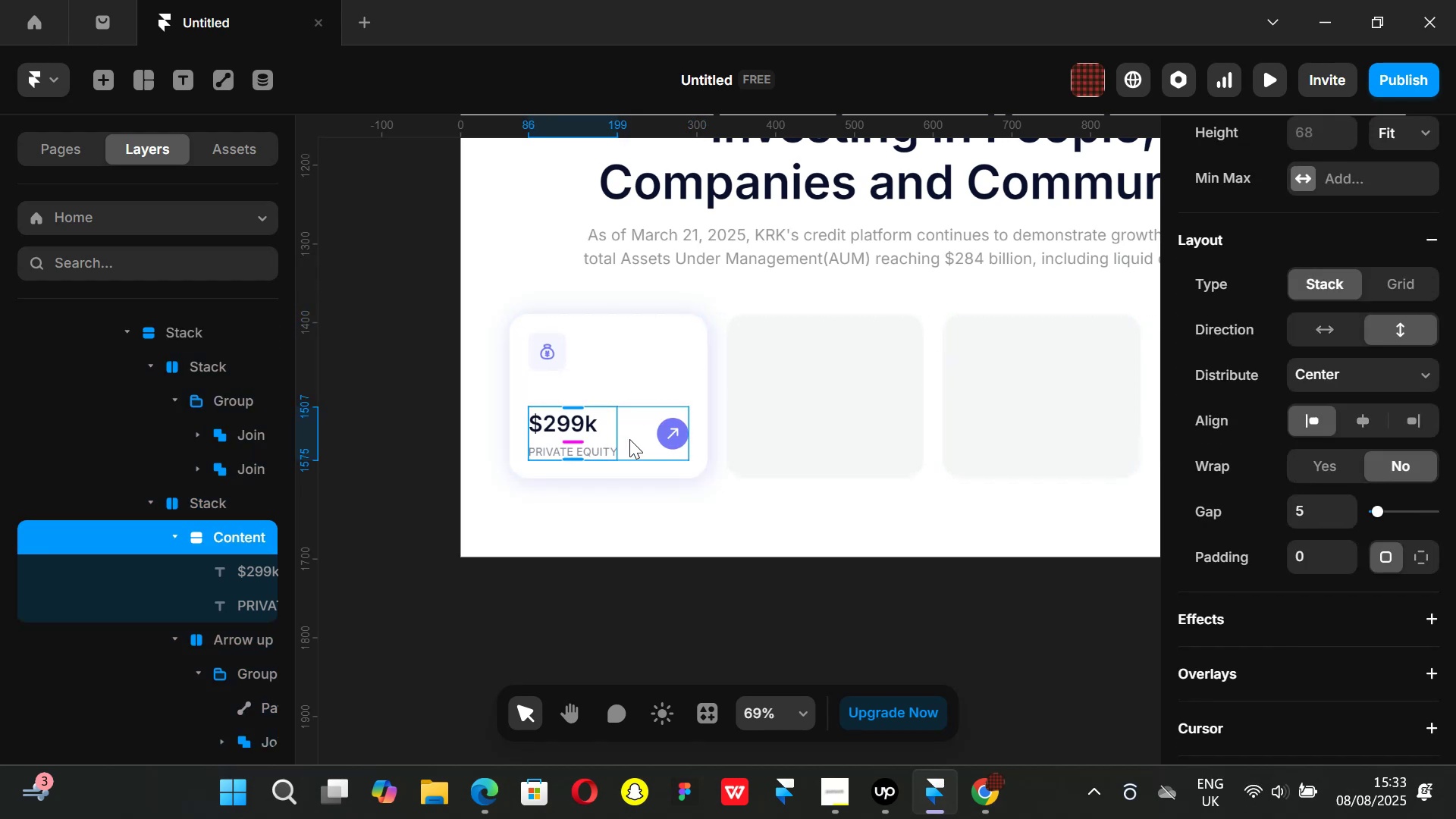 
left_click([631, 439])
 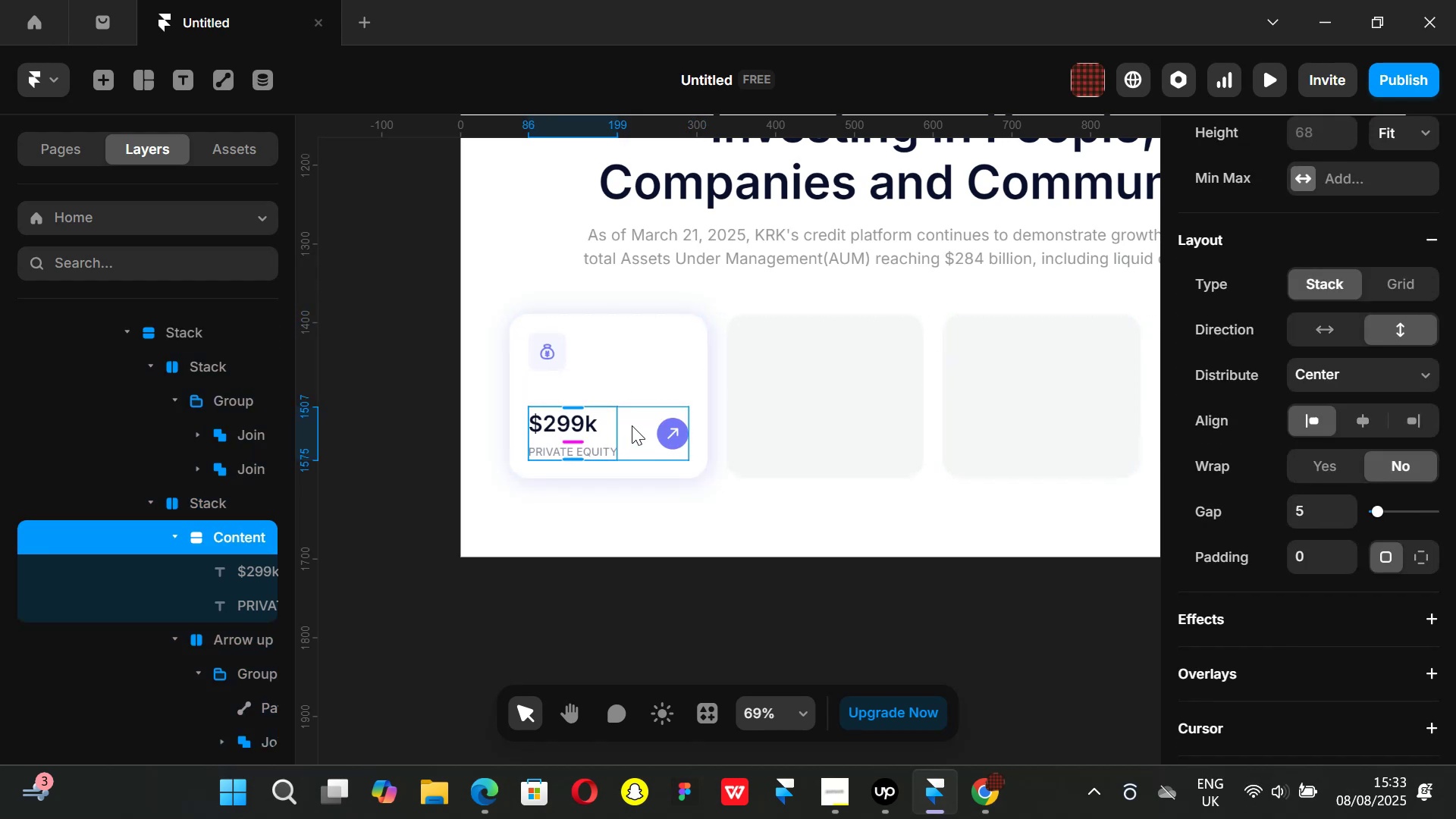 
hold_key(key=AltLeft, duration=0.8)
 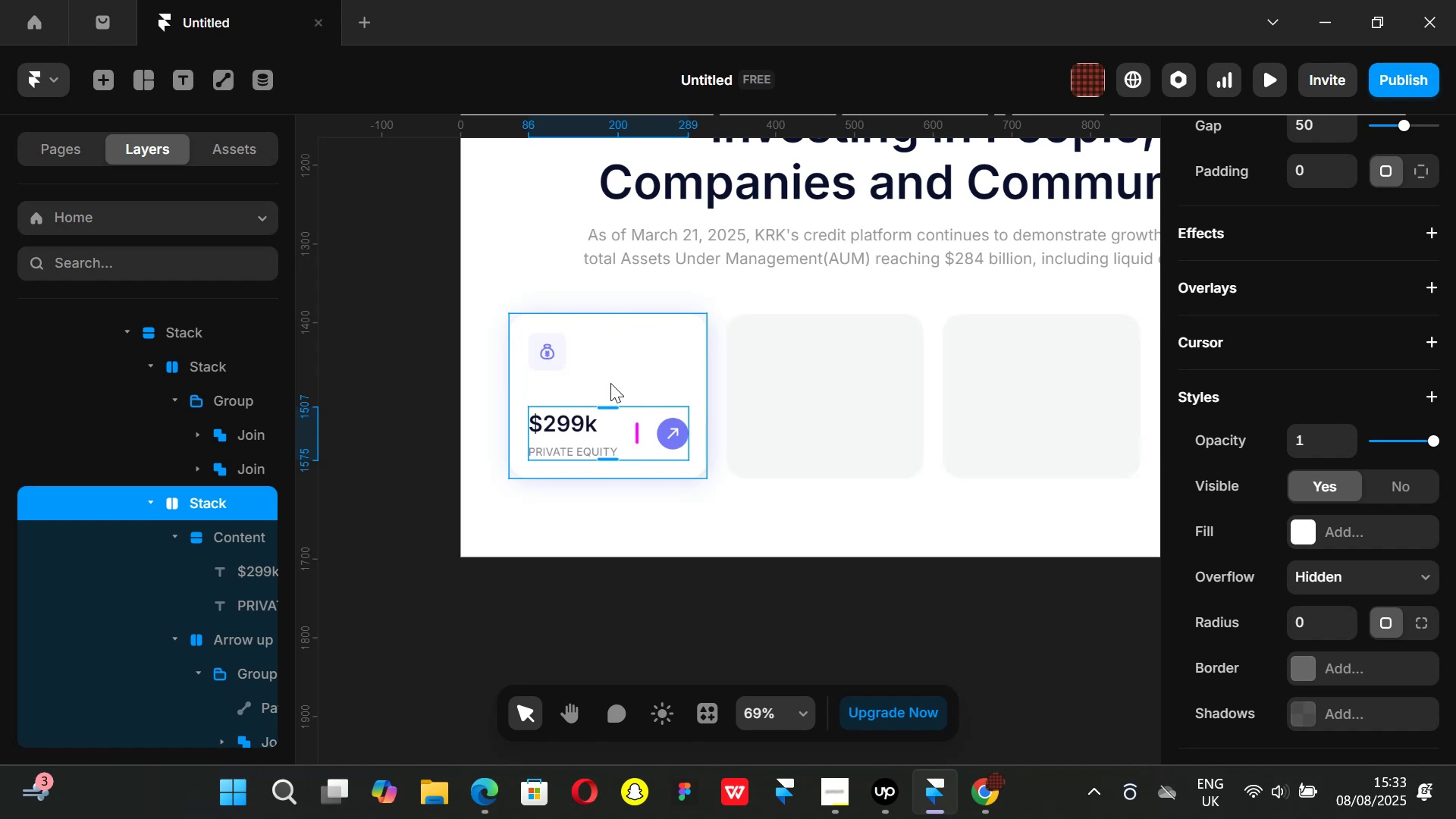 
left_click([614, 381])
 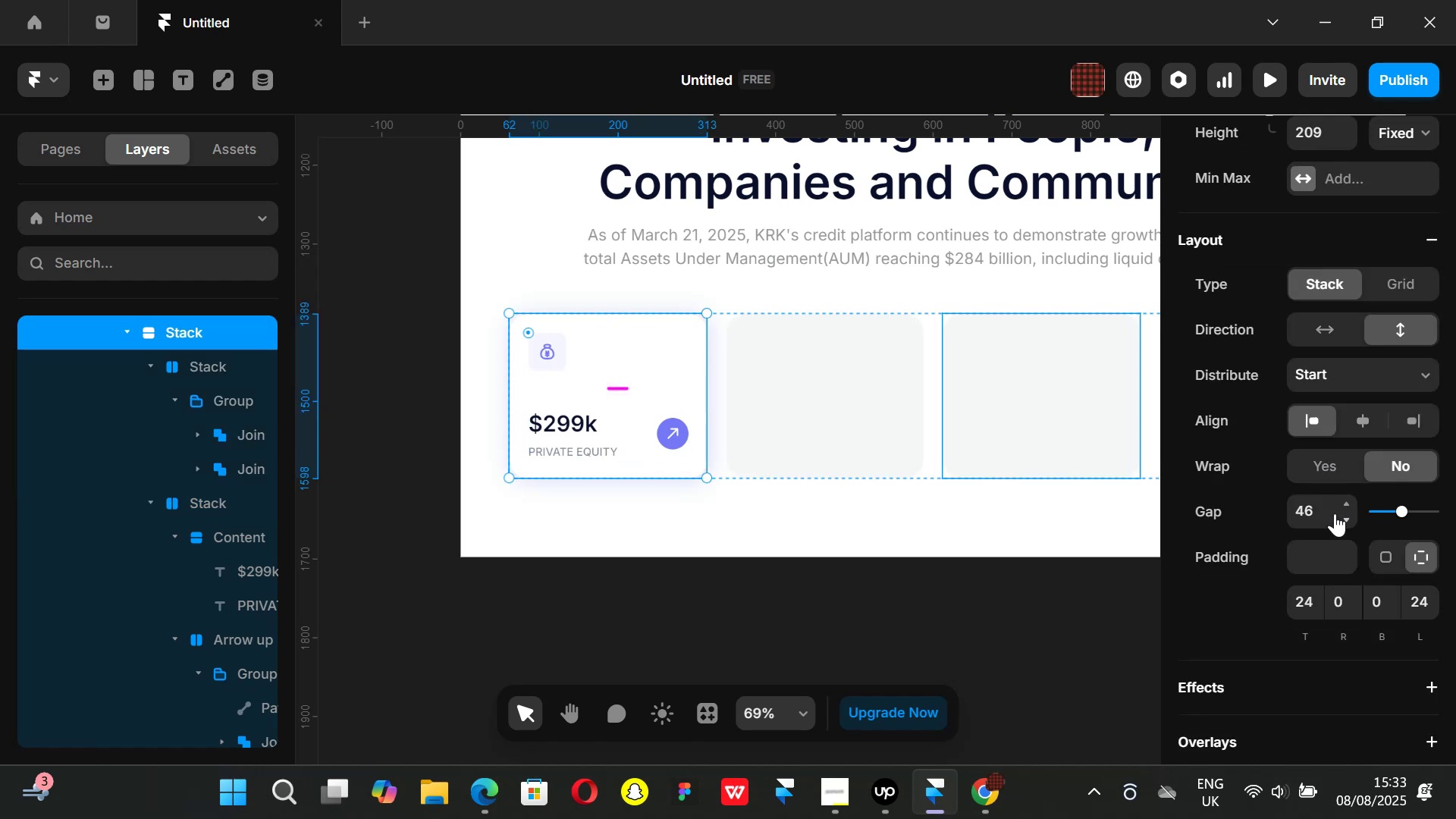 
left_click([1331, 510])
 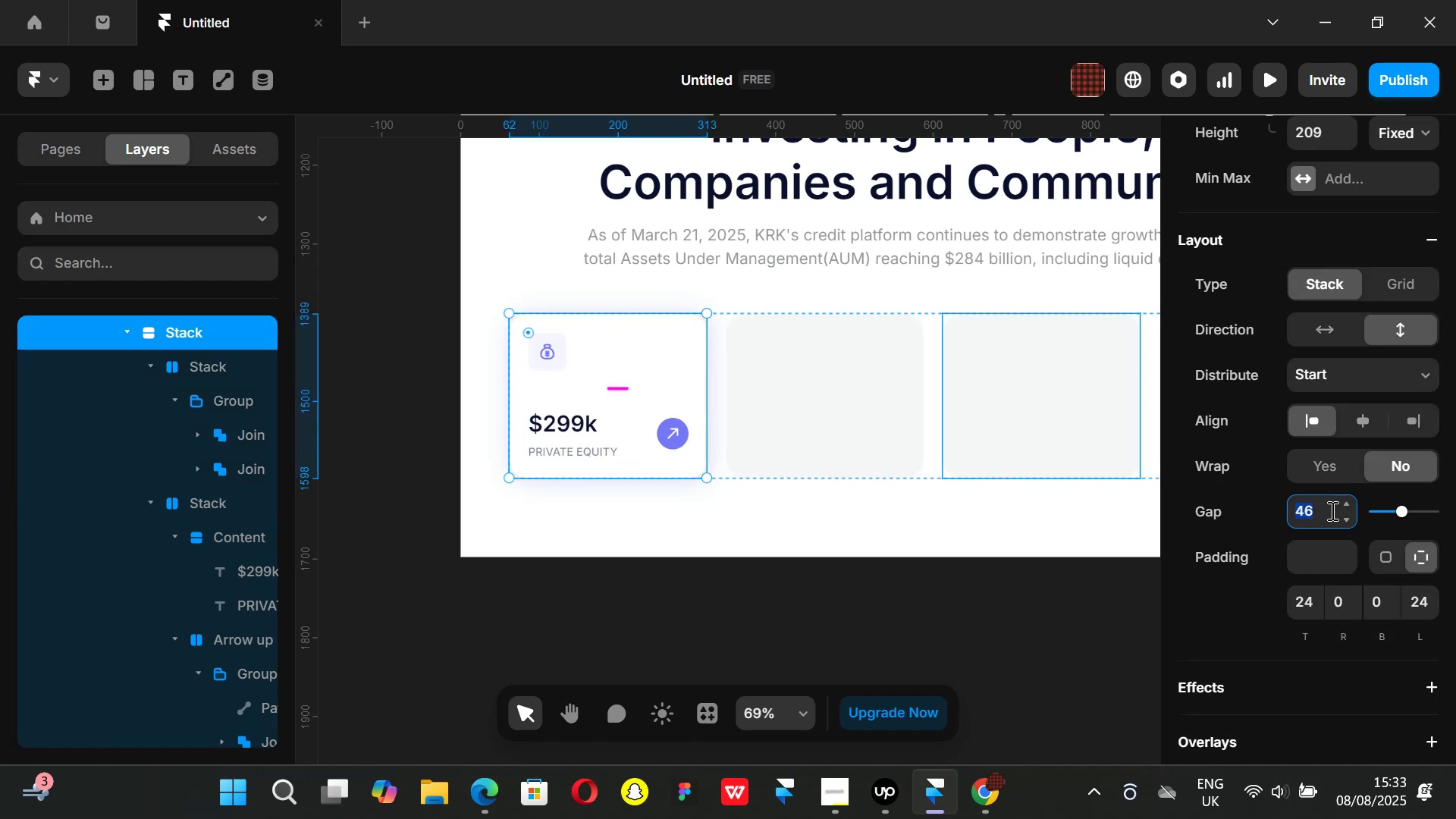 
type(45)
 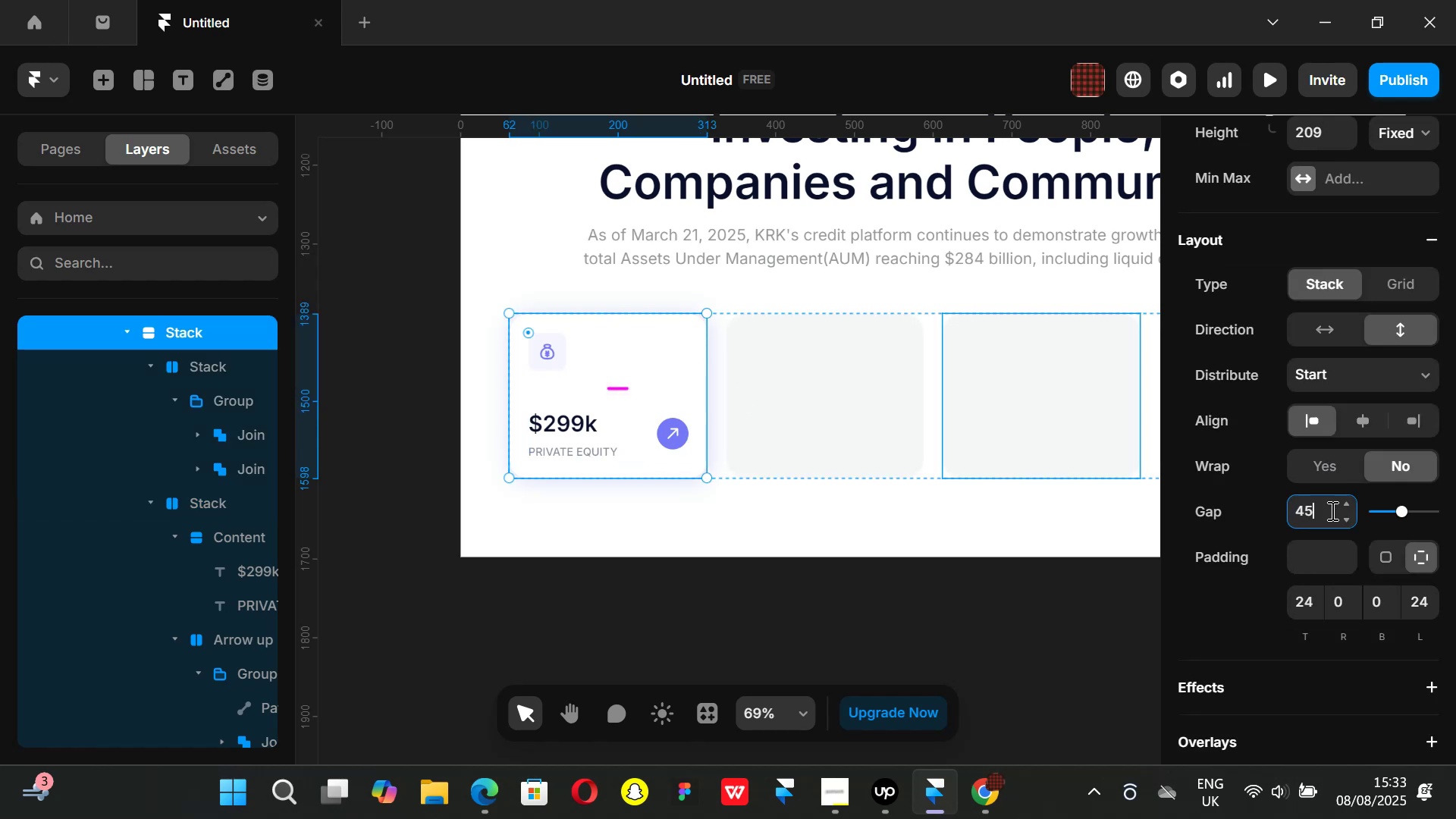 
key(Enter)
 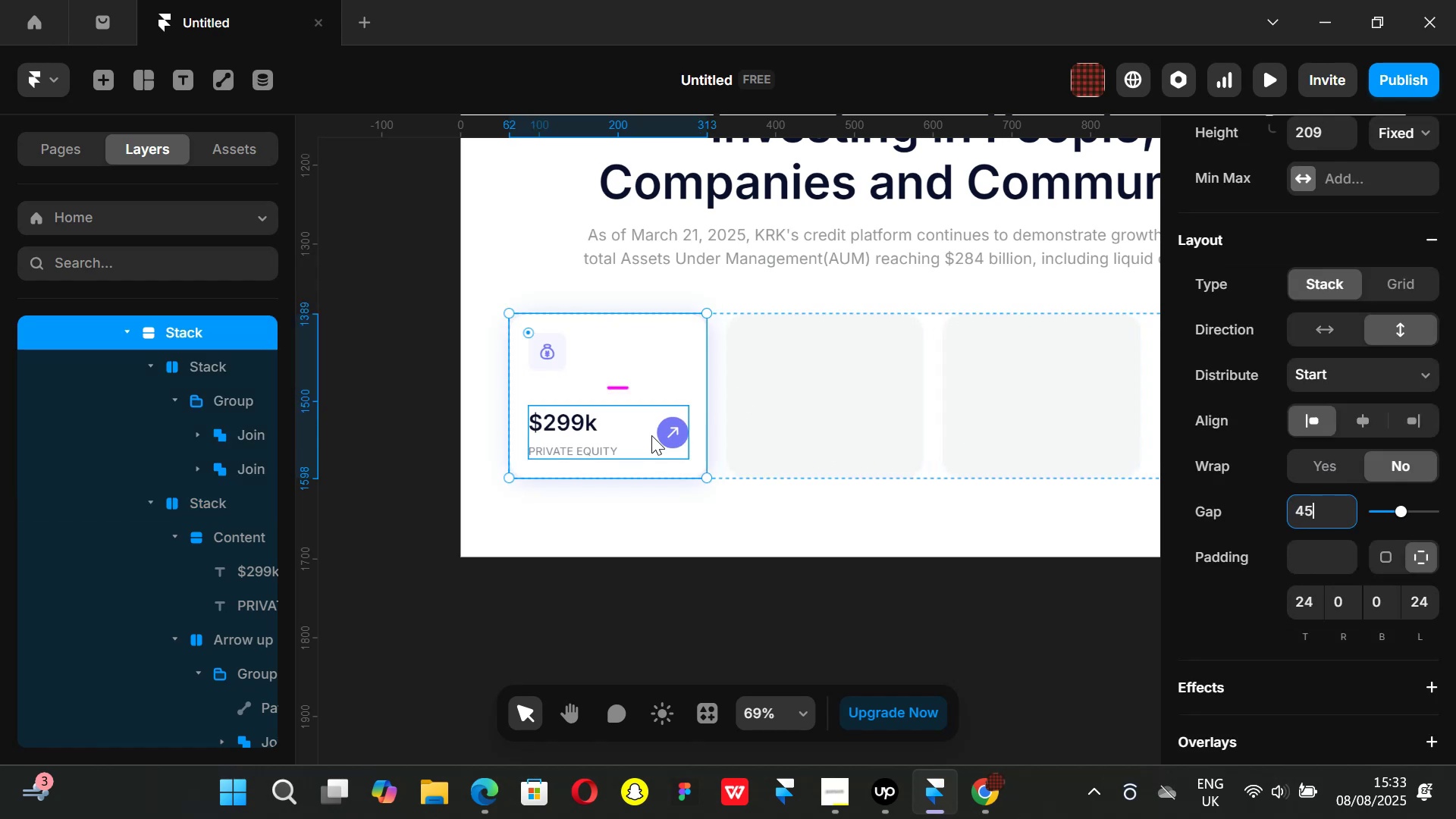 
left_click([627, 435])
 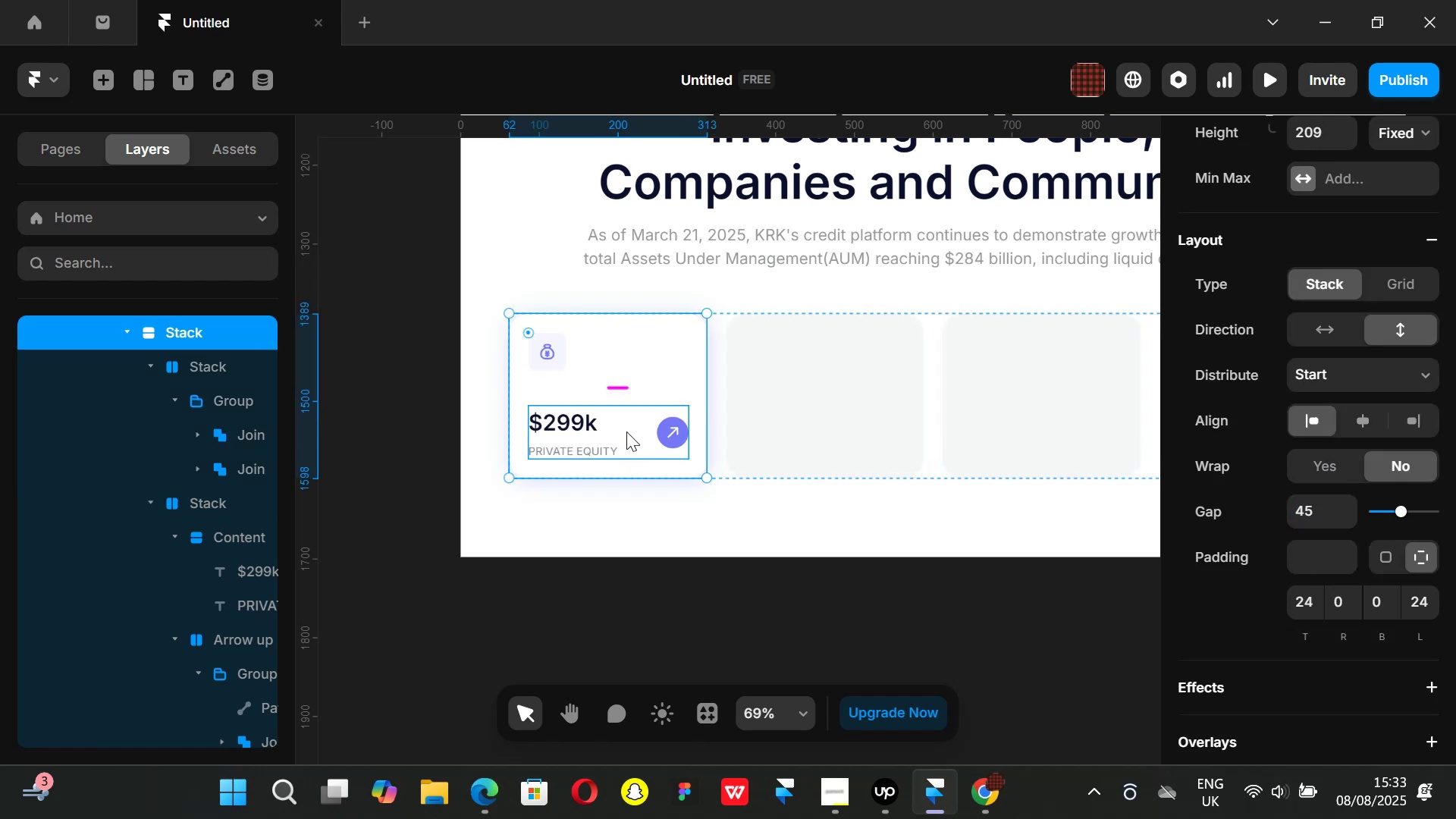 
hold_key(key=AltLeft, duration=0.45)
 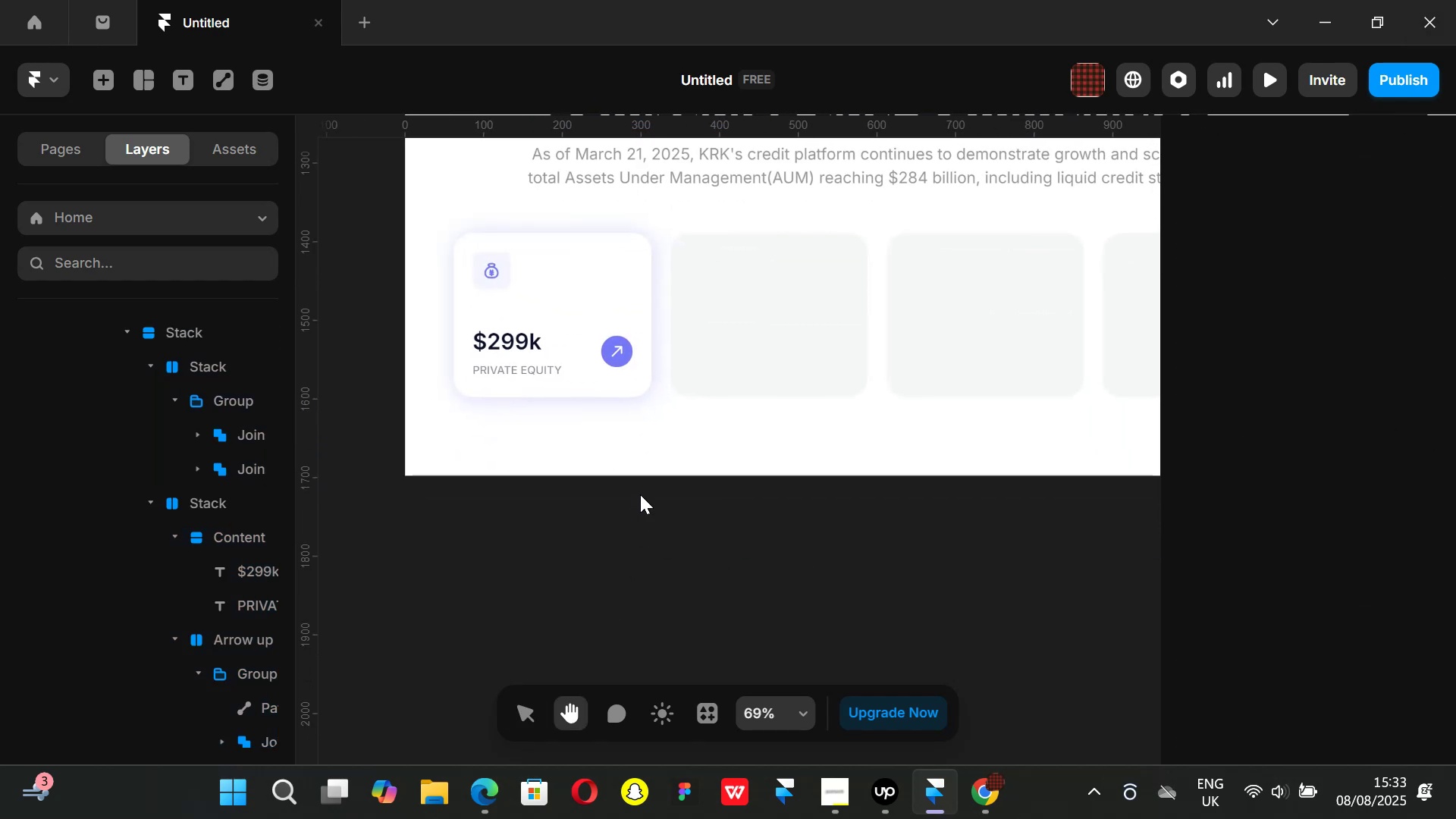 
left_click([973, 805])
 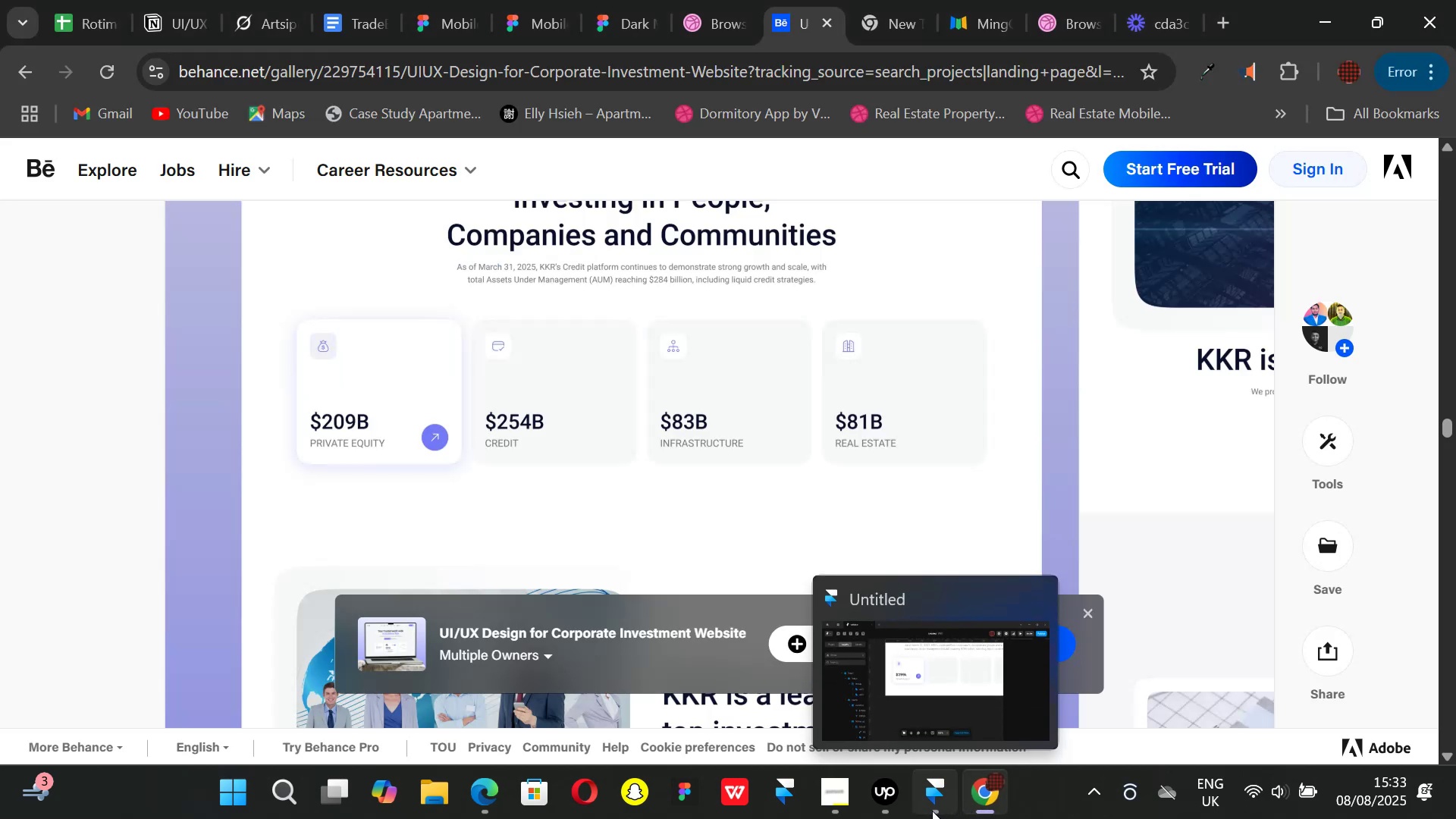 
left_click([932, 811])
 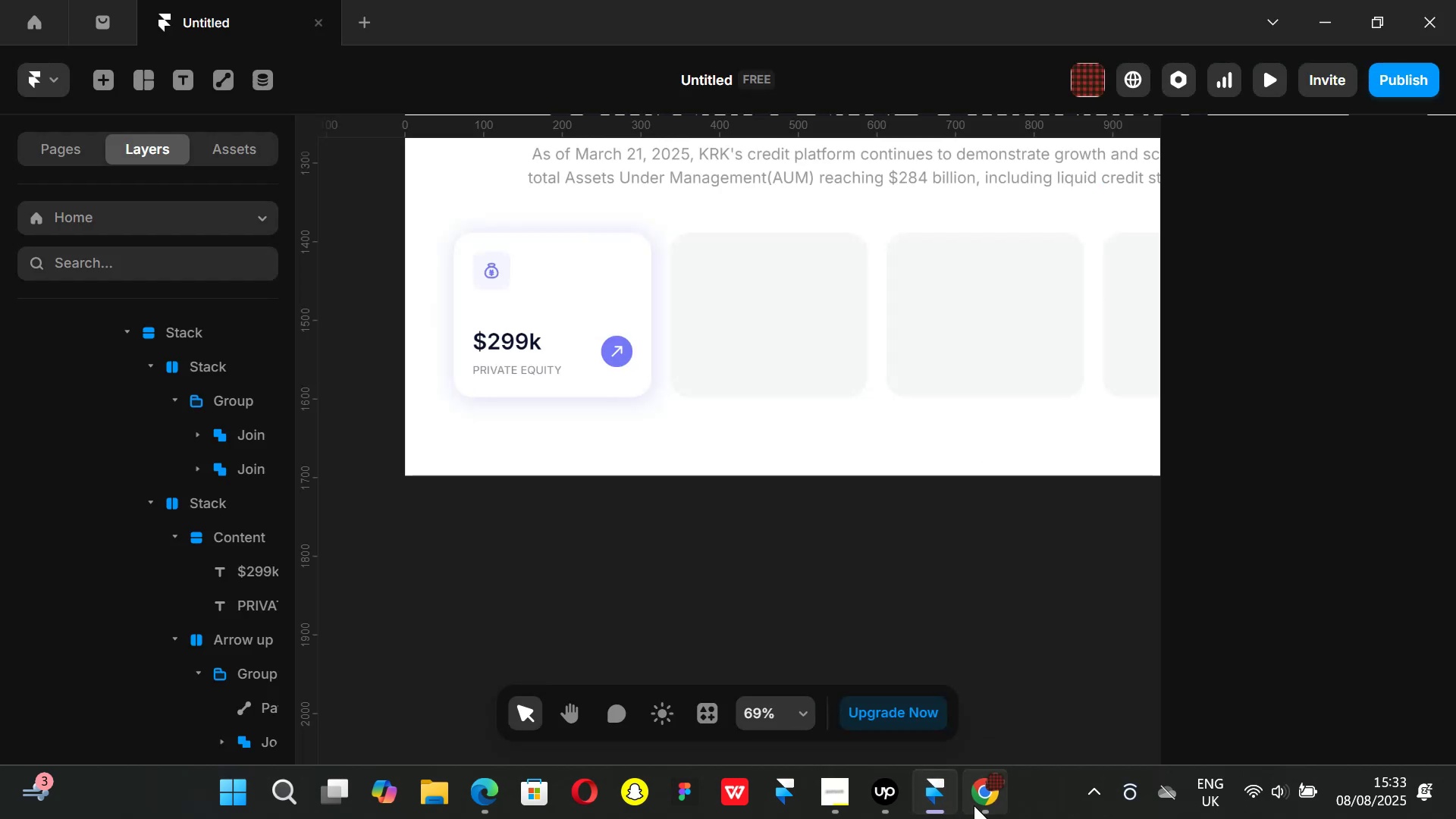 
left_click([977, 808])
 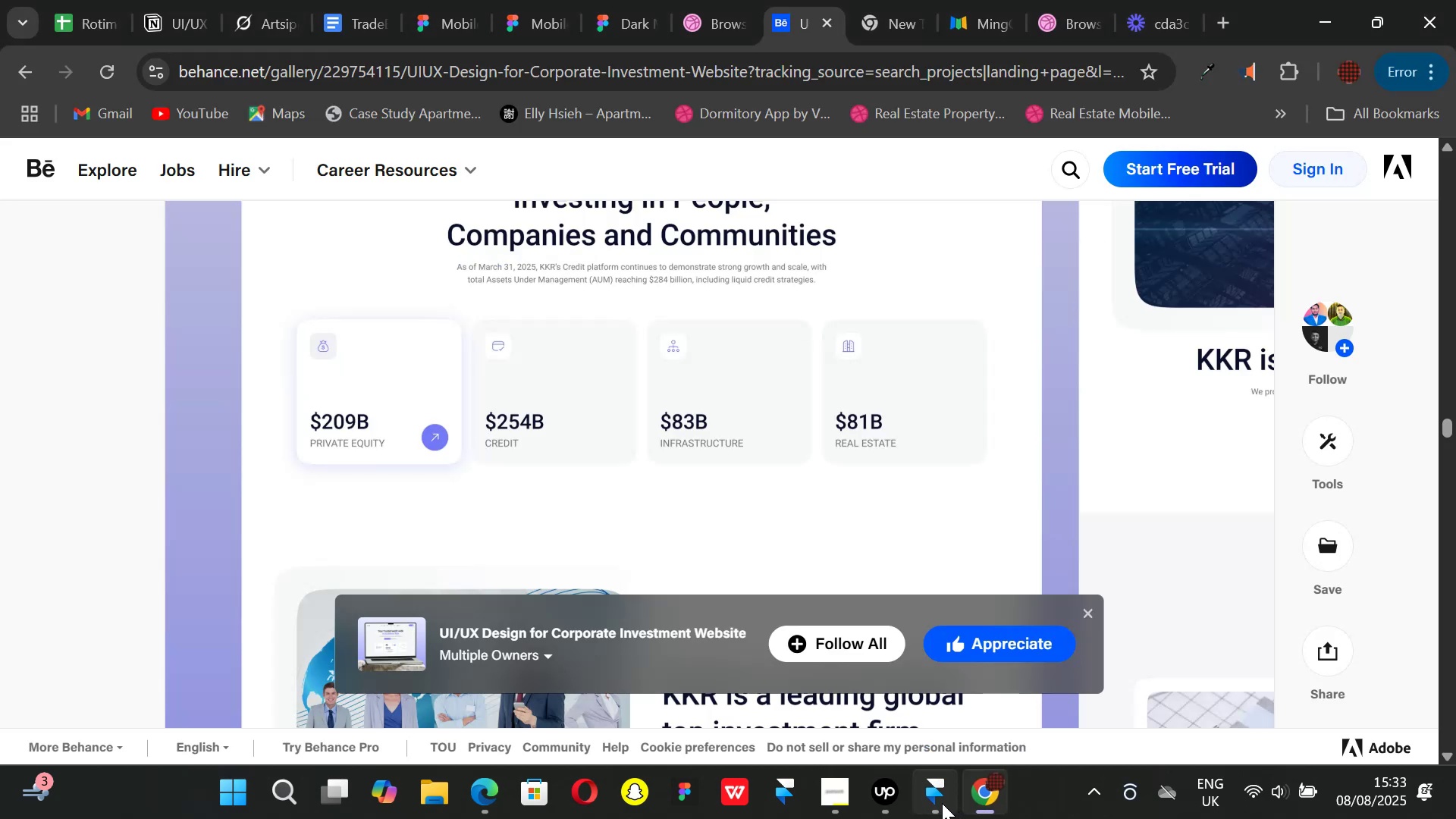 
left_click([941, 803])
 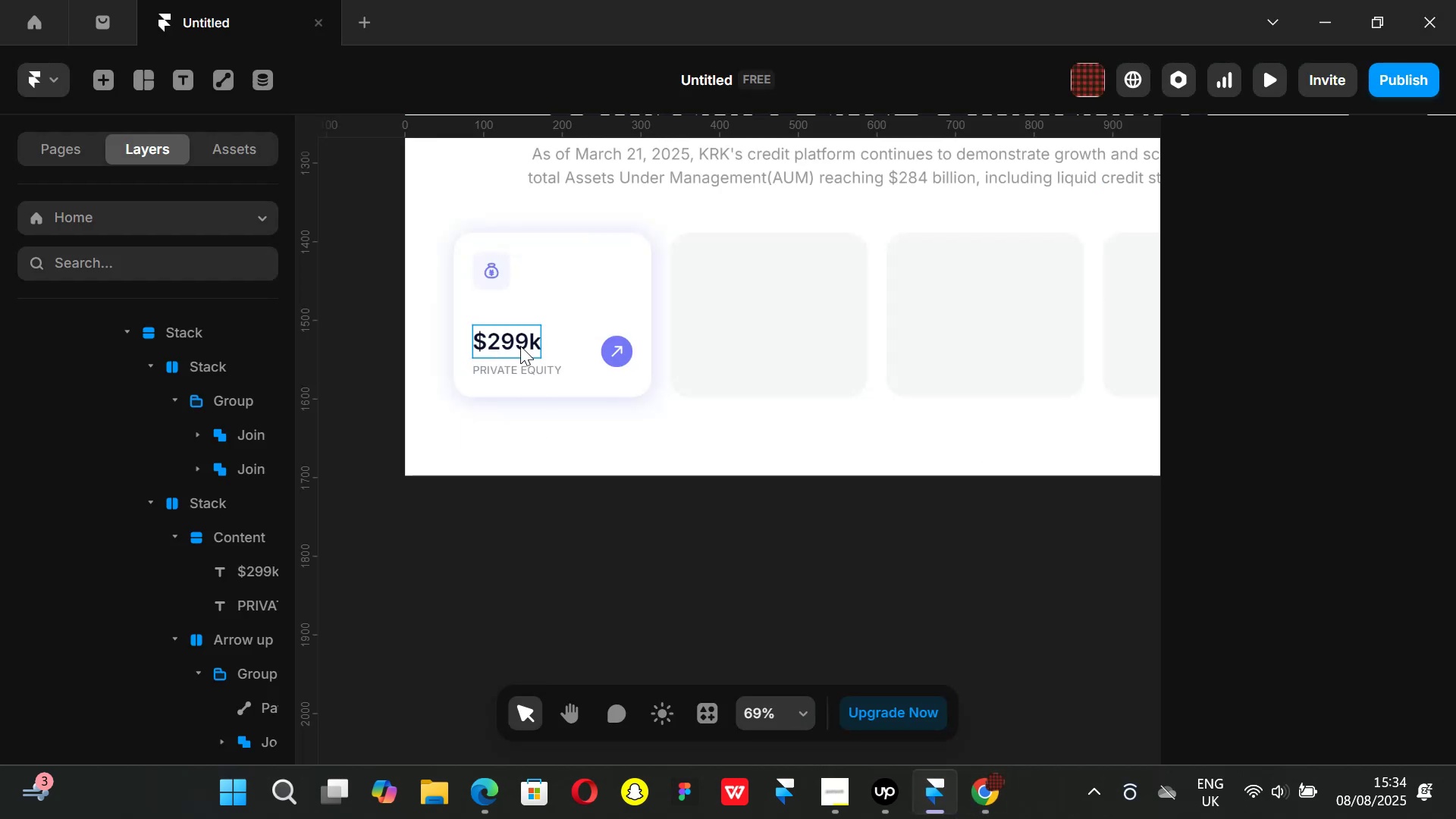 
double_click([521, 346])
 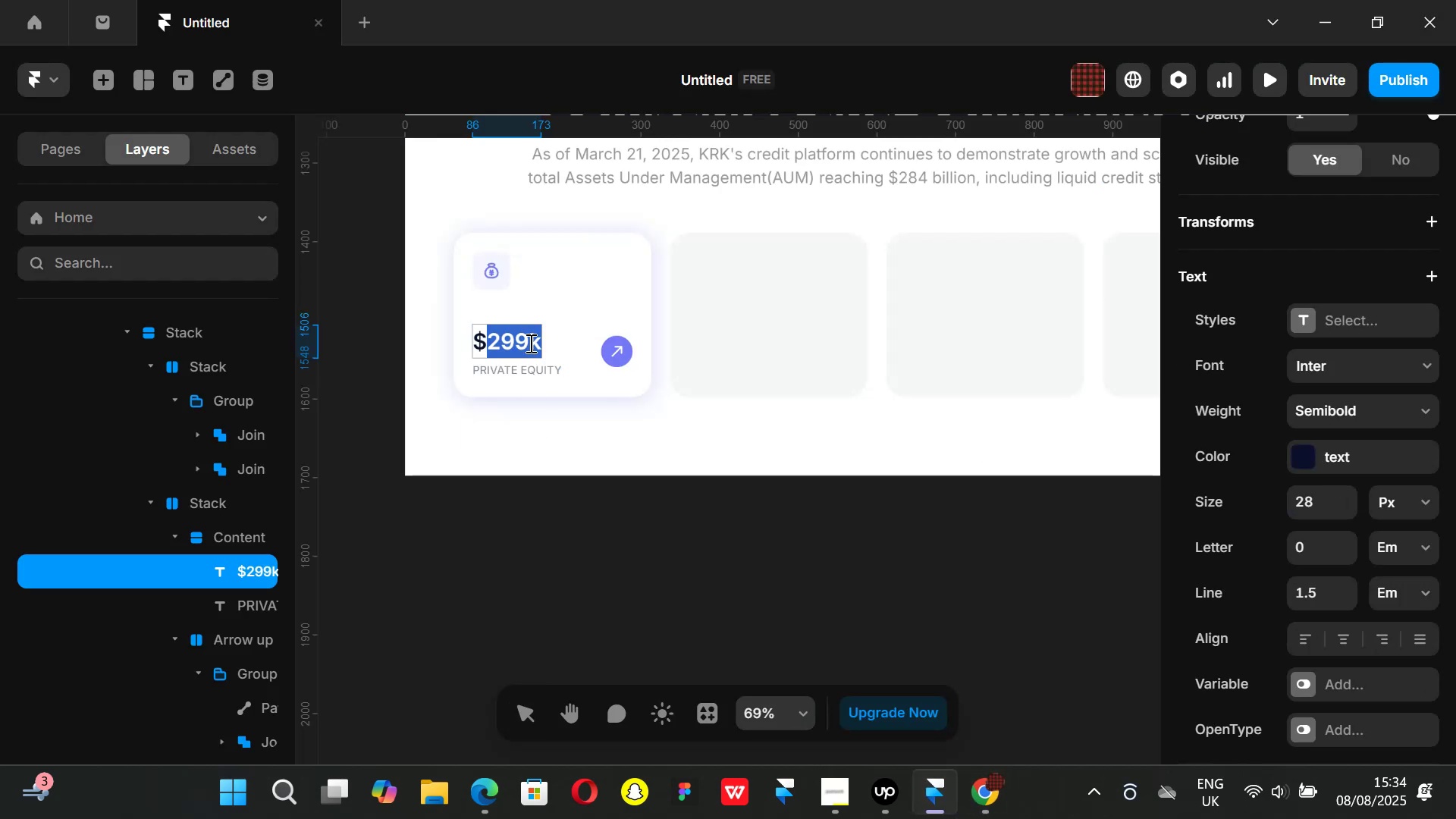 
left_click([529, 343])
 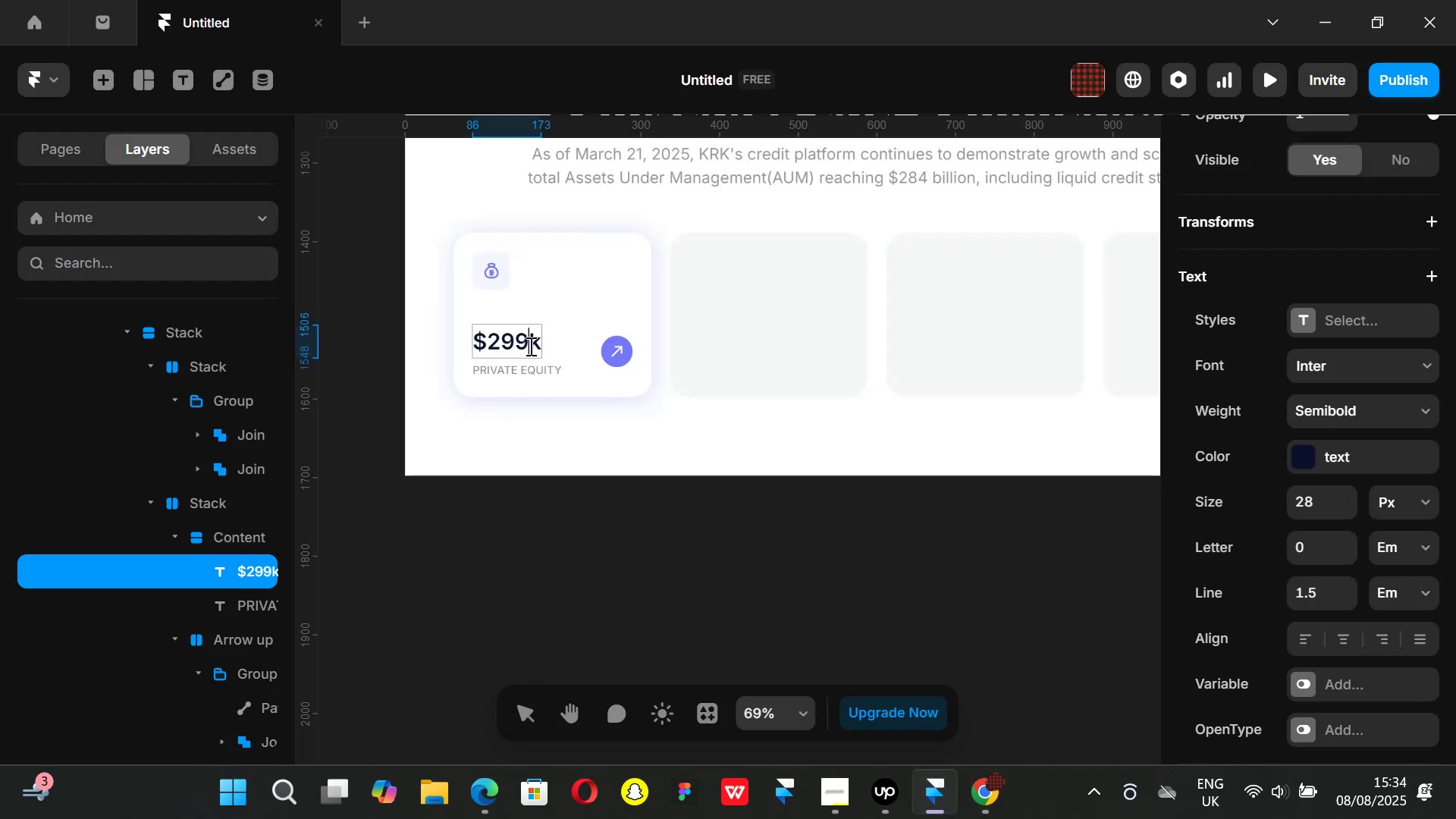 
key(Backspace)
key(Backspace)
type(09)
 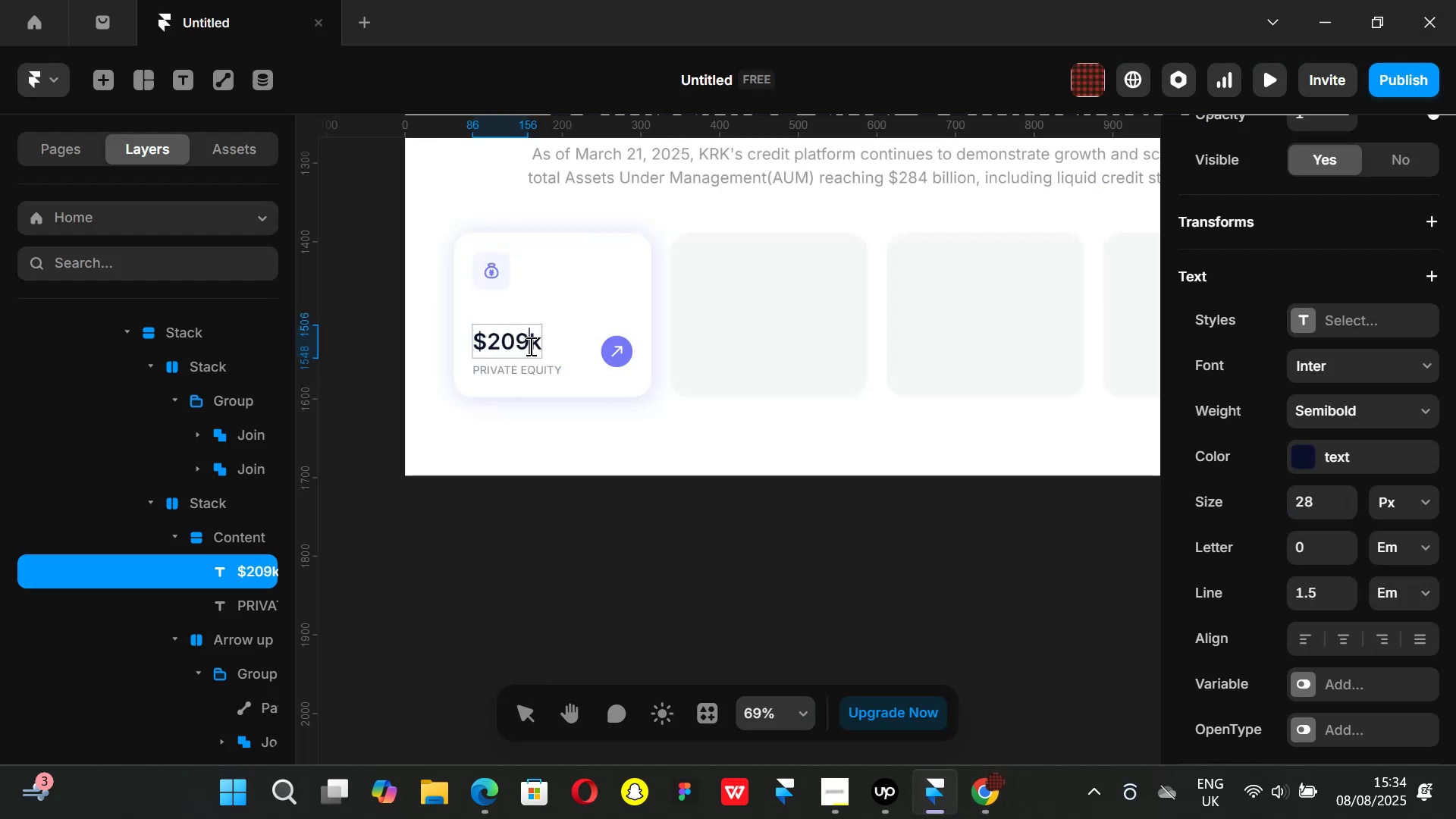 
key(ArrowRight)
 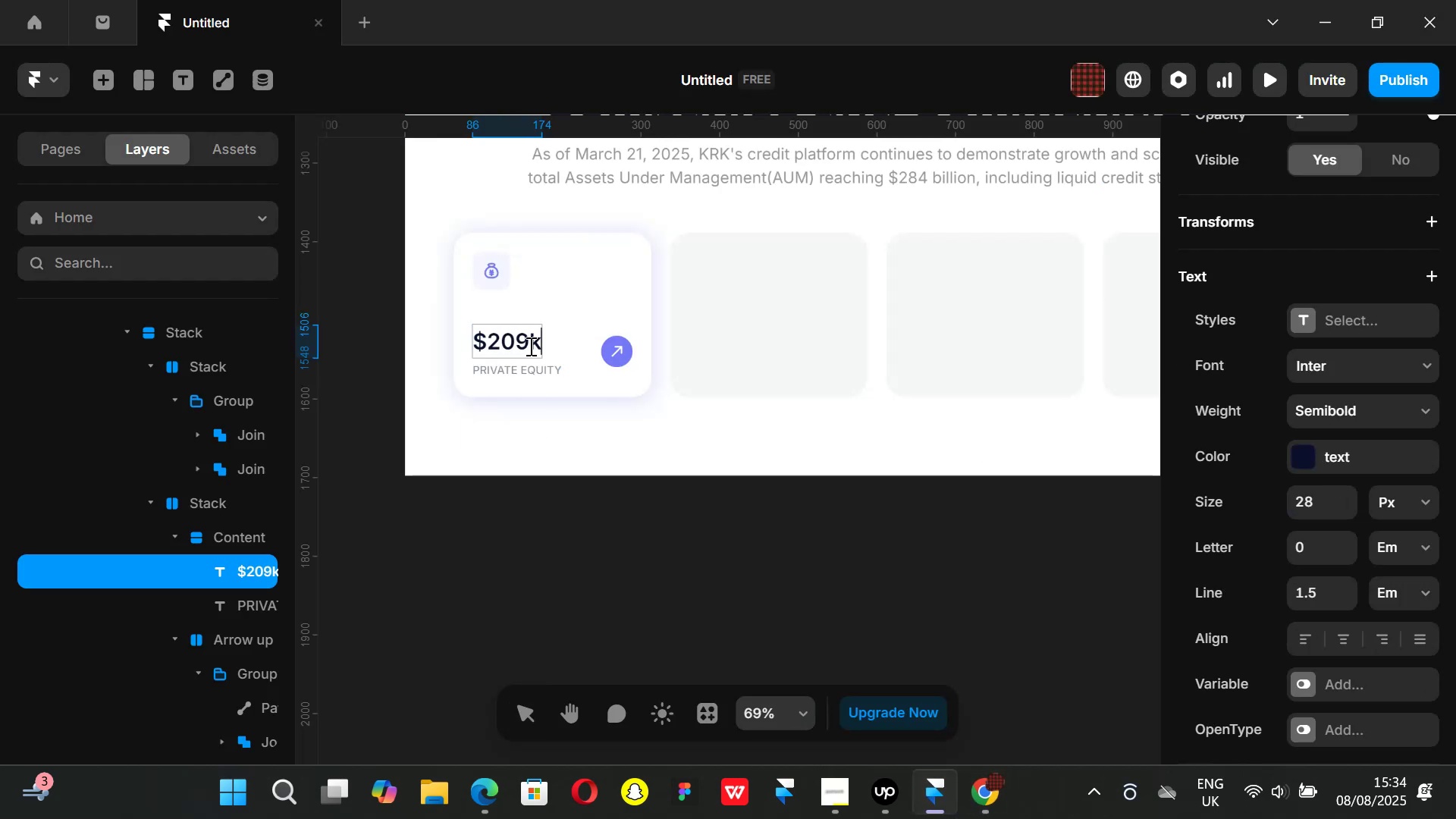 
key(Backspace)
 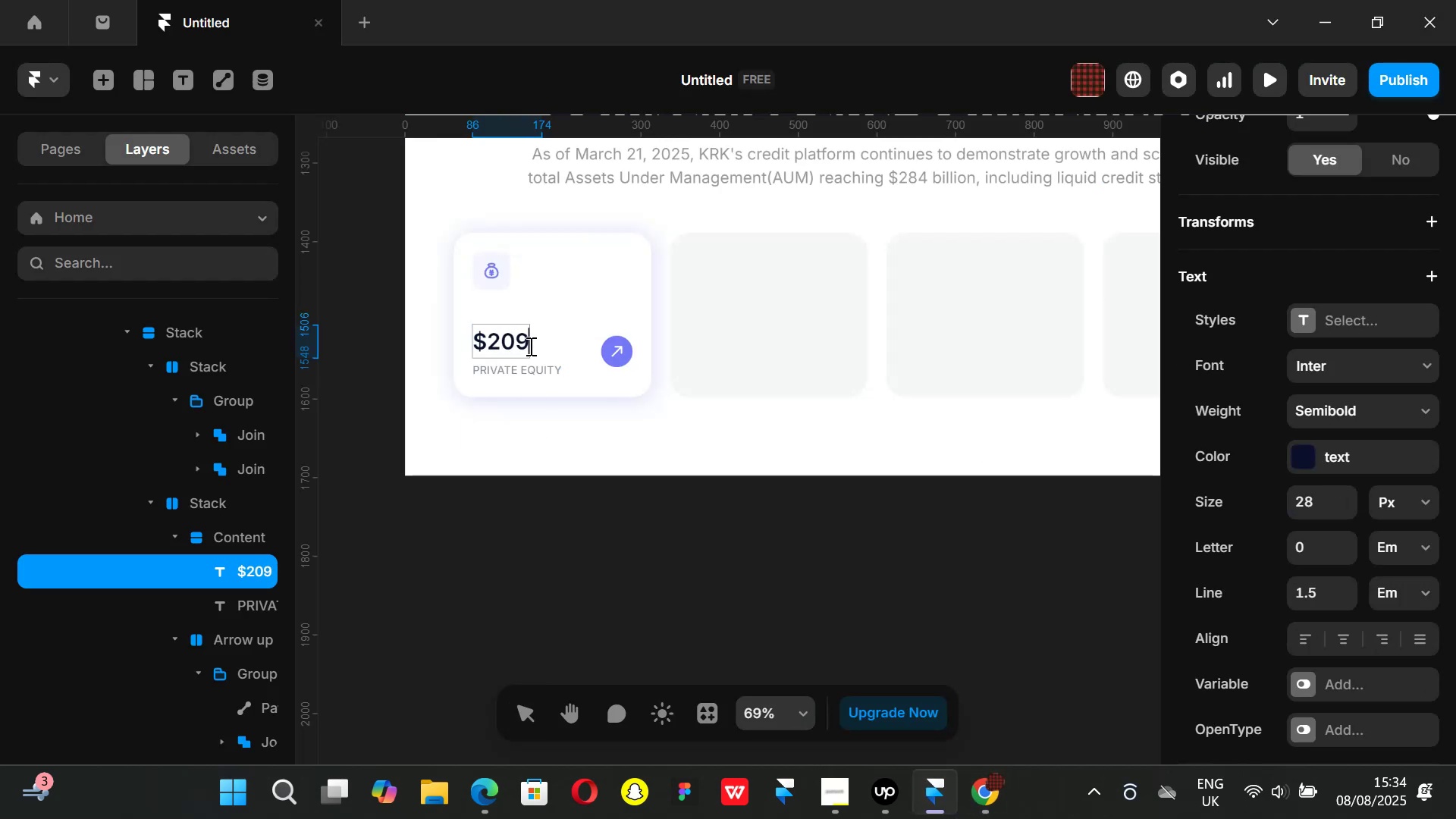 
key(CapsLock)
 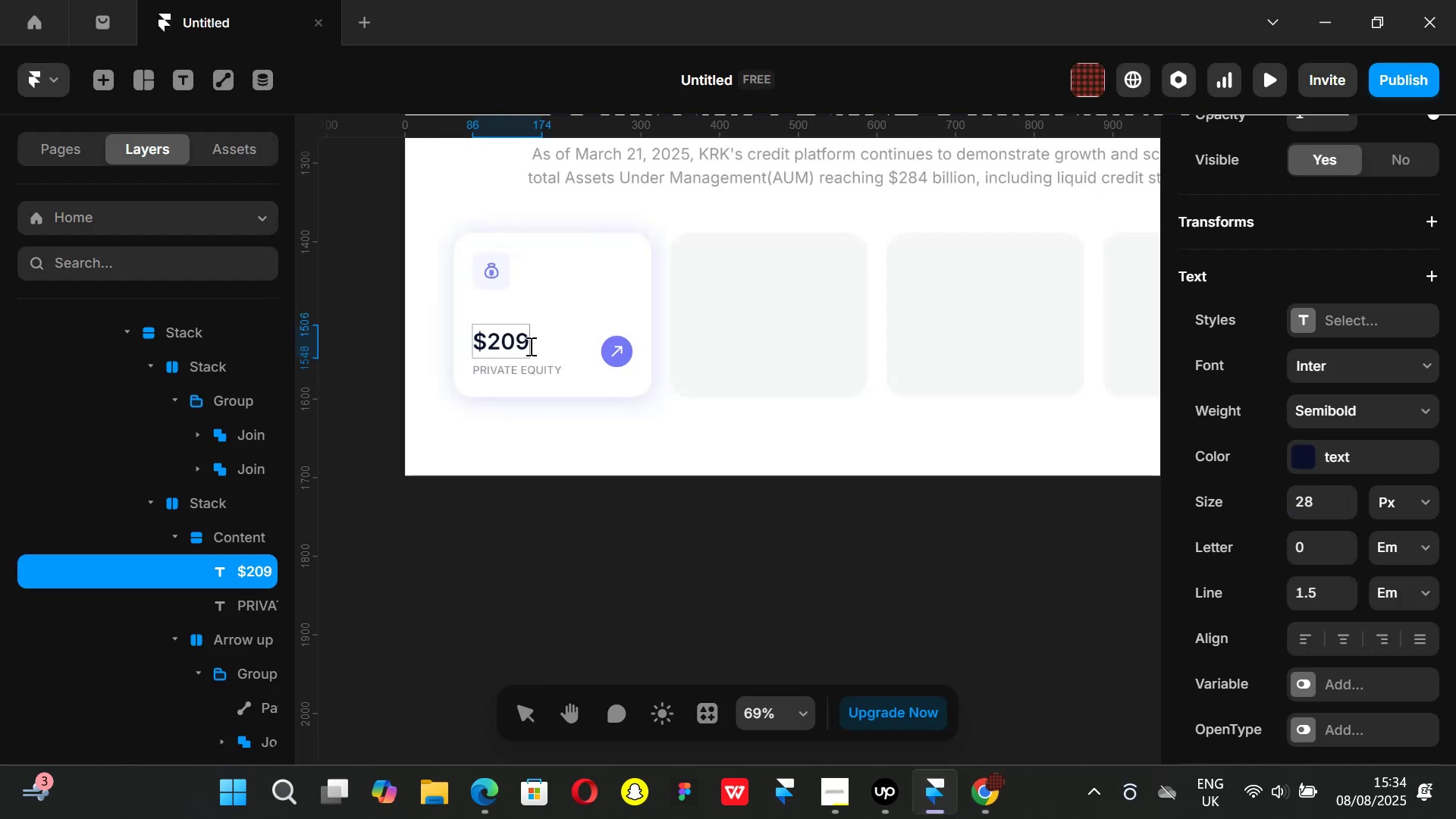 
key(CapsLock)
 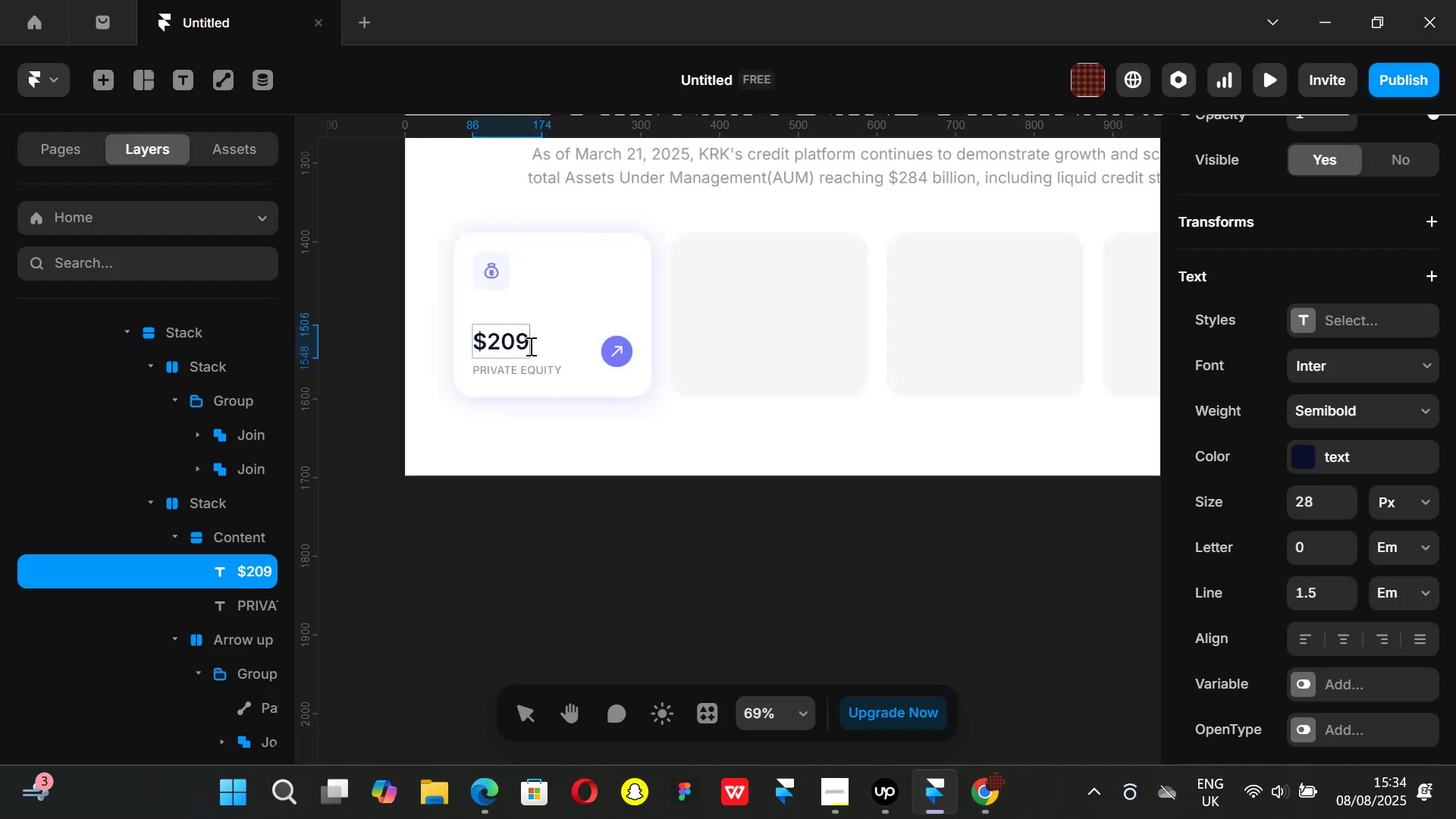 
key(B)
 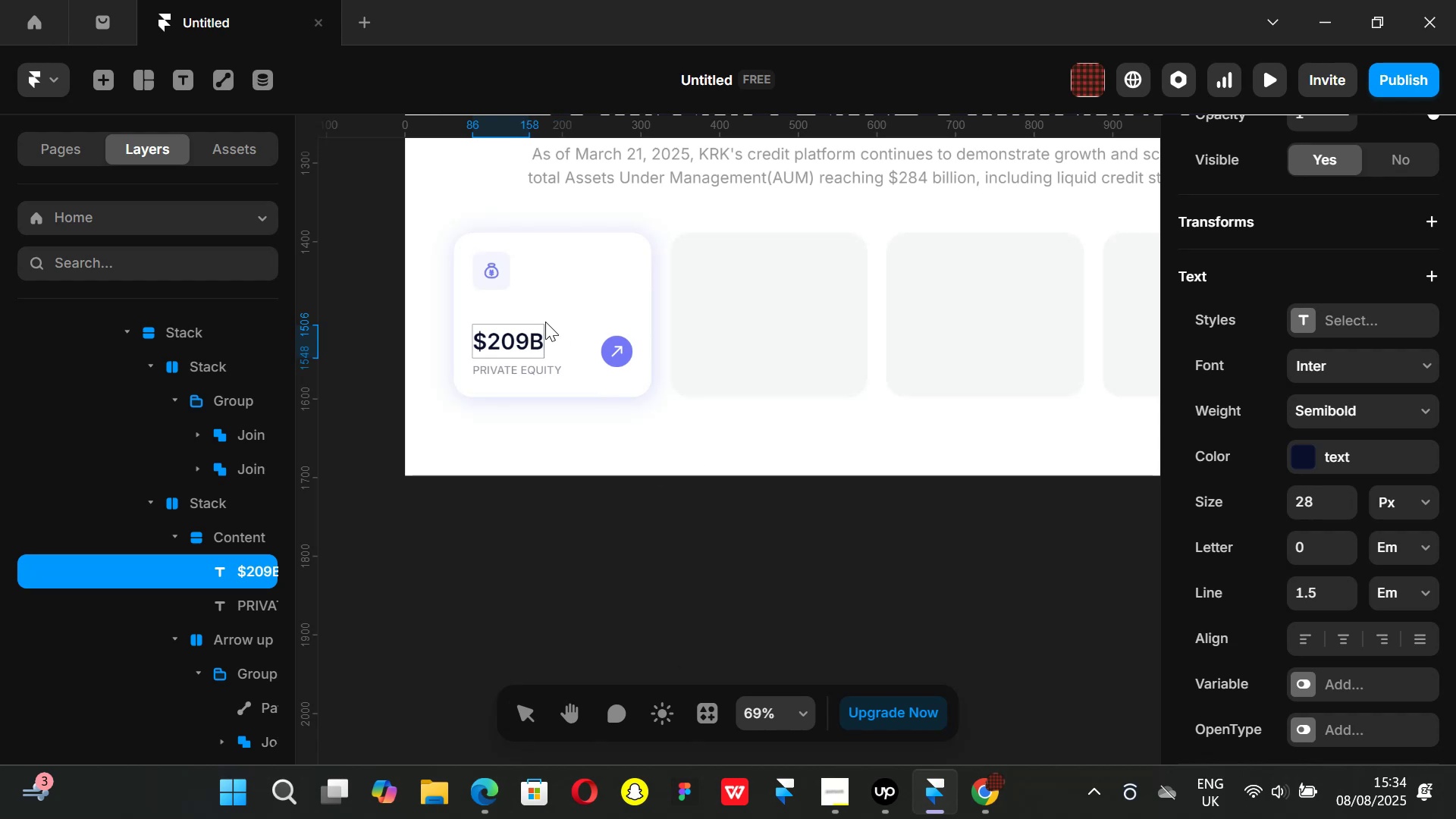 
left_click([469, 531])
 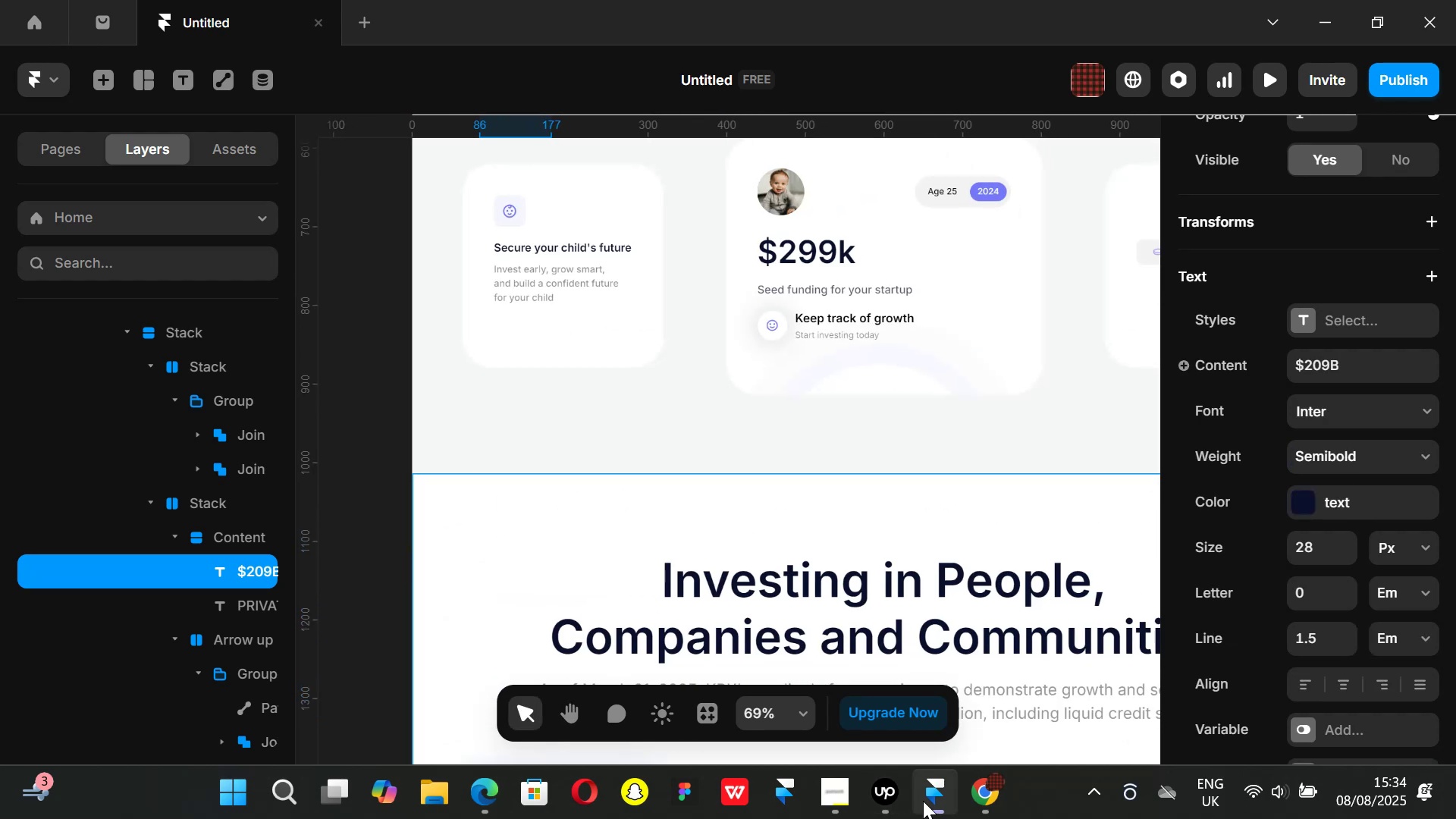 
left_click([959, 798])
 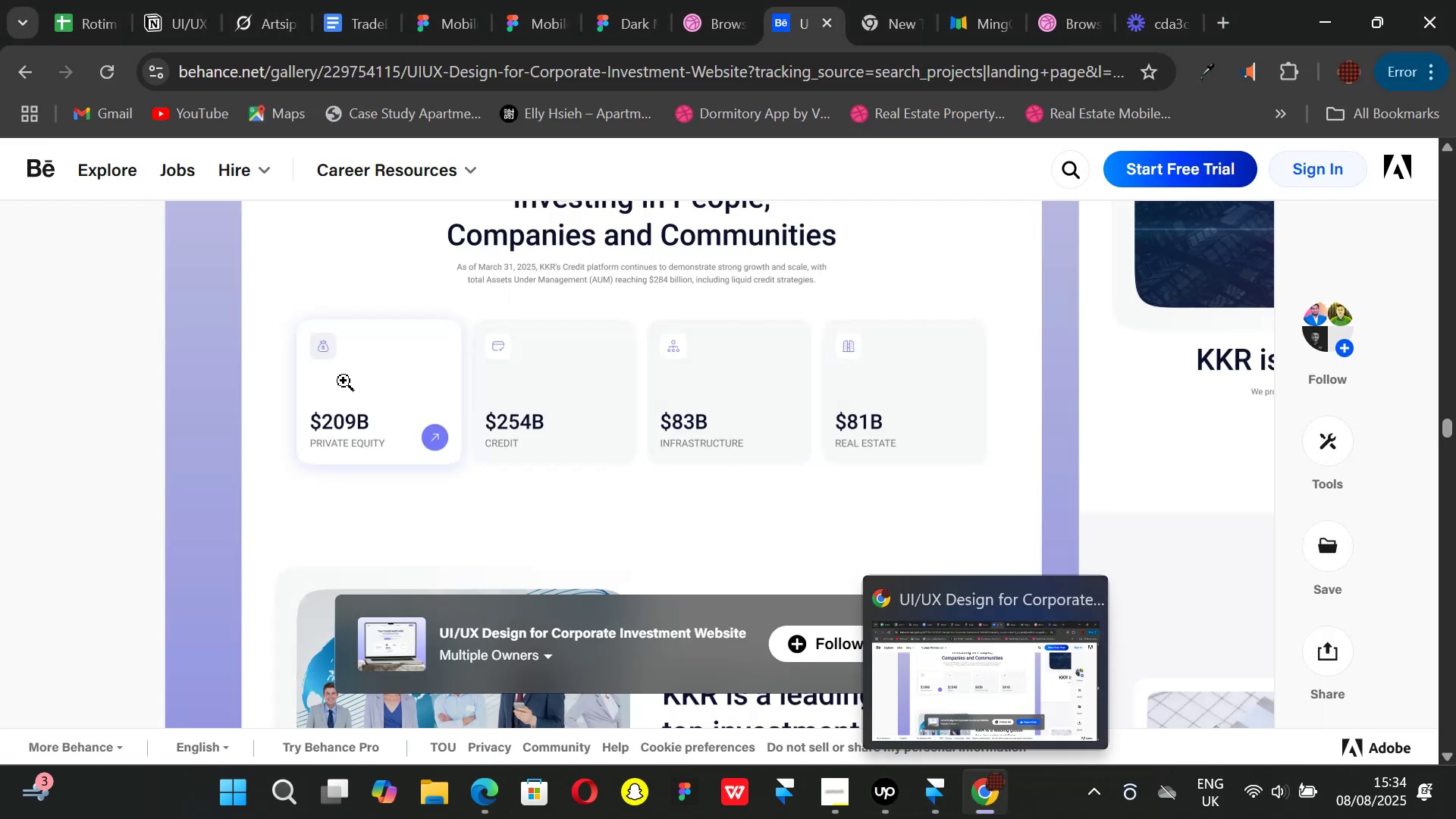 
scroll: coordinate [525, 477], scroll_direction: down, amount: 2.0
 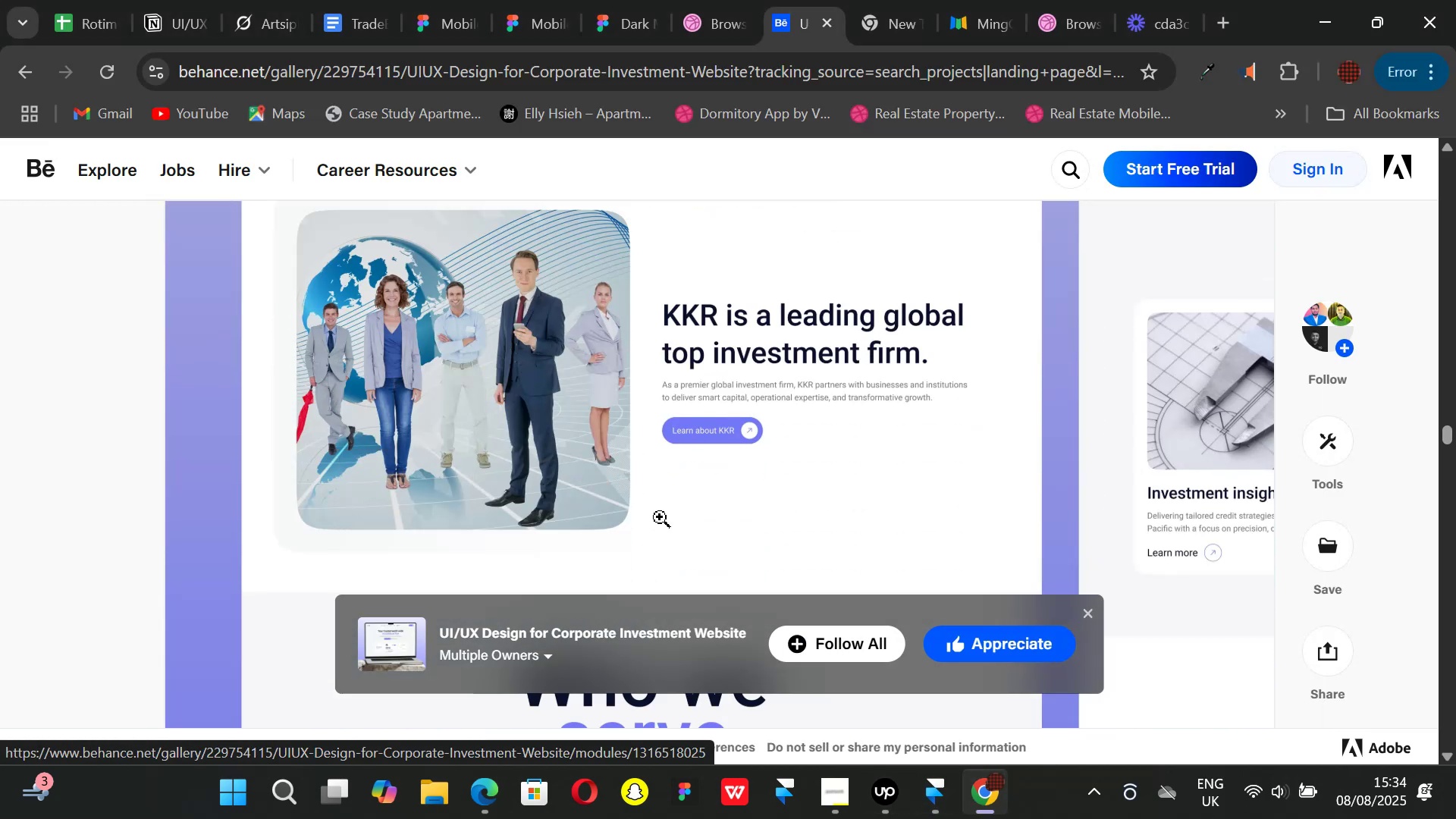 
scroll: coordinate [597, 498], scroll_direction: up, amount: 2.0
 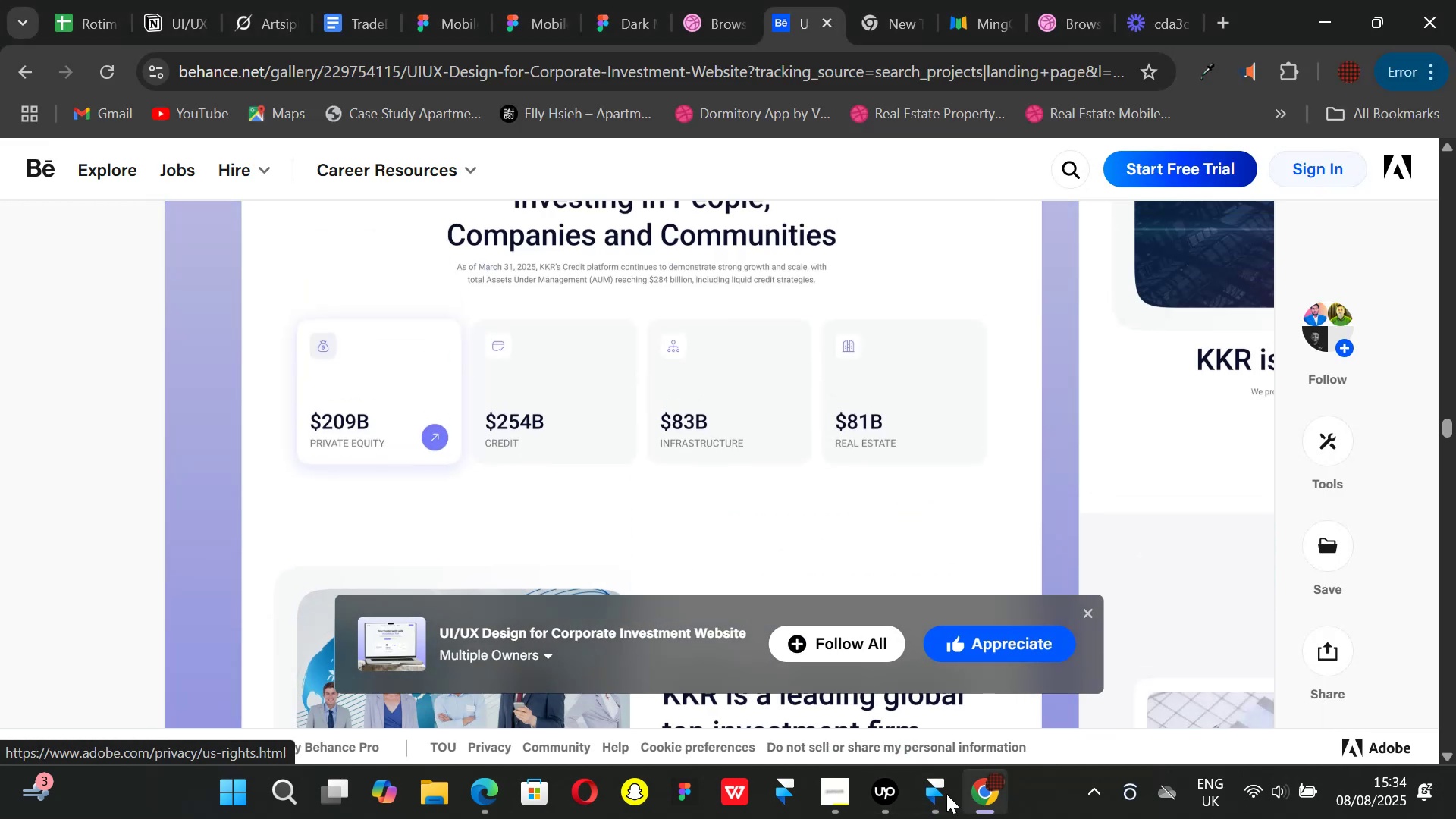 
left_click([937, 794])
 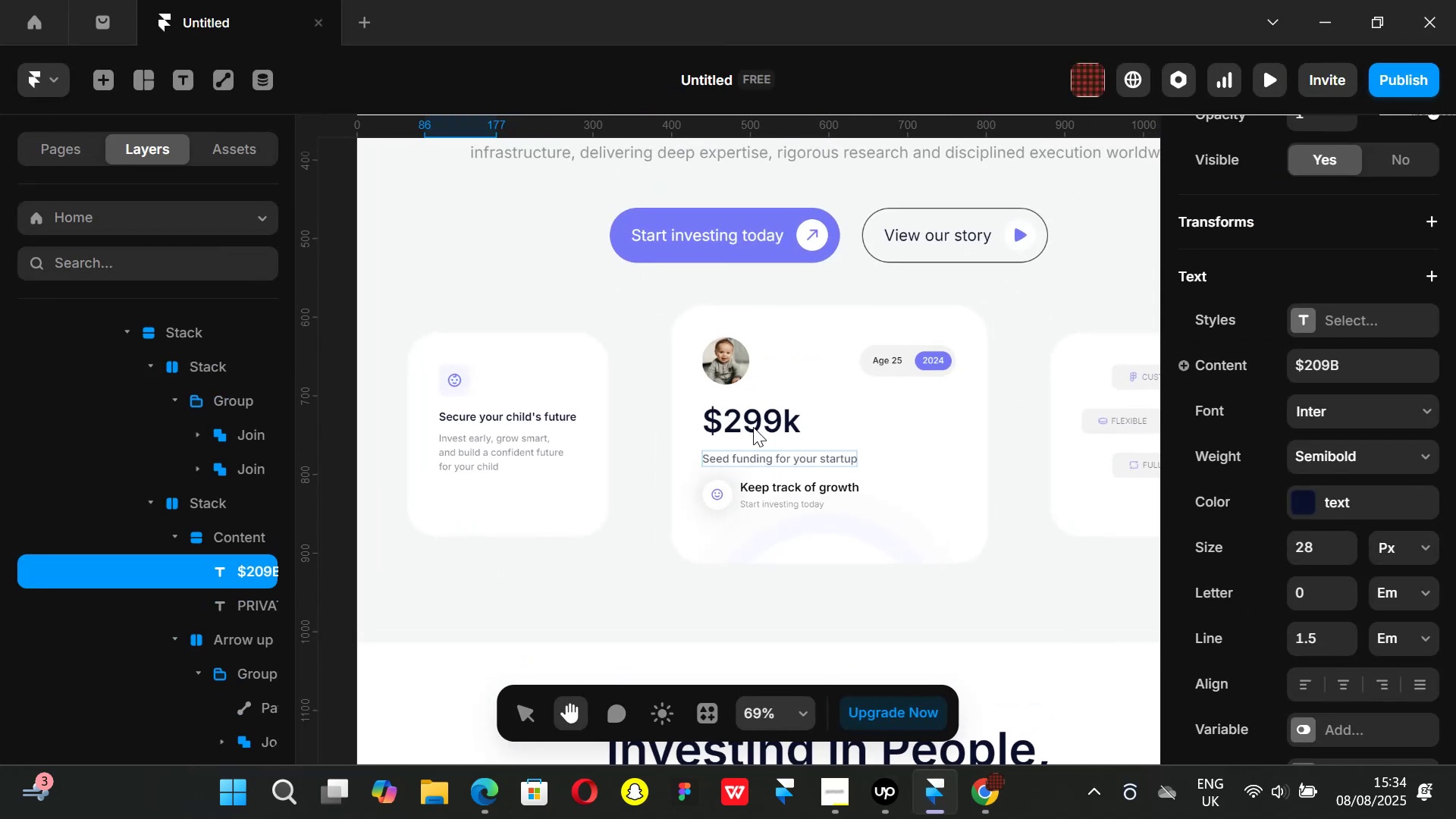 
double_click([781, 426])
 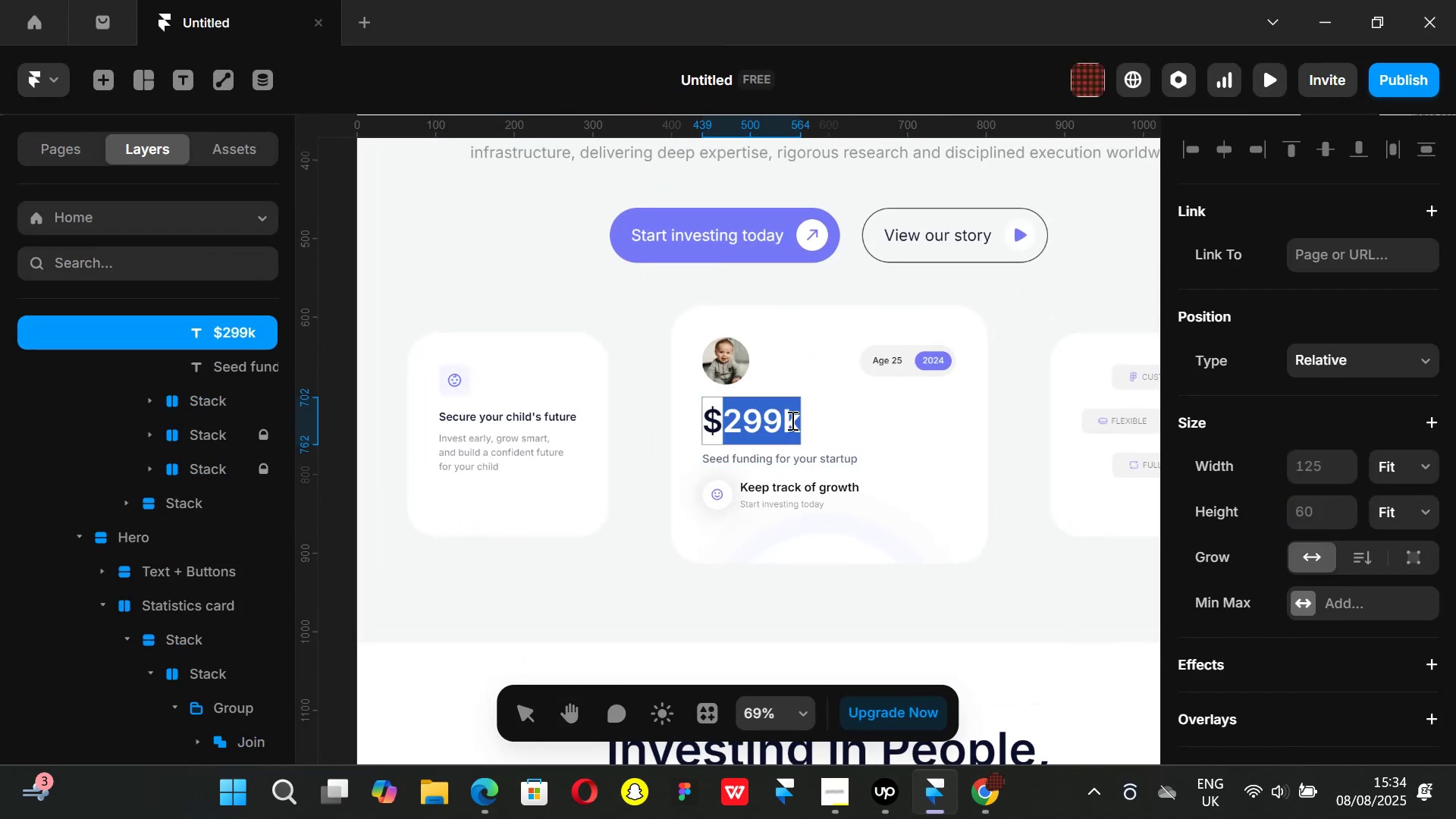 
left_click([791, 420])
 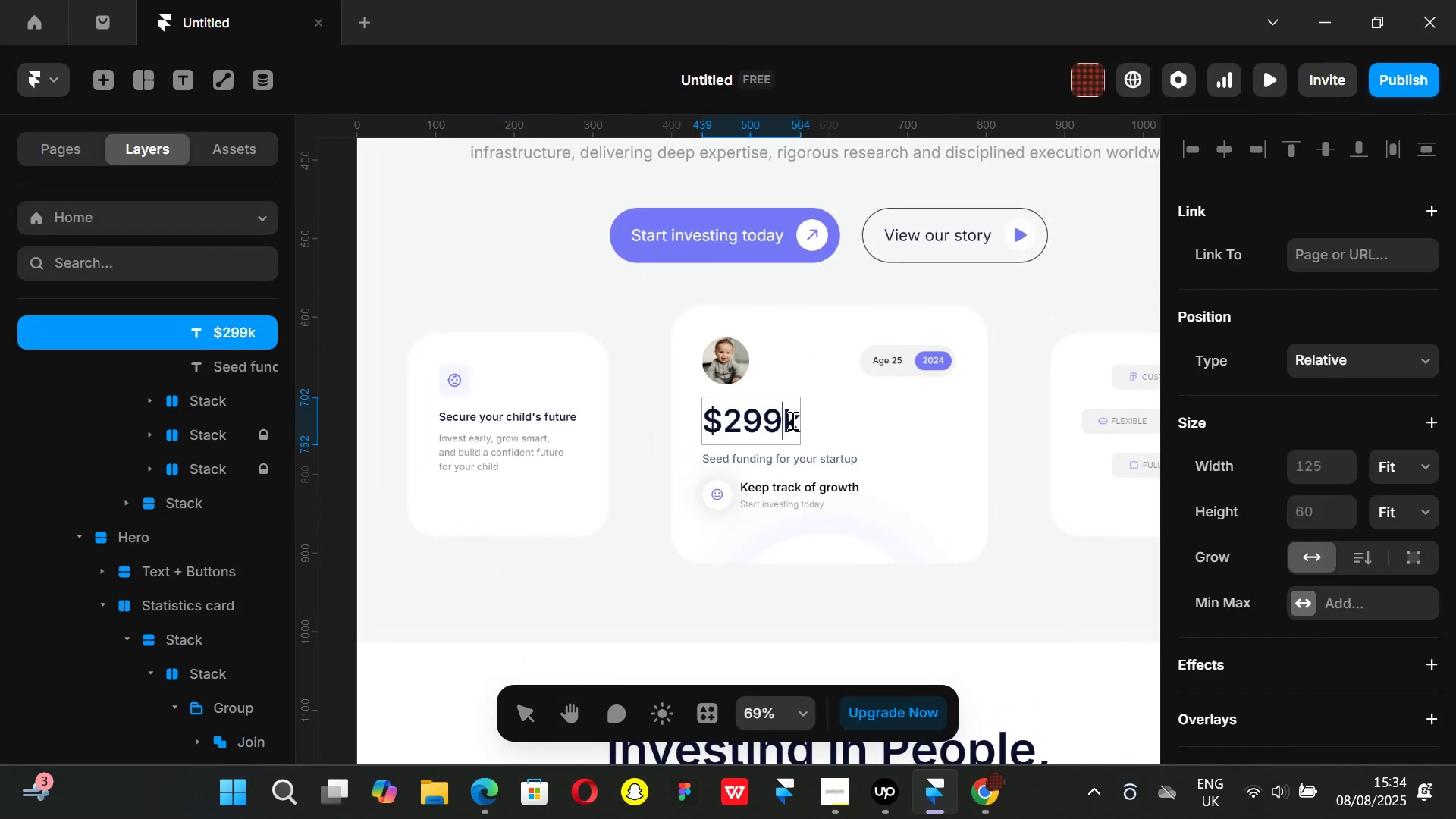 
key(ArrowRight)
 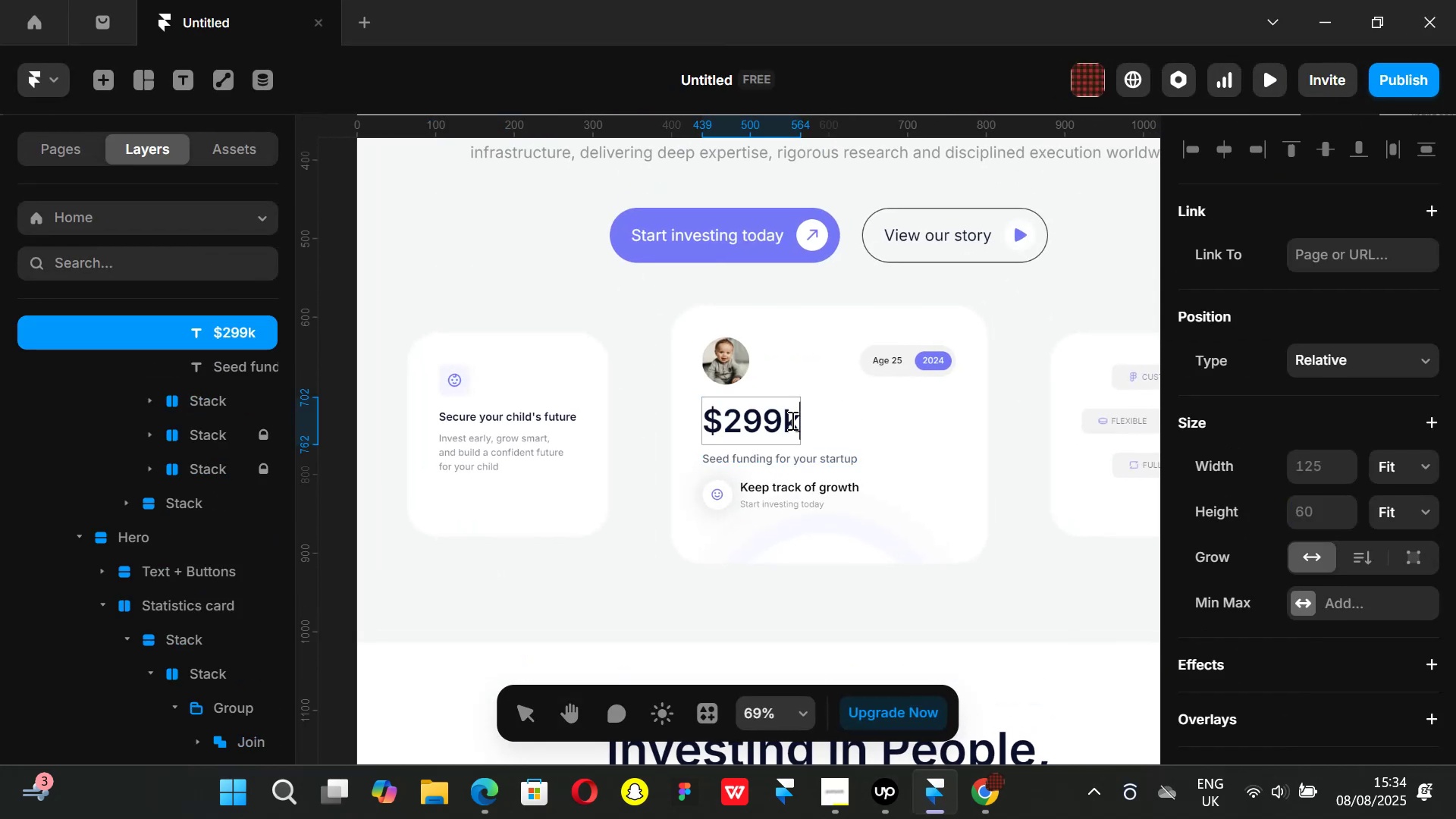 
key(Backspace)
 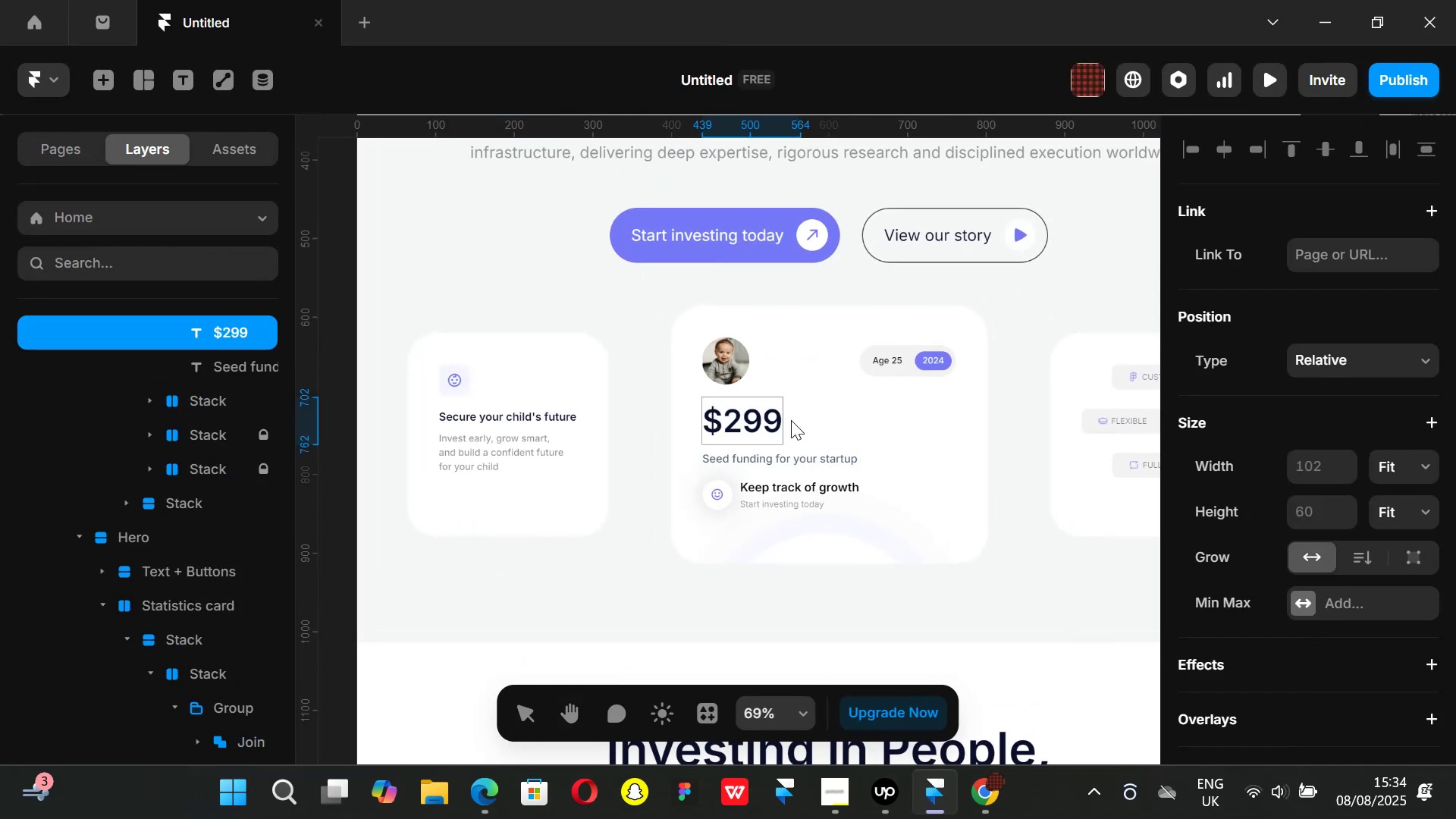 
key(K)
 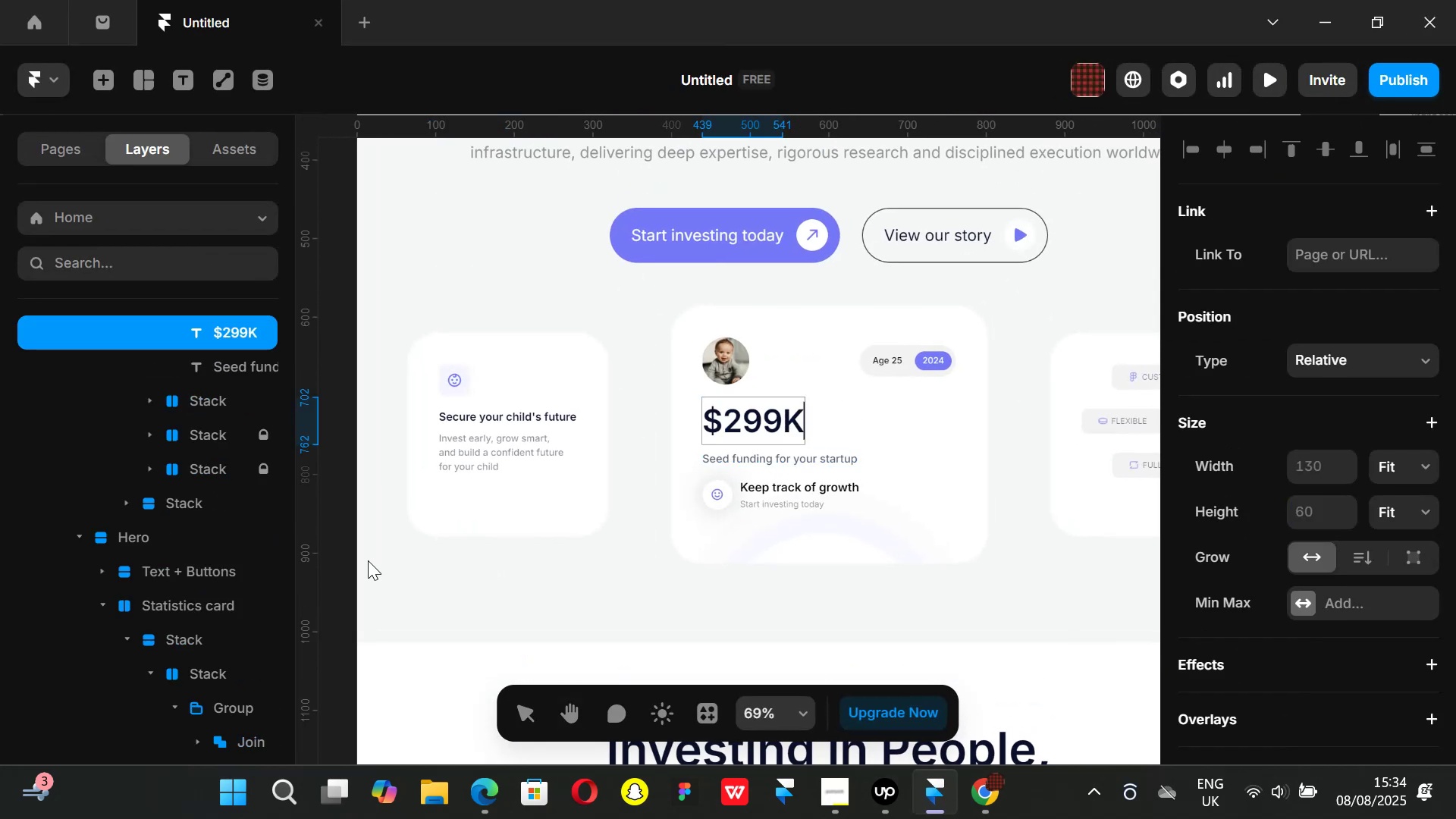 
left_click([346, 566])
 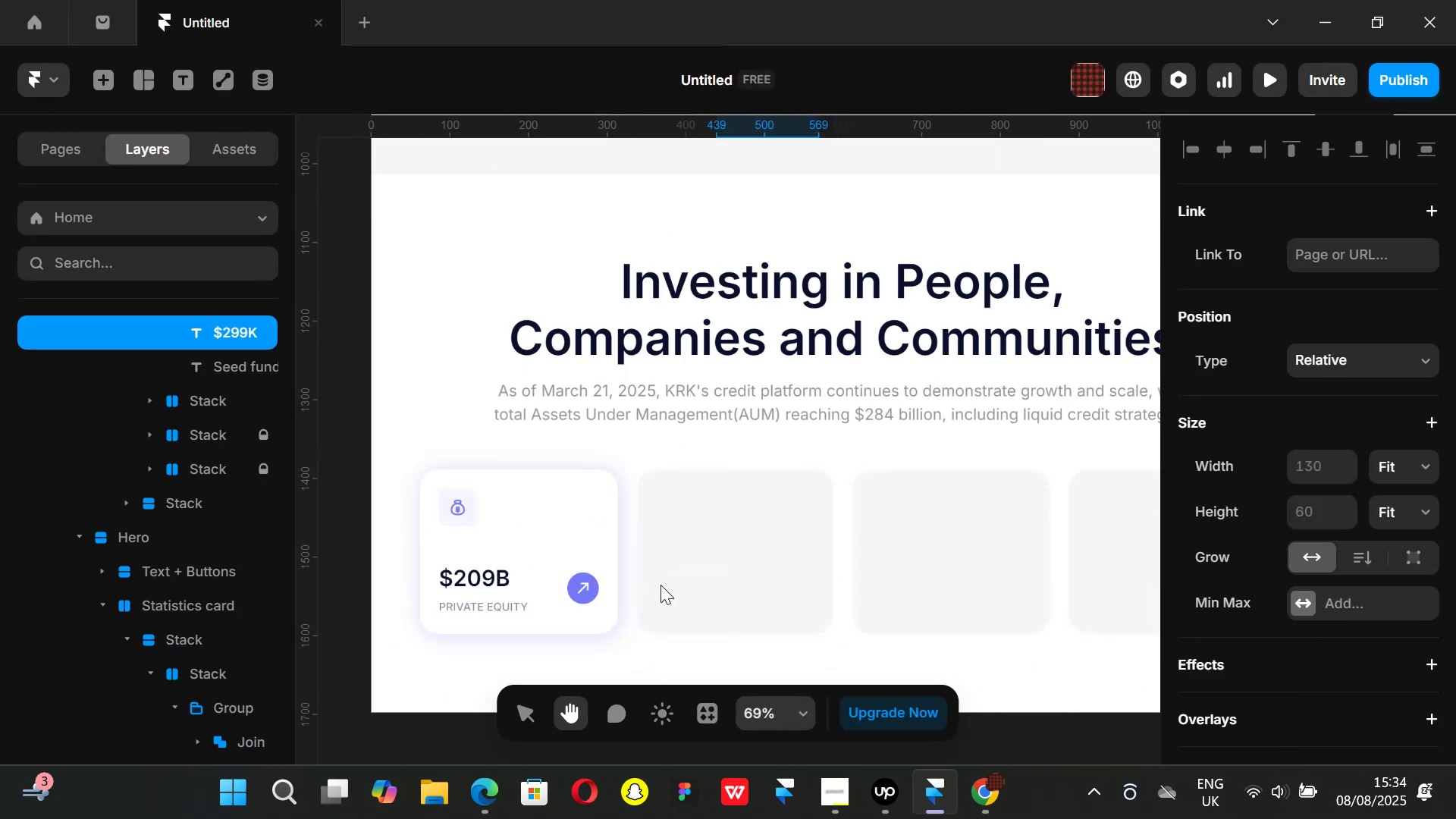 
scroll: coordinate [613, 322], scroll_direction: up, amount: 1.0
 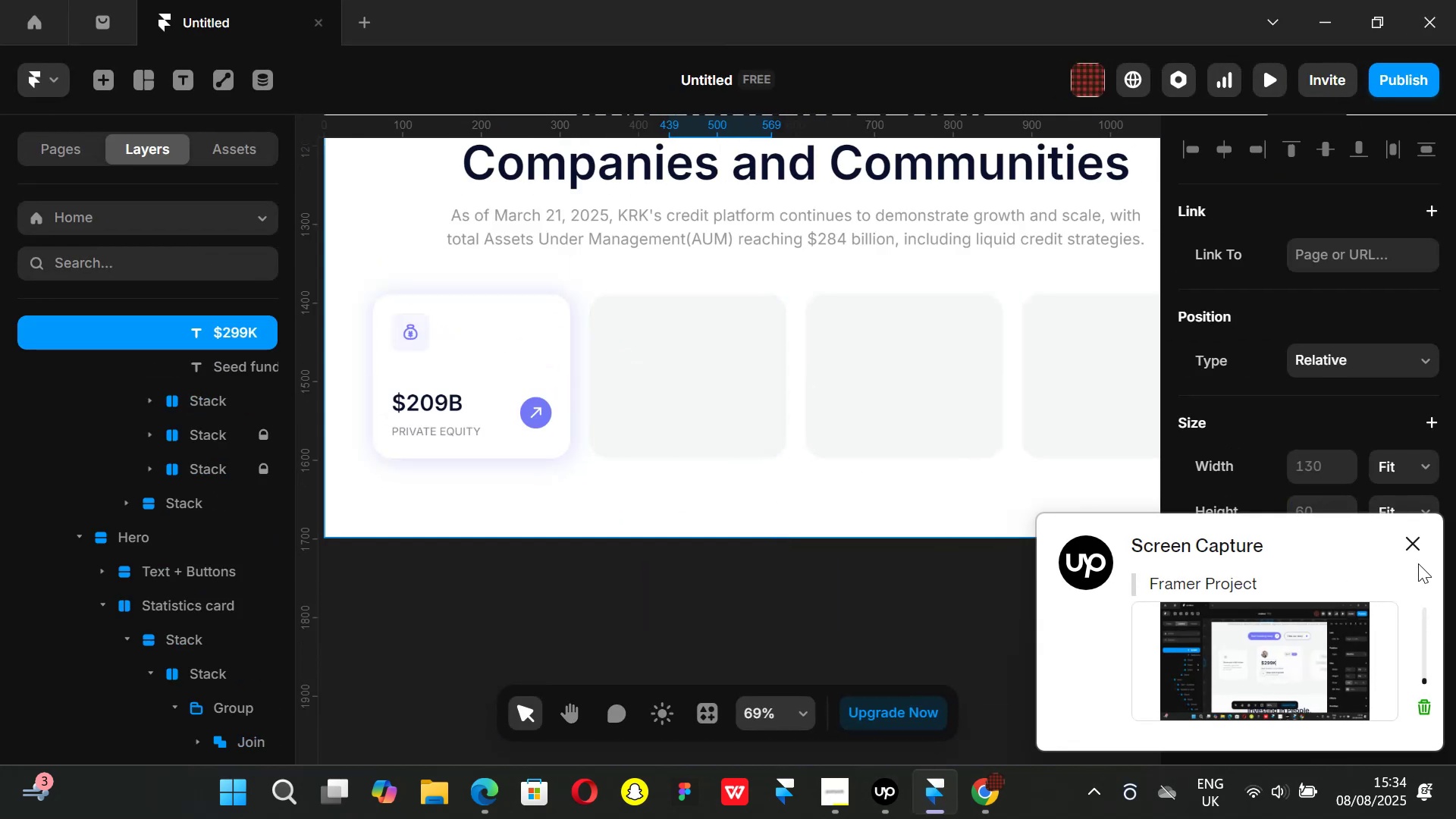 
left_click([1406, 543])
 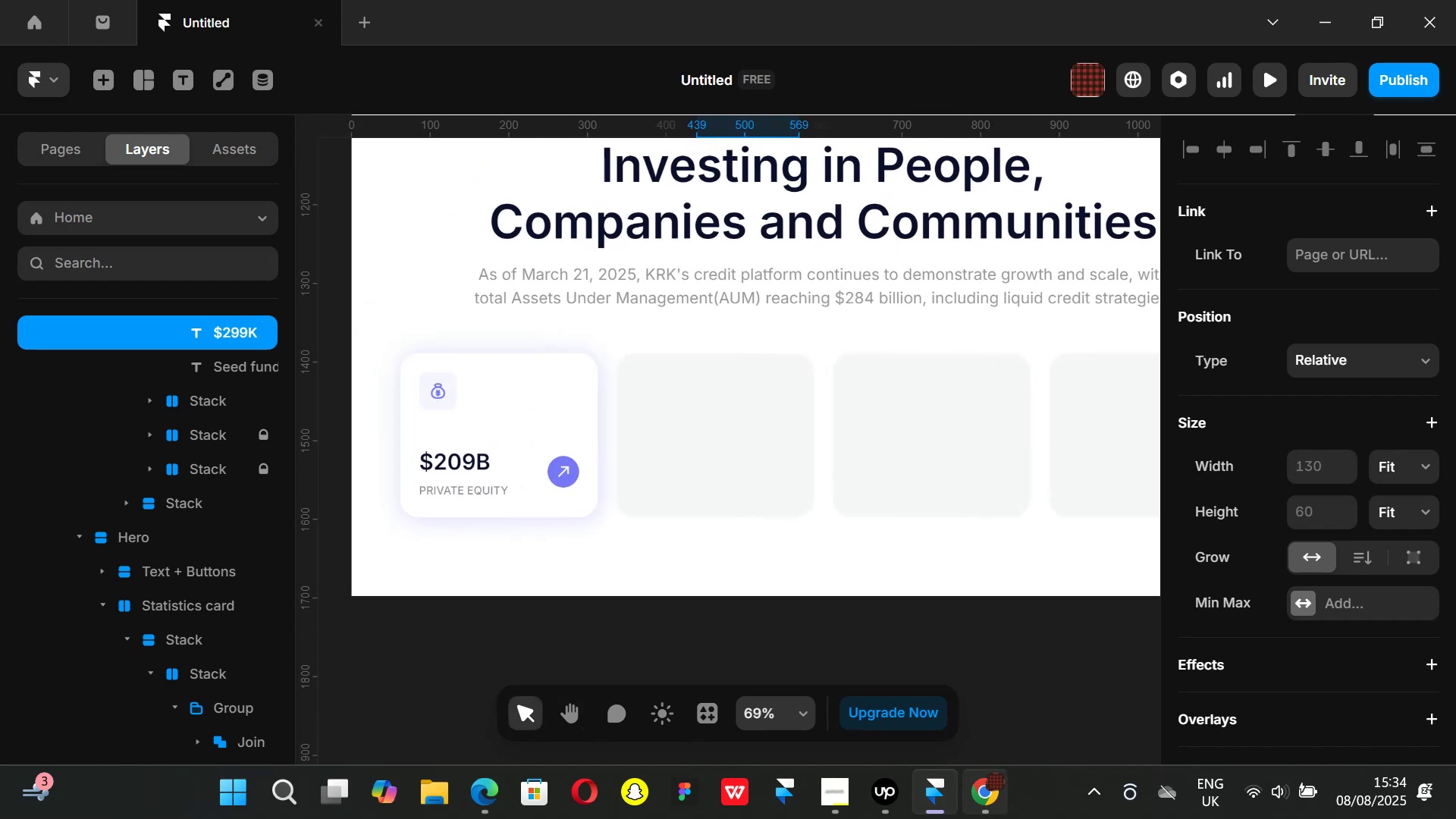 
left_click([981, 786])
 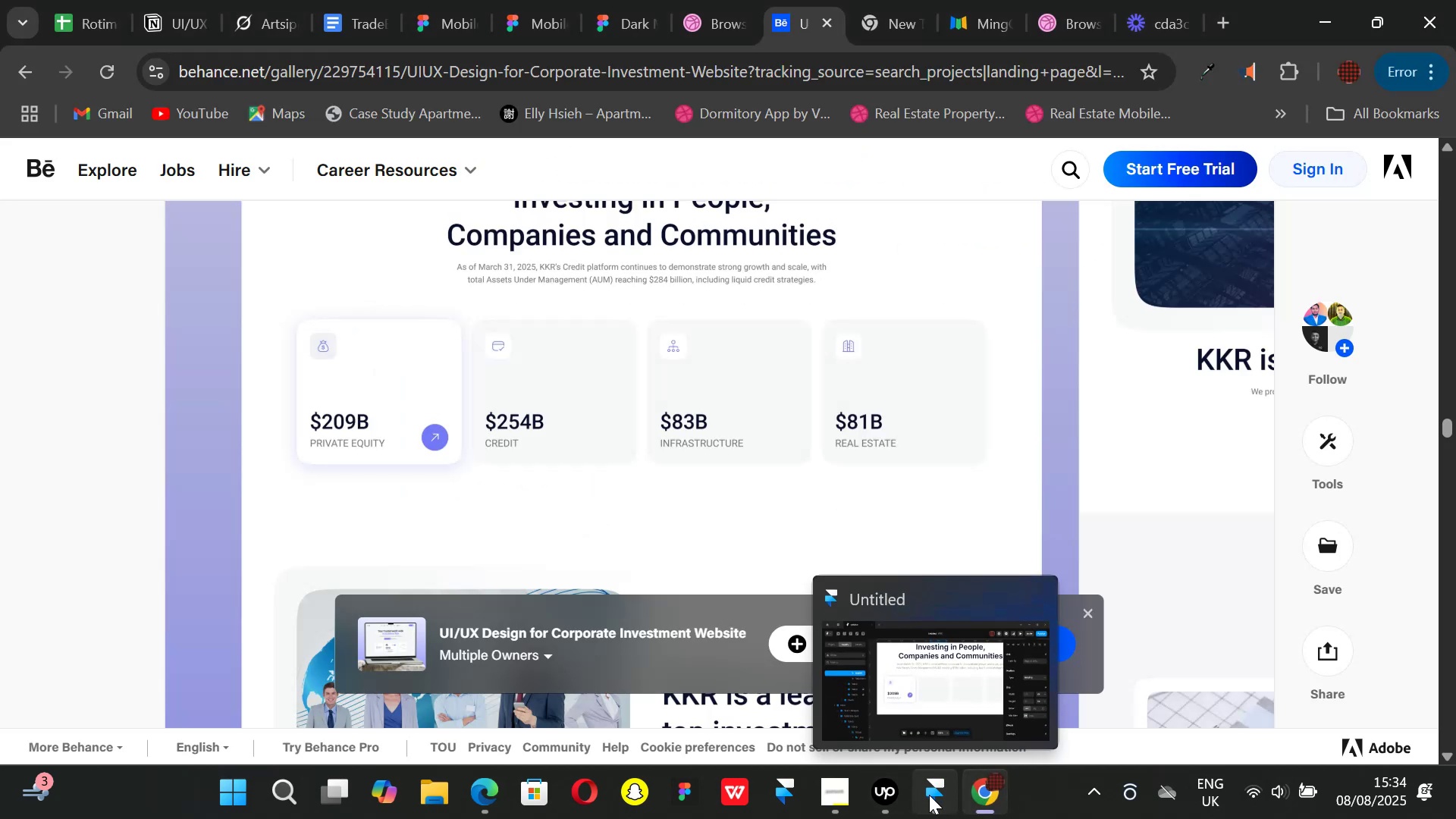 
left_click([929, 795])
 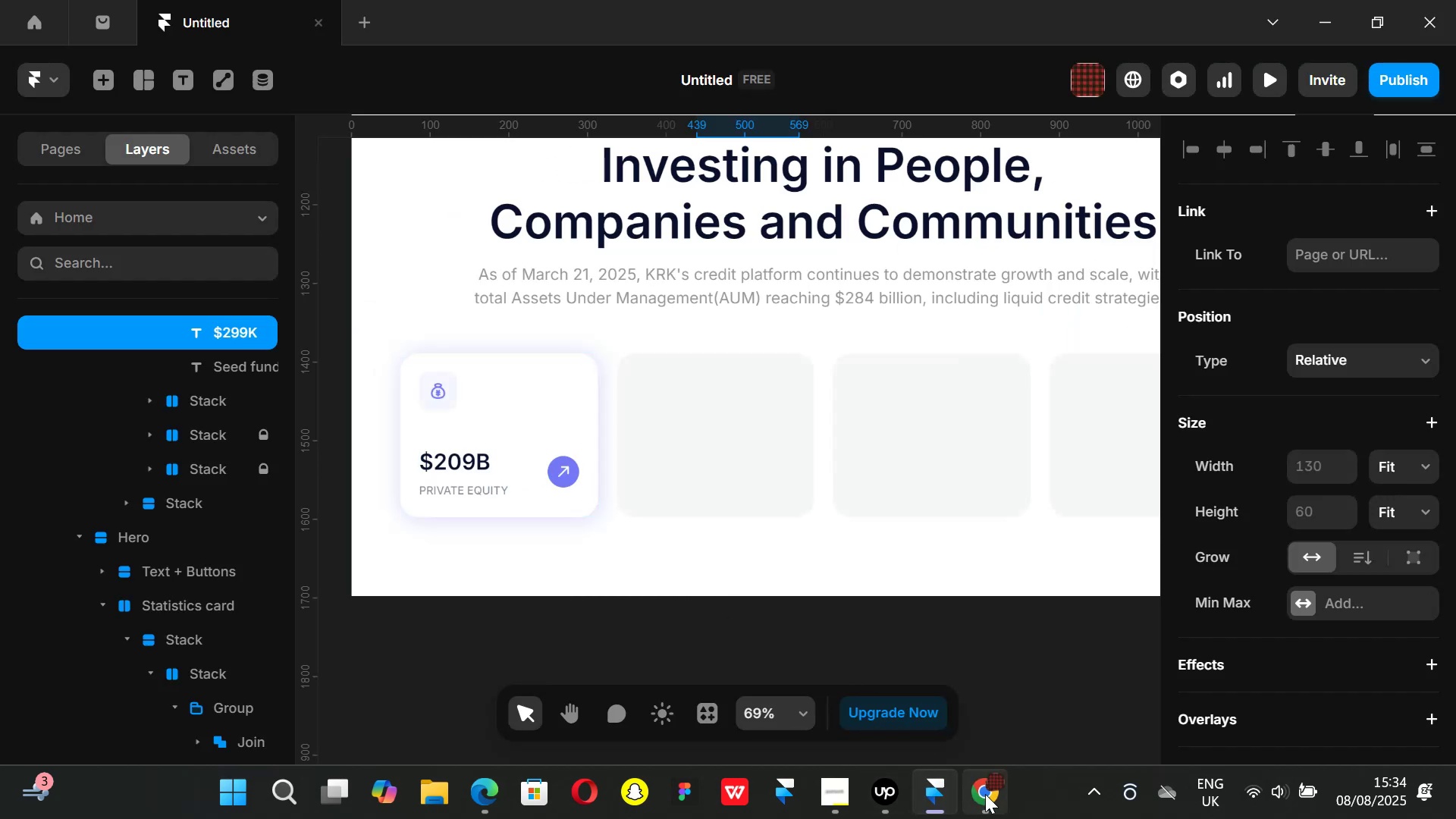 
left_click([934, 791])
 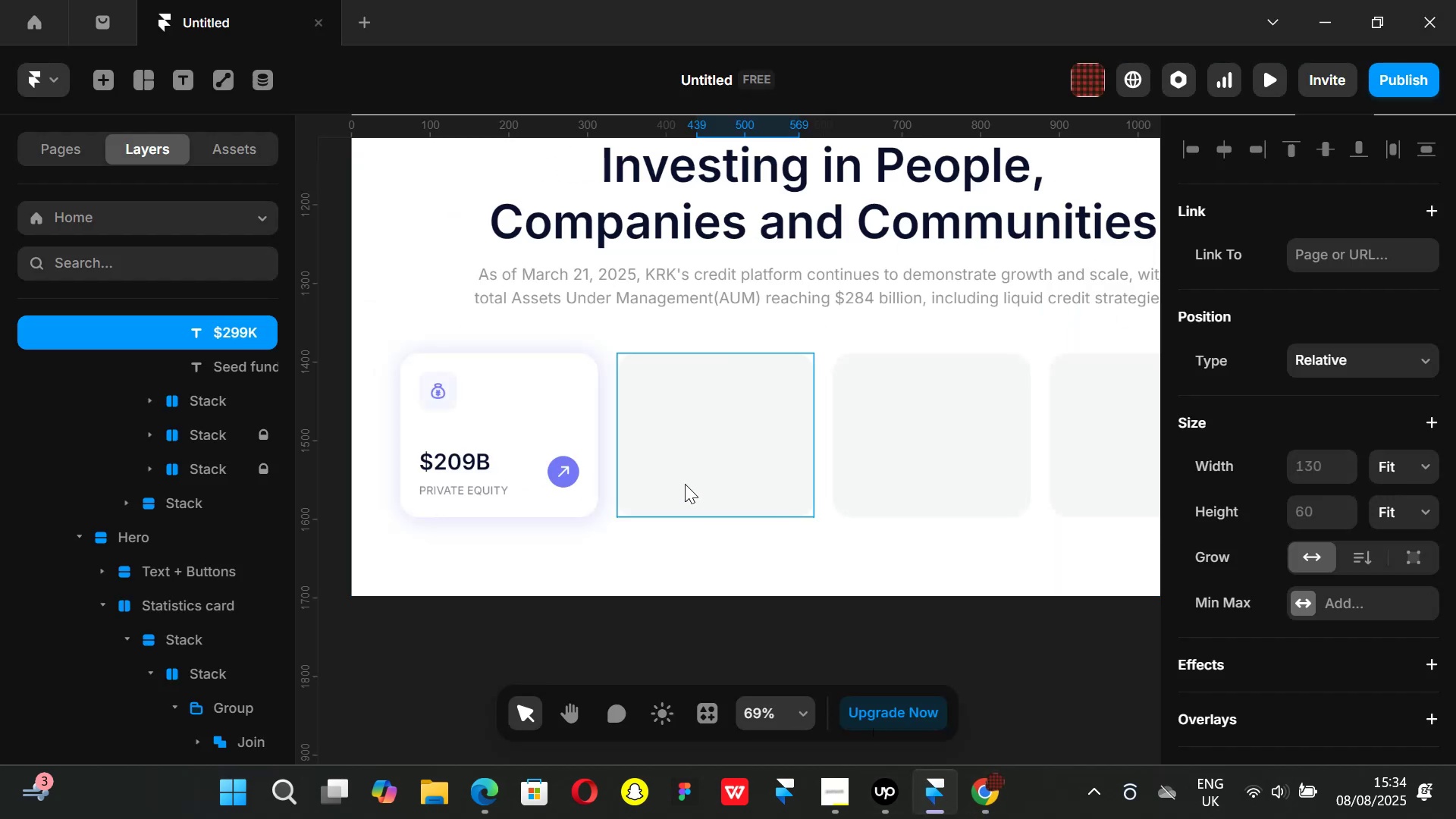 
left_click([687, 481])
 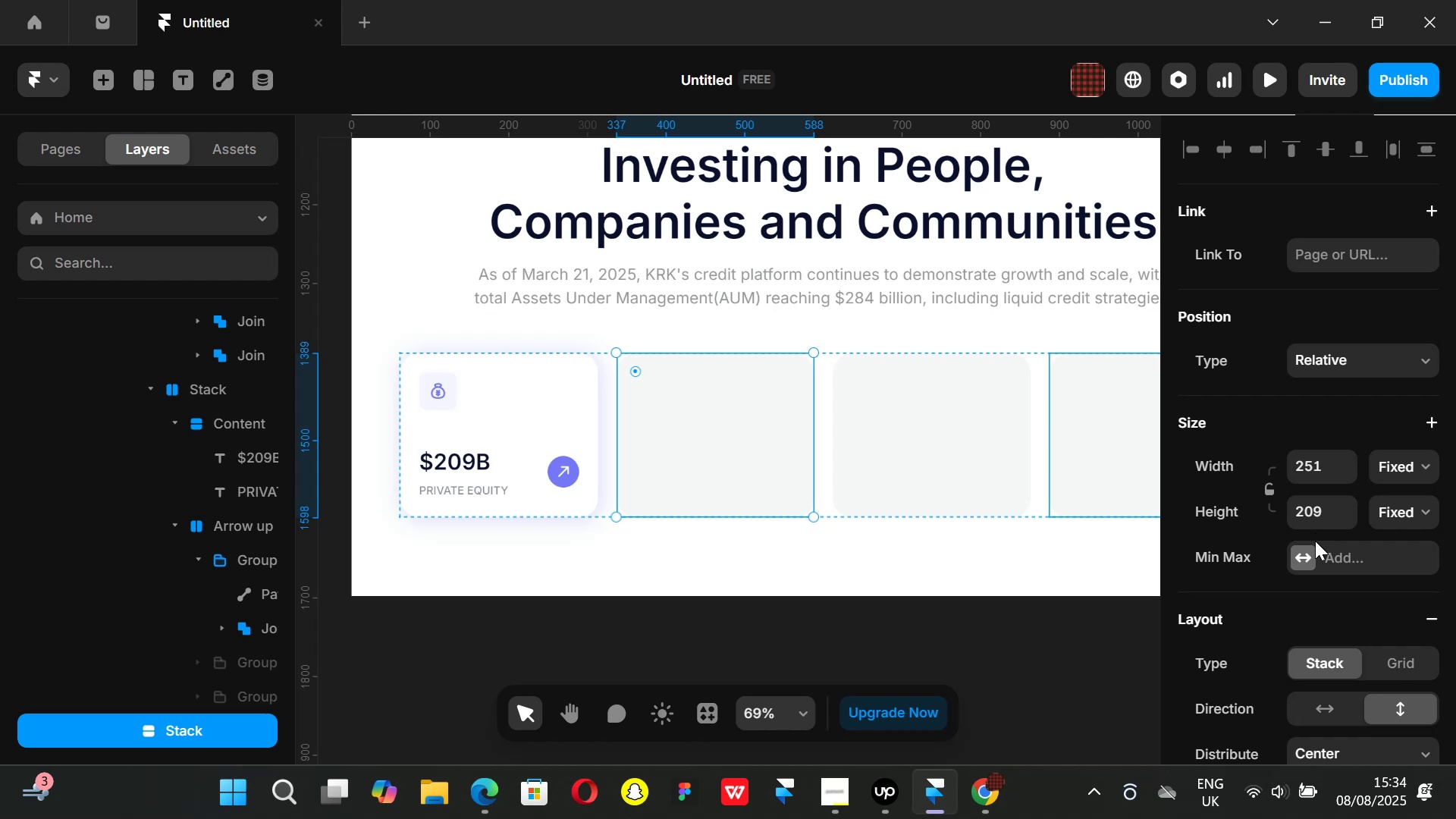 
scroll: coordinate [1341, 579], scroll_direction: down, amount: 2.0
 